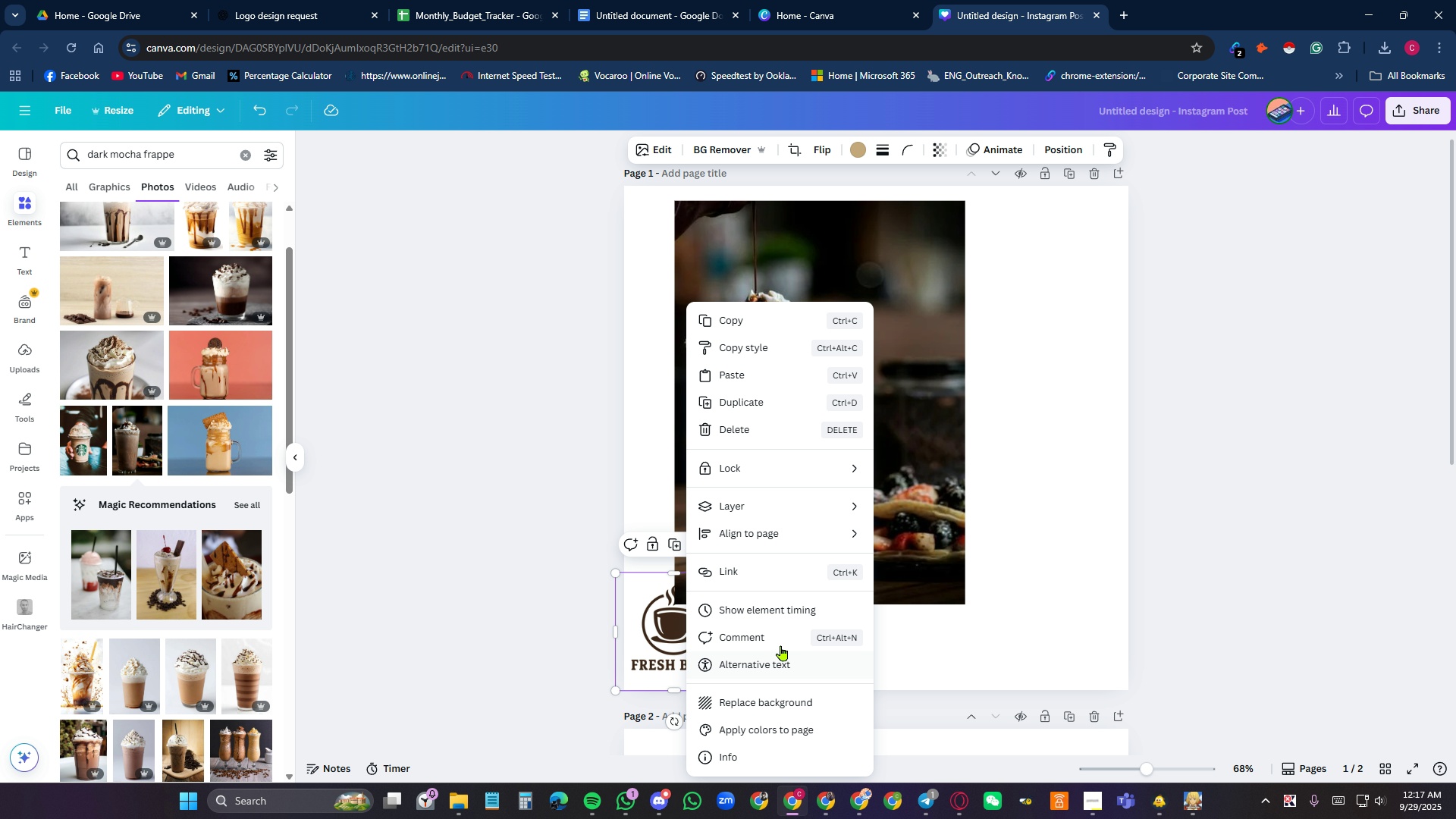 
left_click([929, 503])
 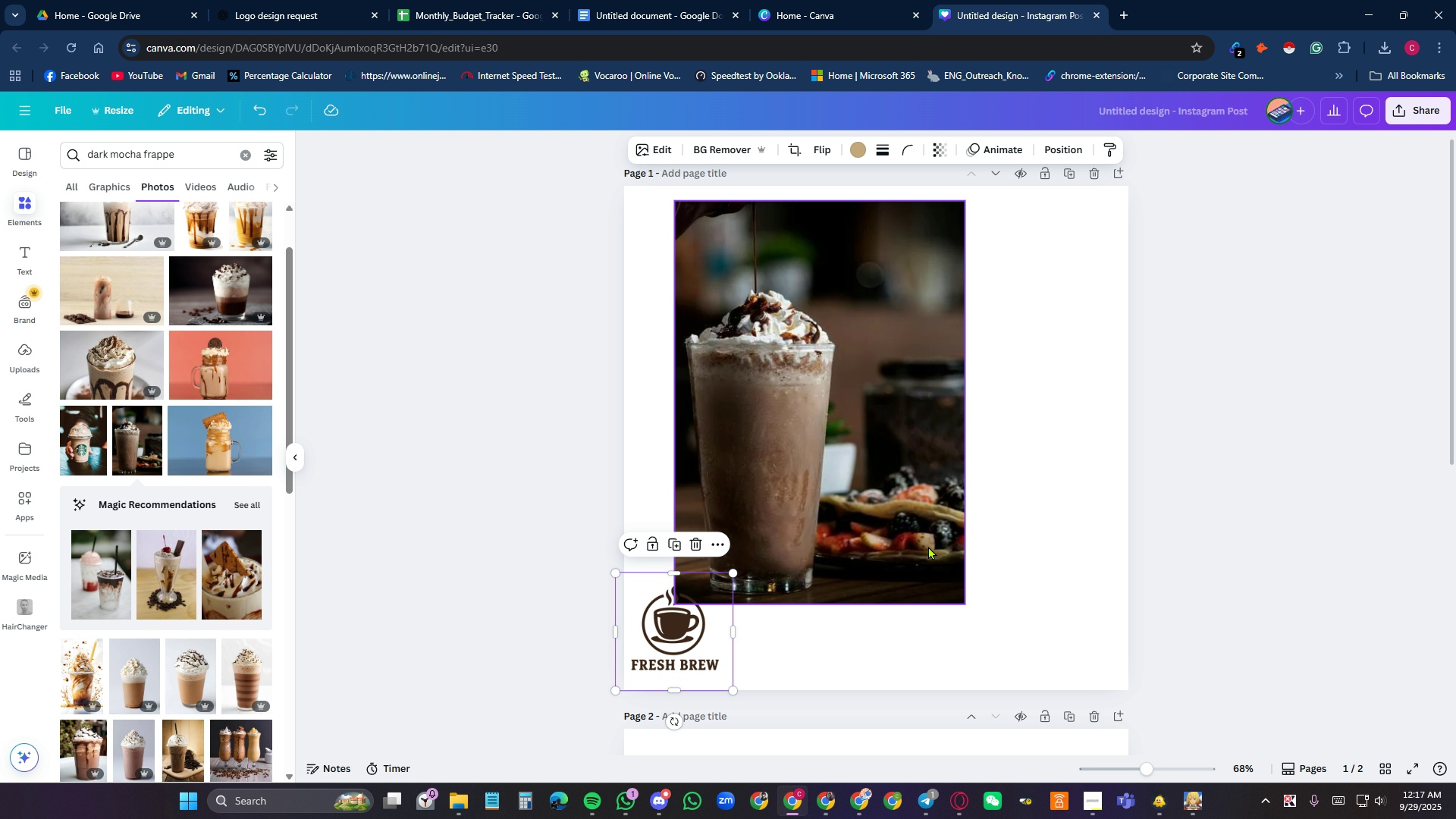 
right_click([927, 546])
 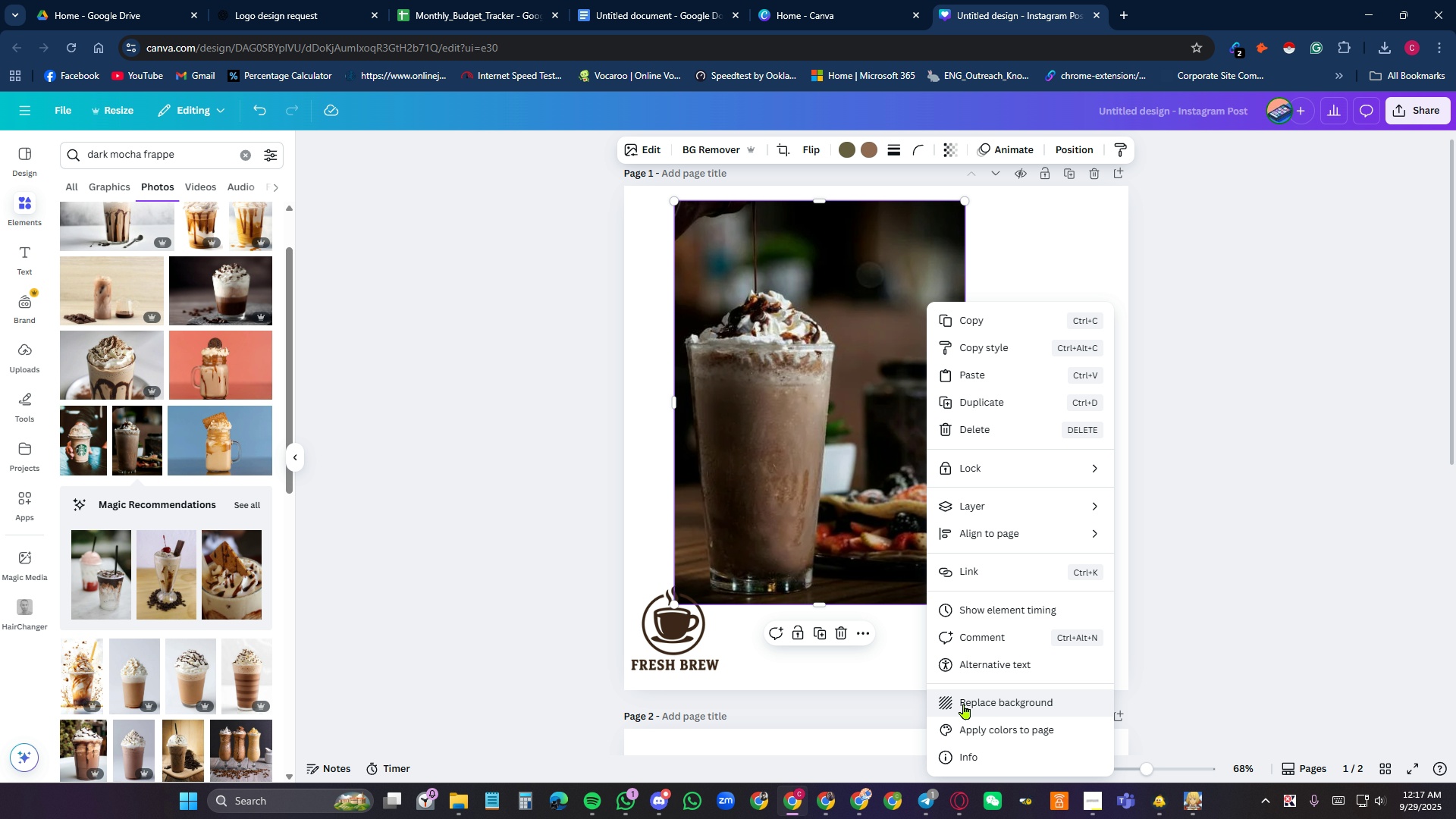 
left_click([965, 704])
 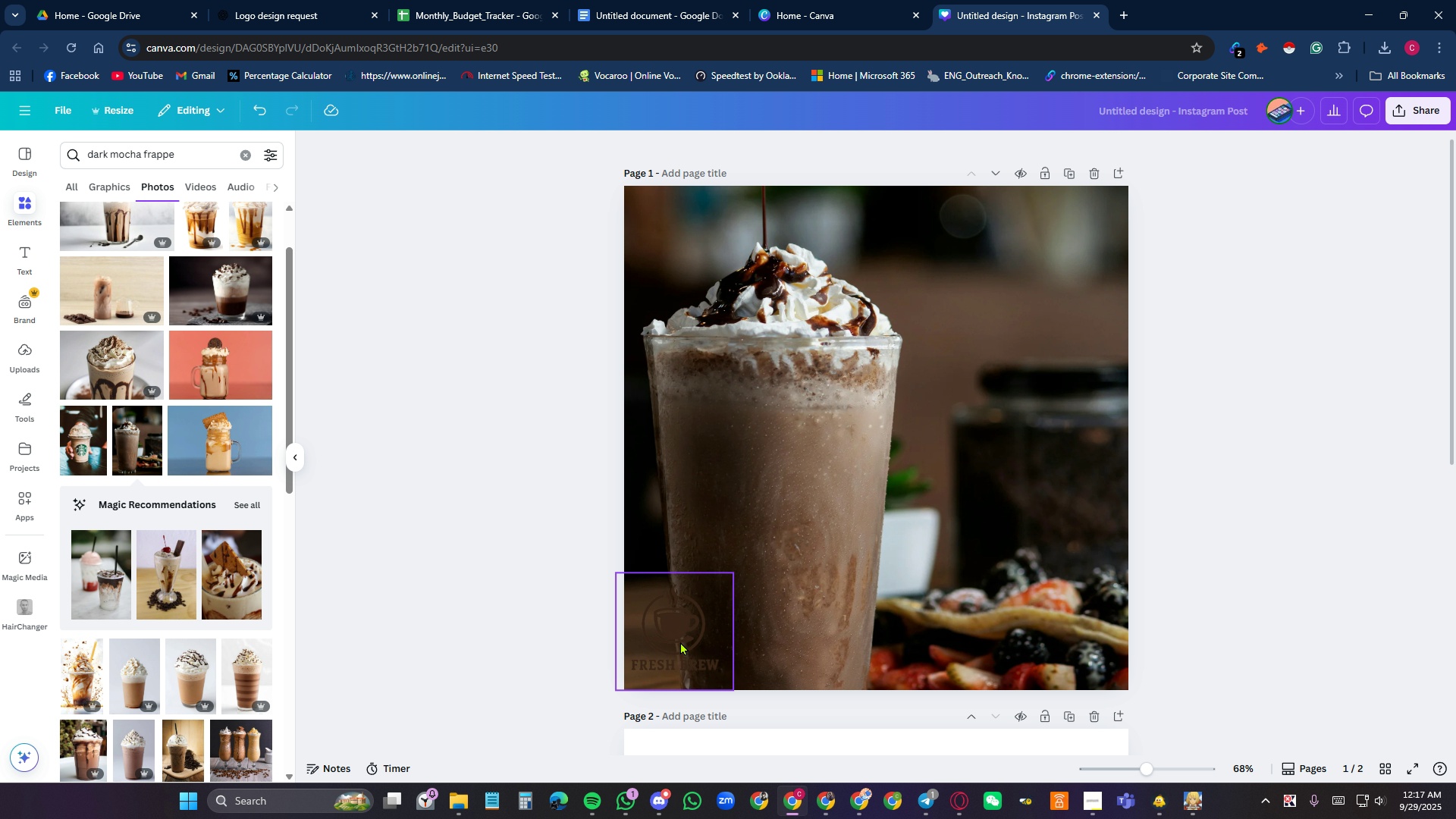 
left_click_drag(start_coordinate=[680, 641], to_coordinate=[1030, 275])
 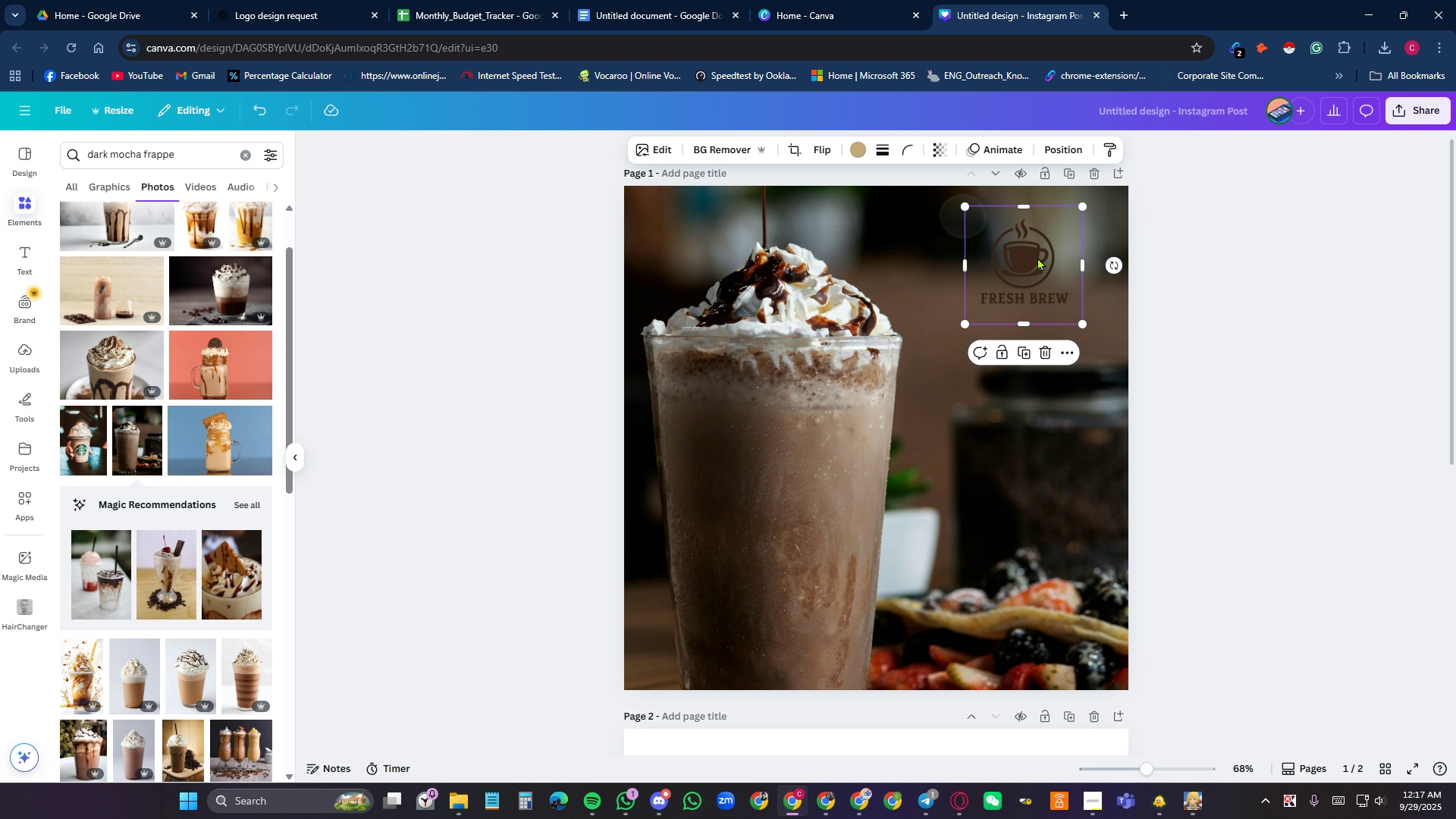 
left_click_drag(start_coordinate=[1028, 258], to_coordinate=[799, 494])
 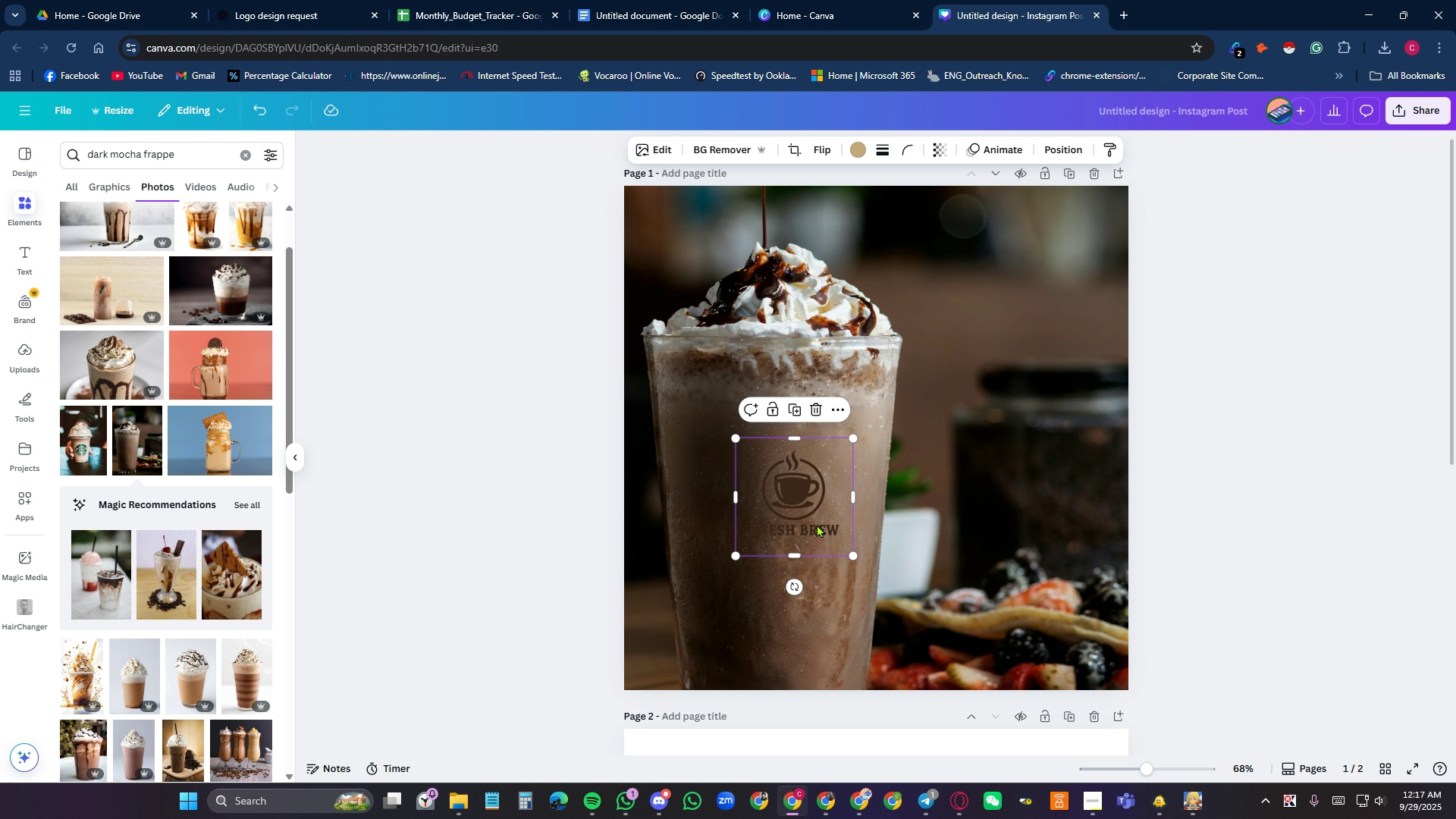 
left_click([817, 524])
 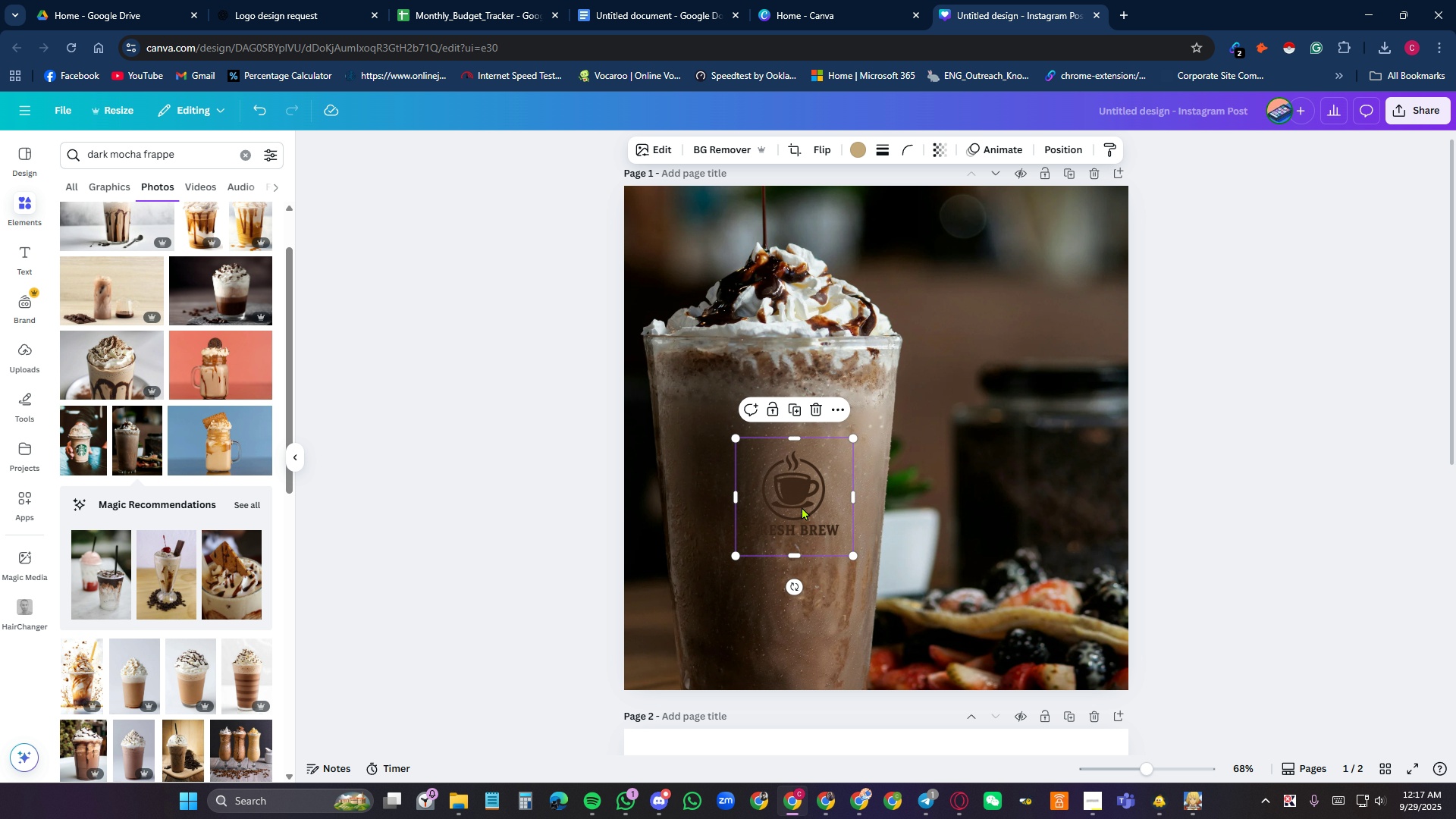 
left_click([802, 507])
 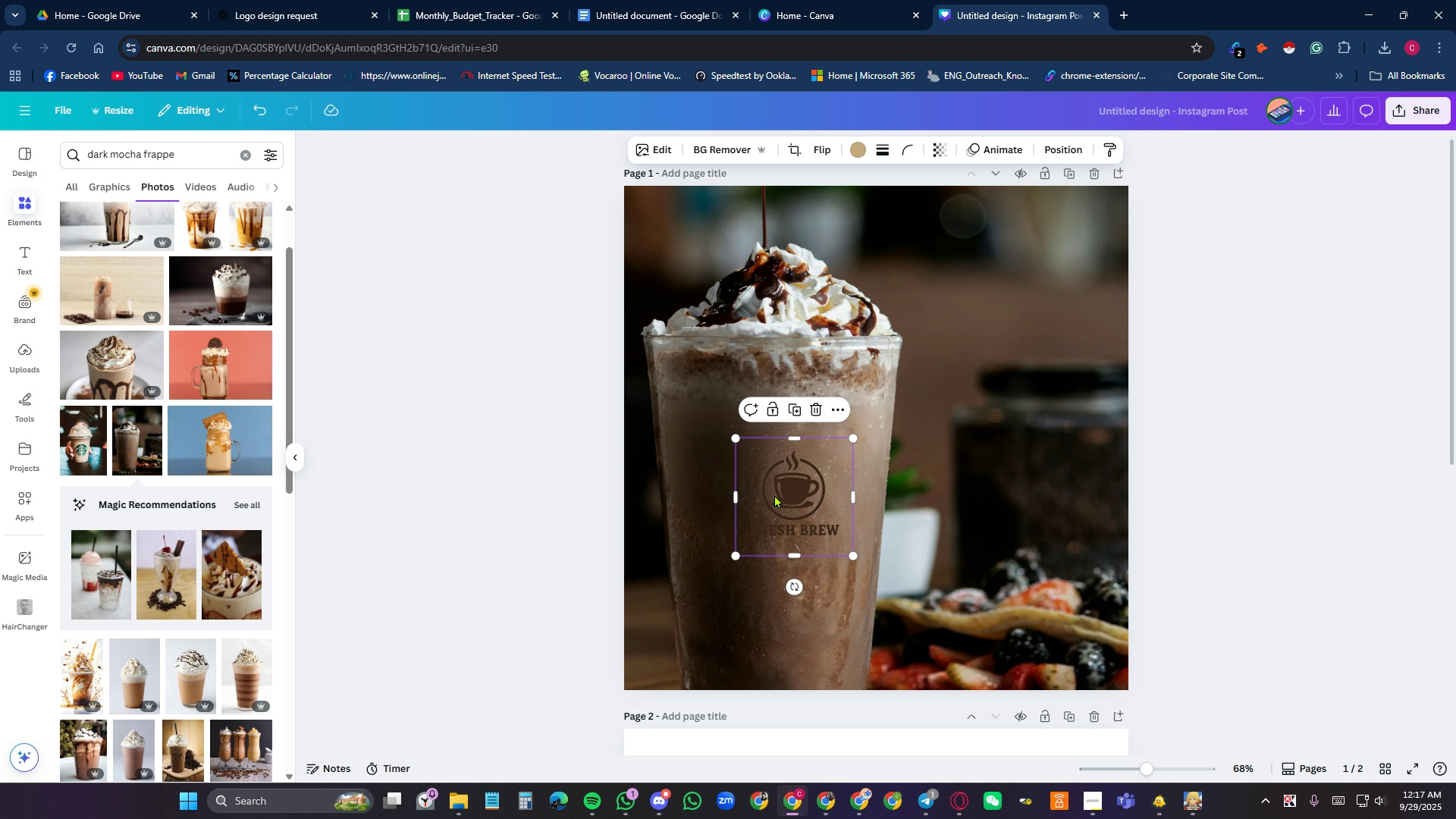 
right_click([1006, 350])
 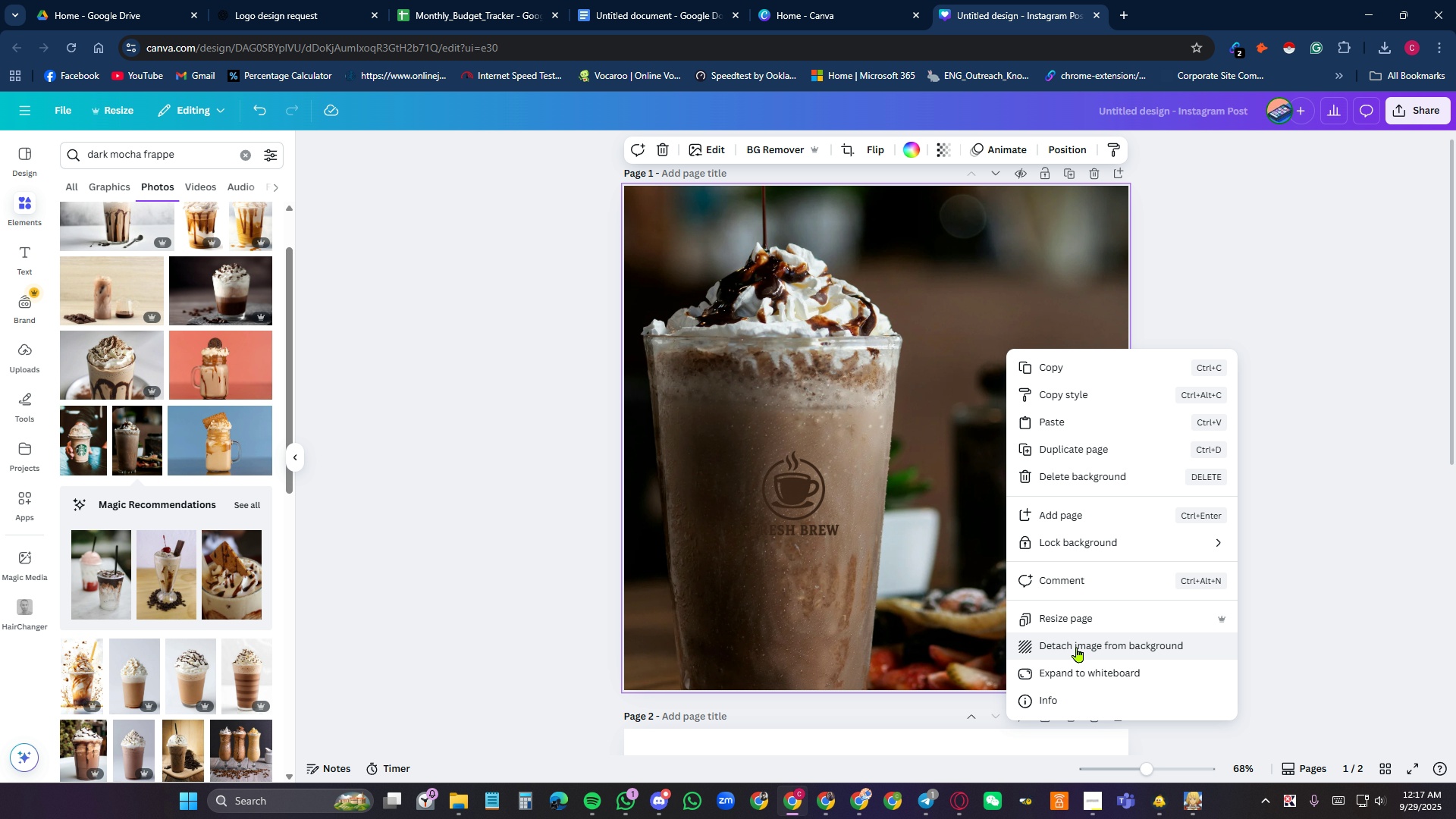 
left_click([1077, 647])
 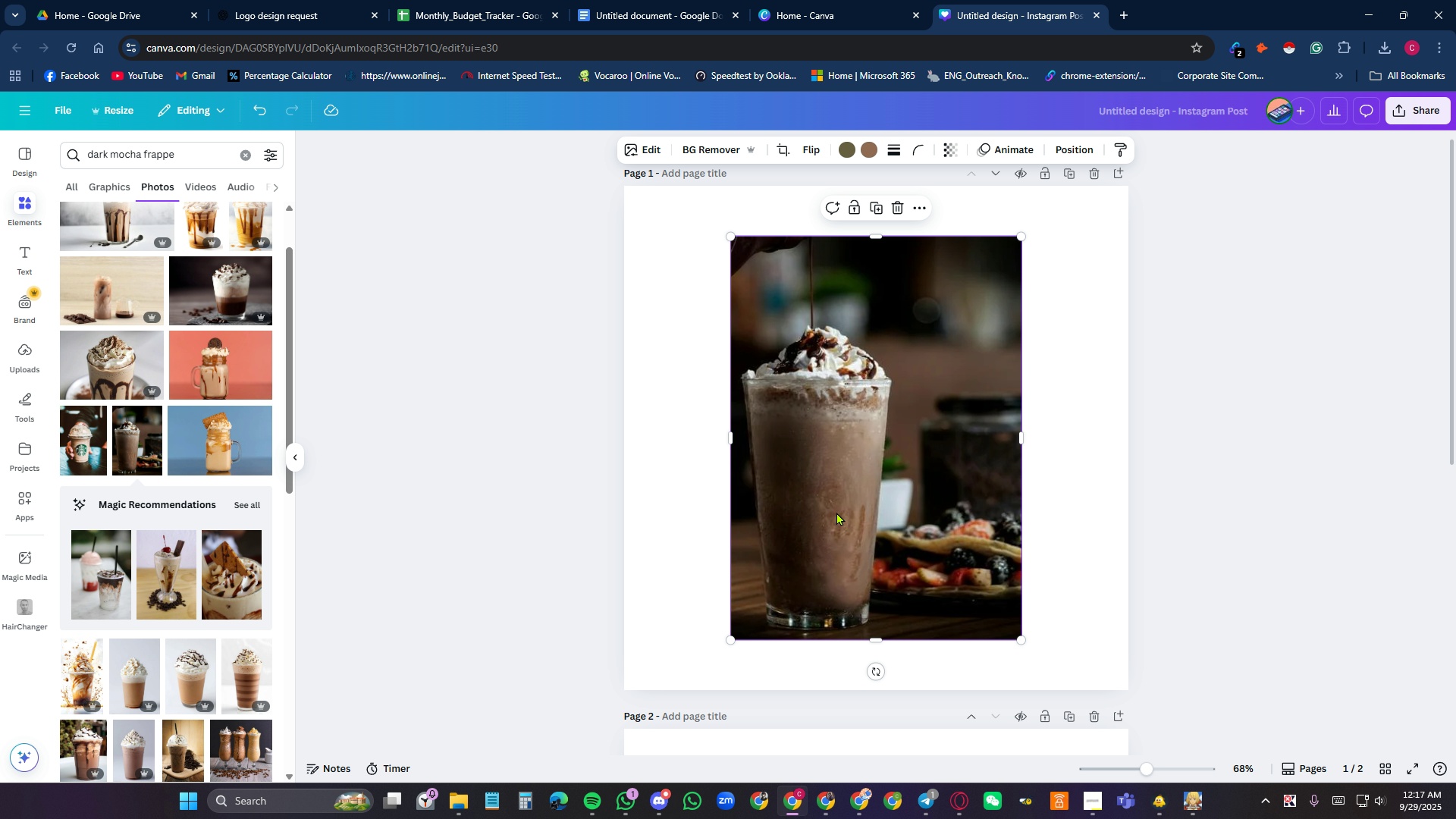 
left_click_drag(start_coordinate=[836, 512], to_coordinate=[924, 476])
 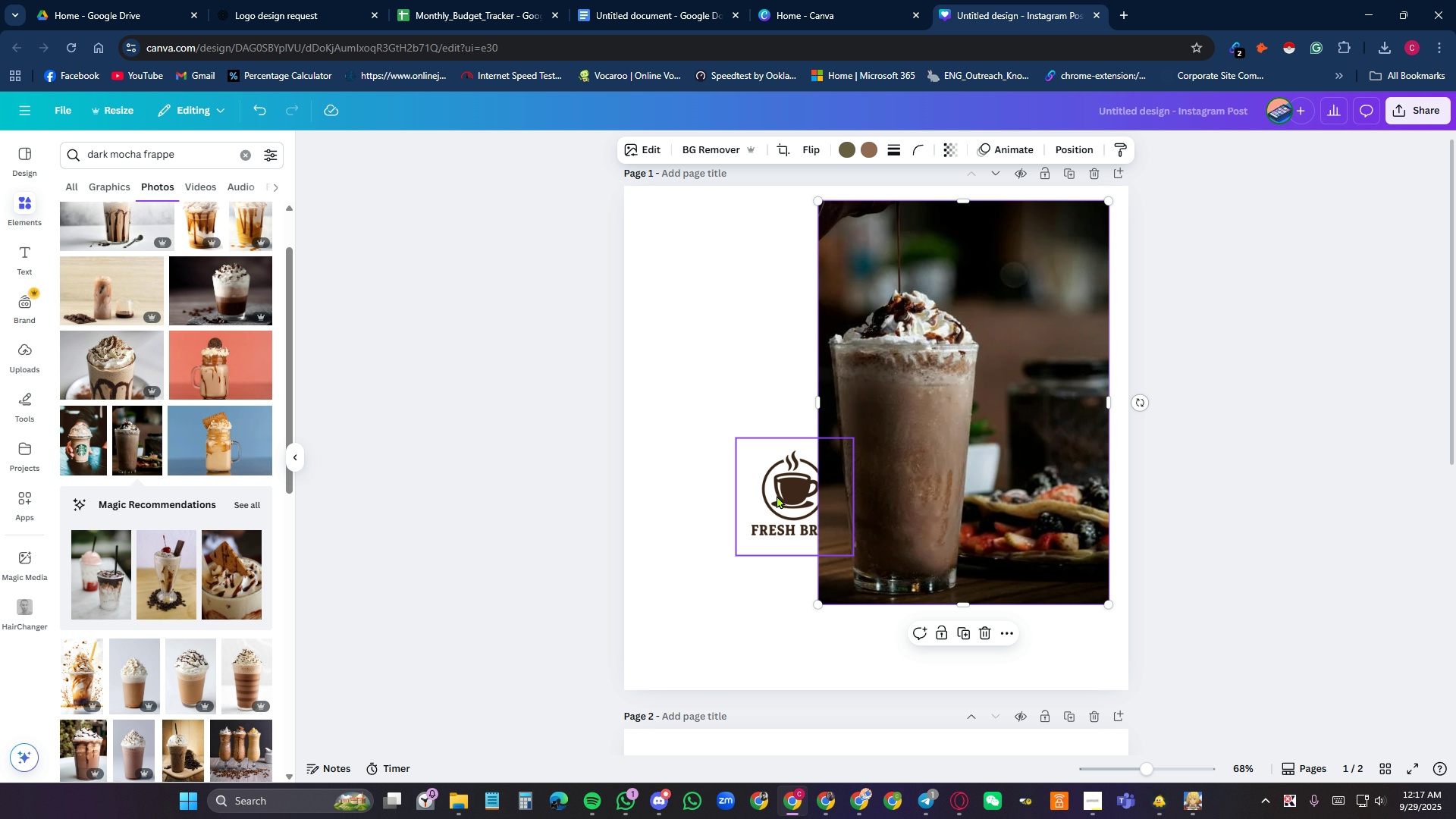 
left_click_drag(start_coordinate=[780, 495], to_coordinate=[673, 634])
 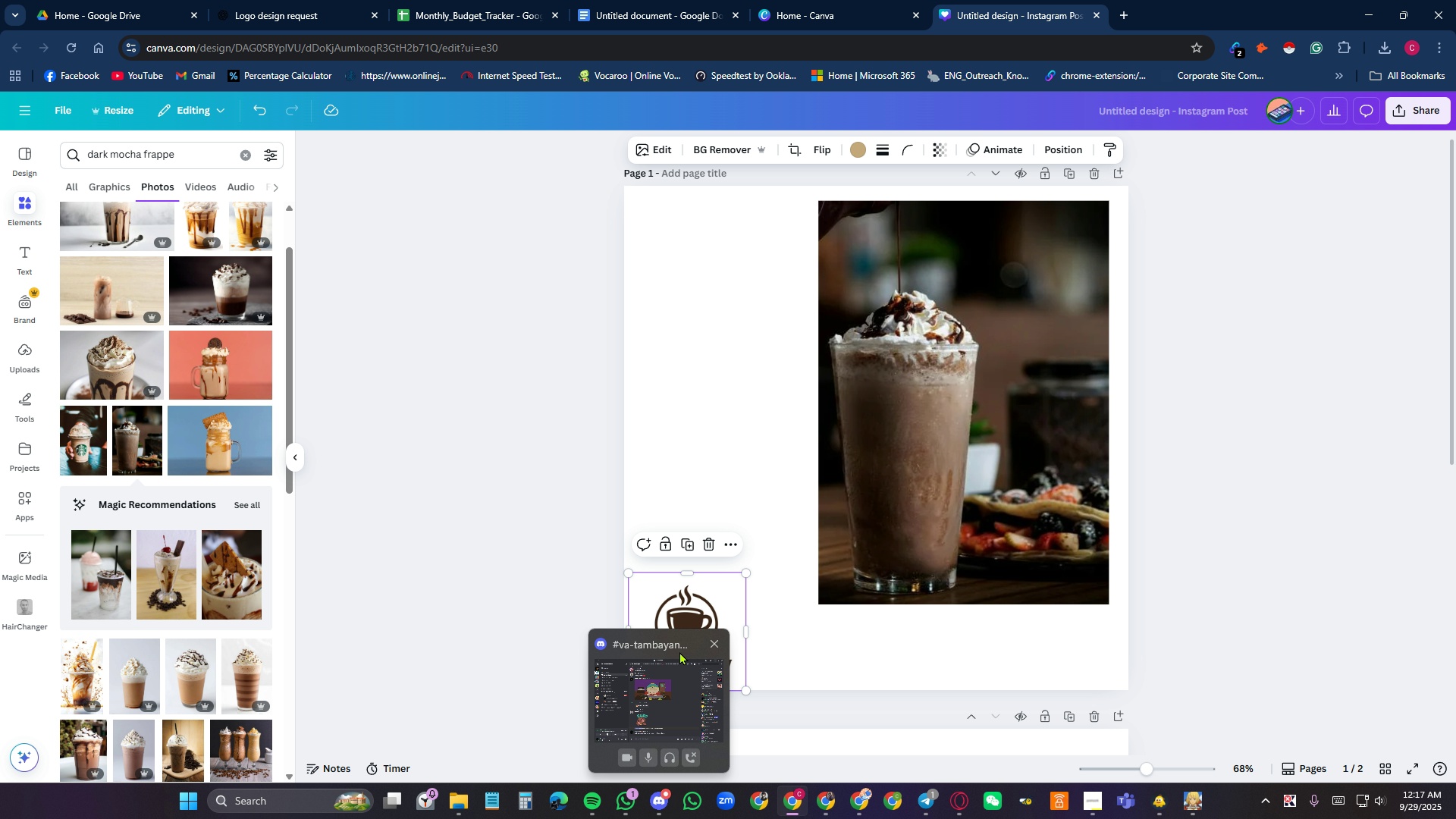 
left_click([691, 603])
 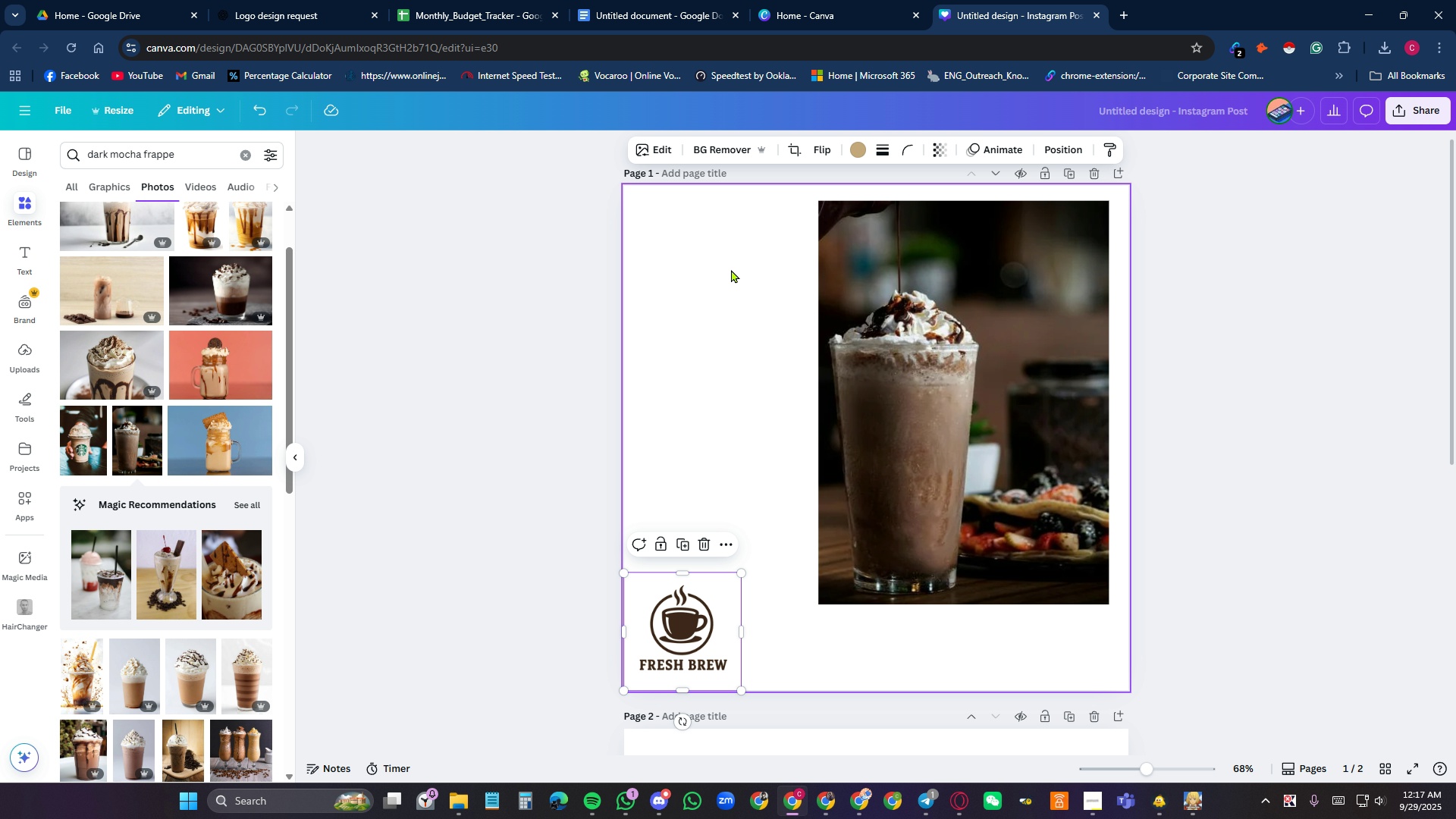 
left_click([699, 630])
 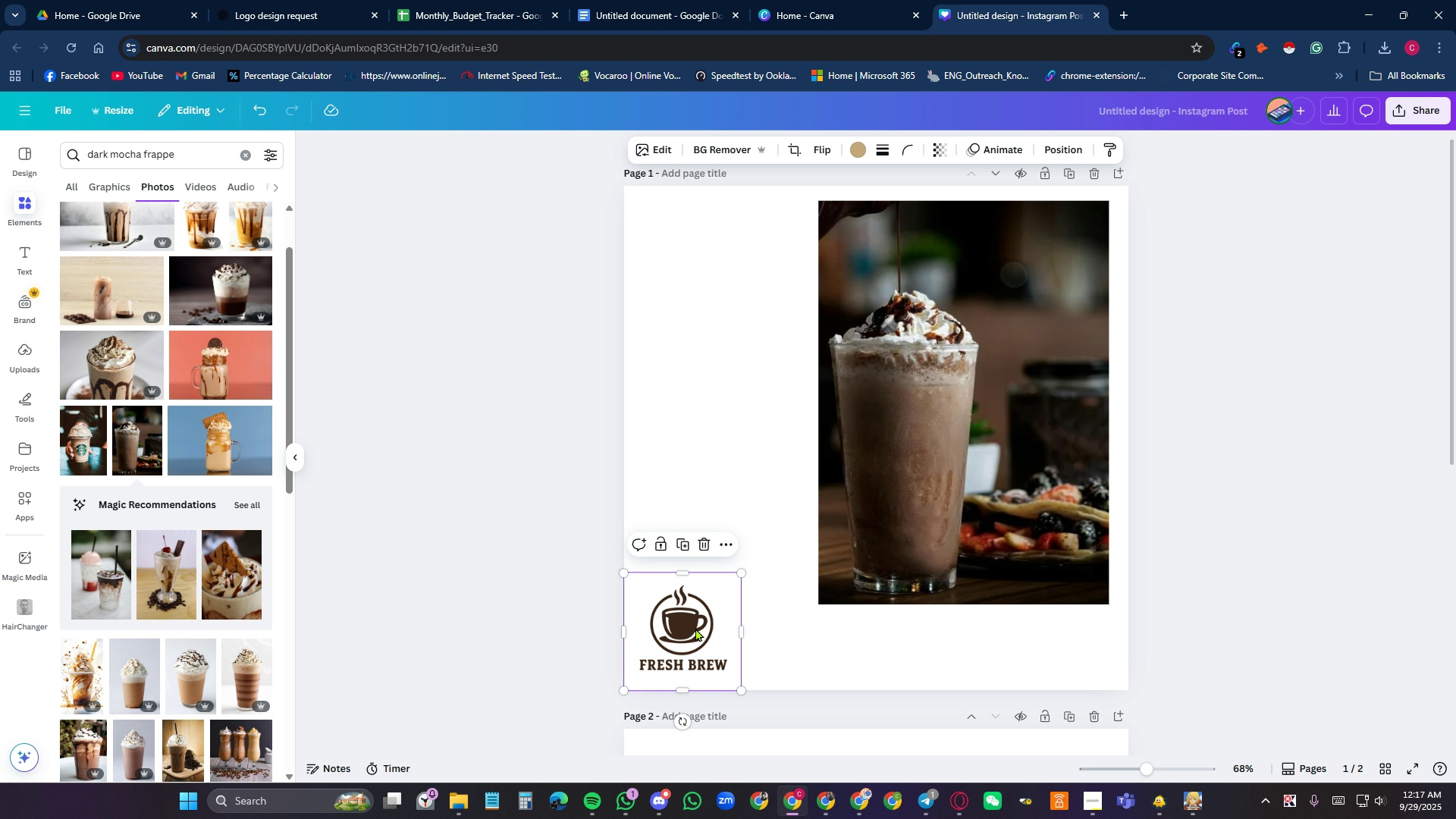 
right_click([695, 628])
 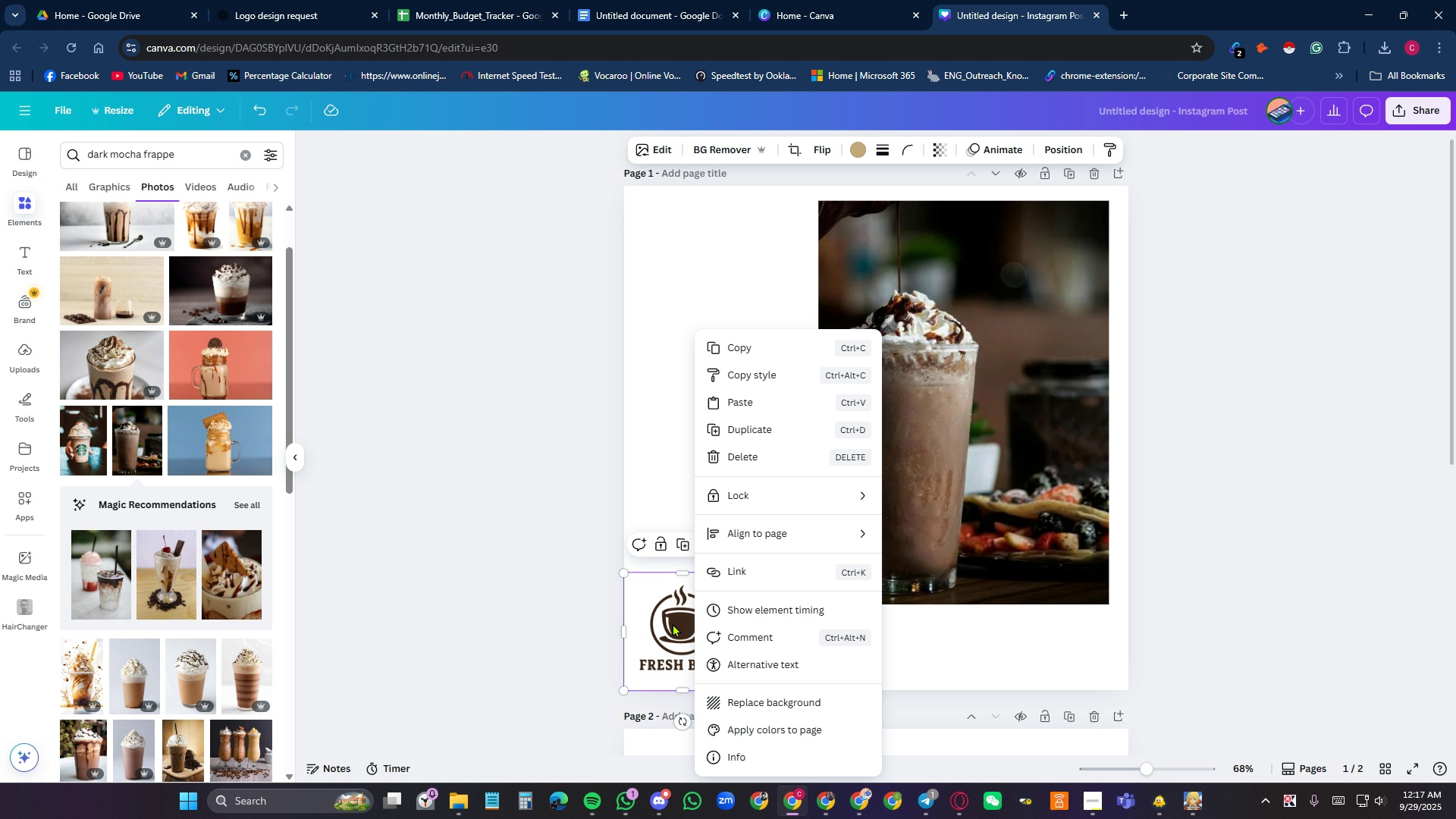 
left_click([673, 623])
 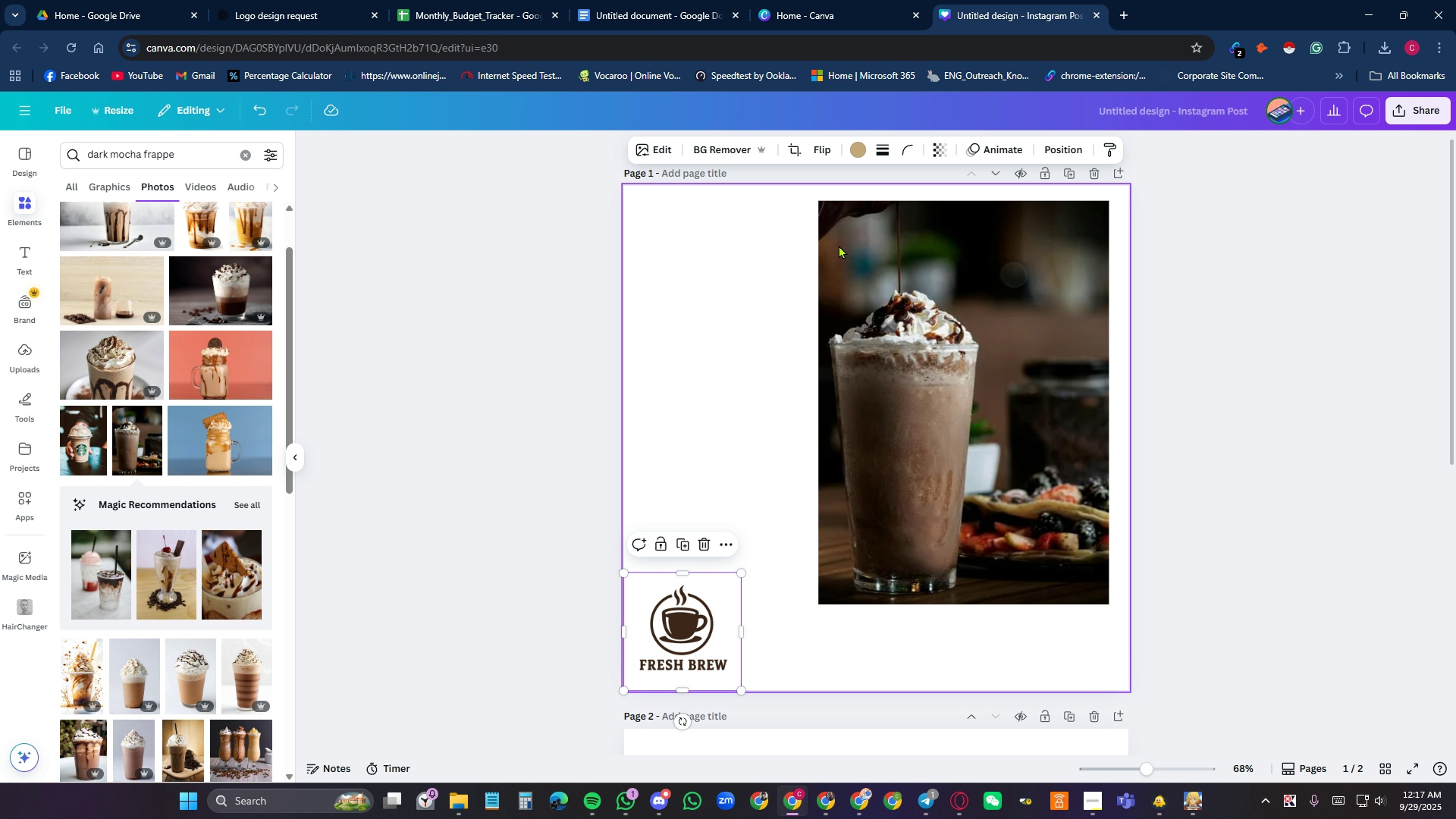 
left_click([926, 293])
 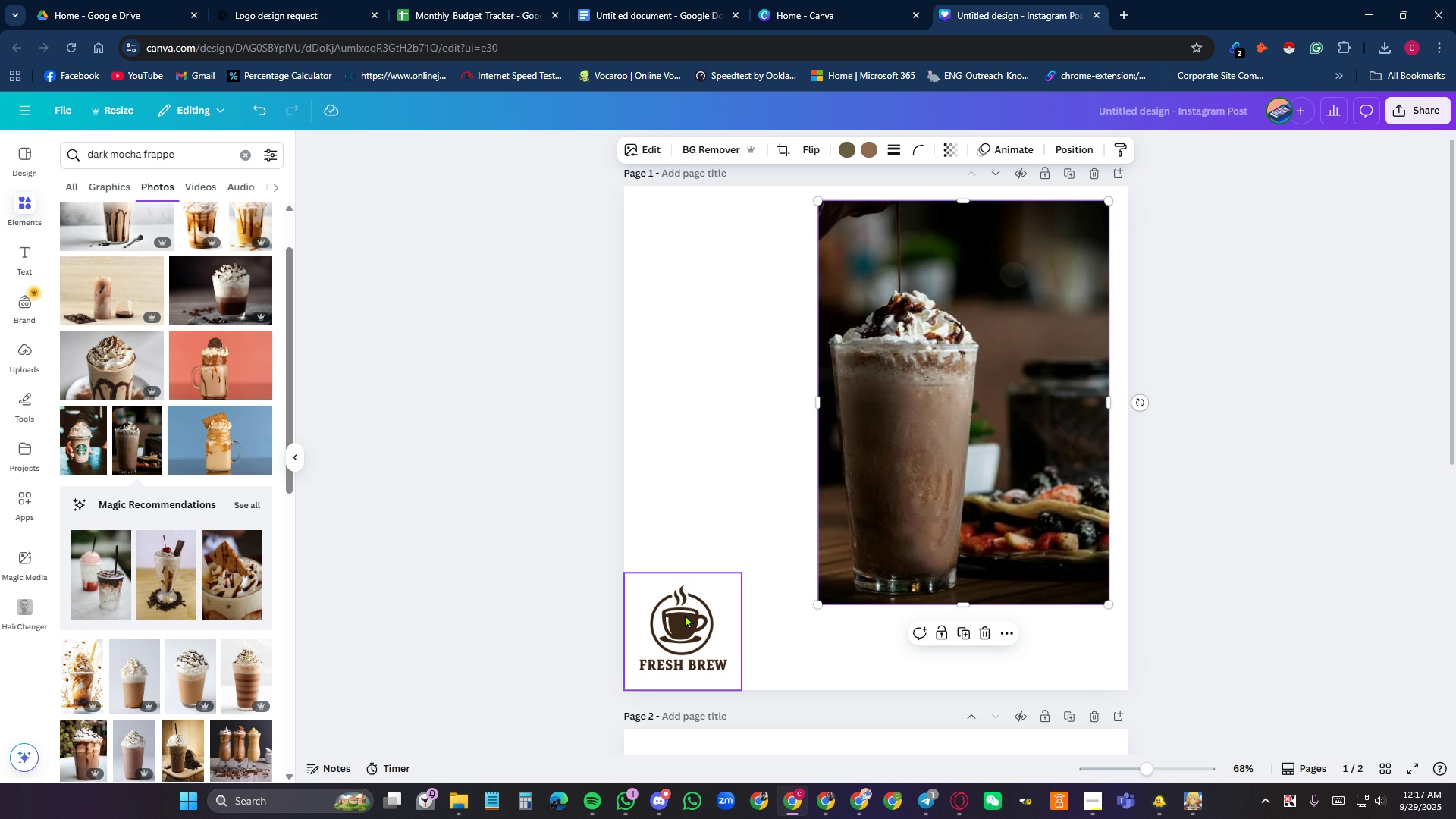 
left_click([685, 614])
 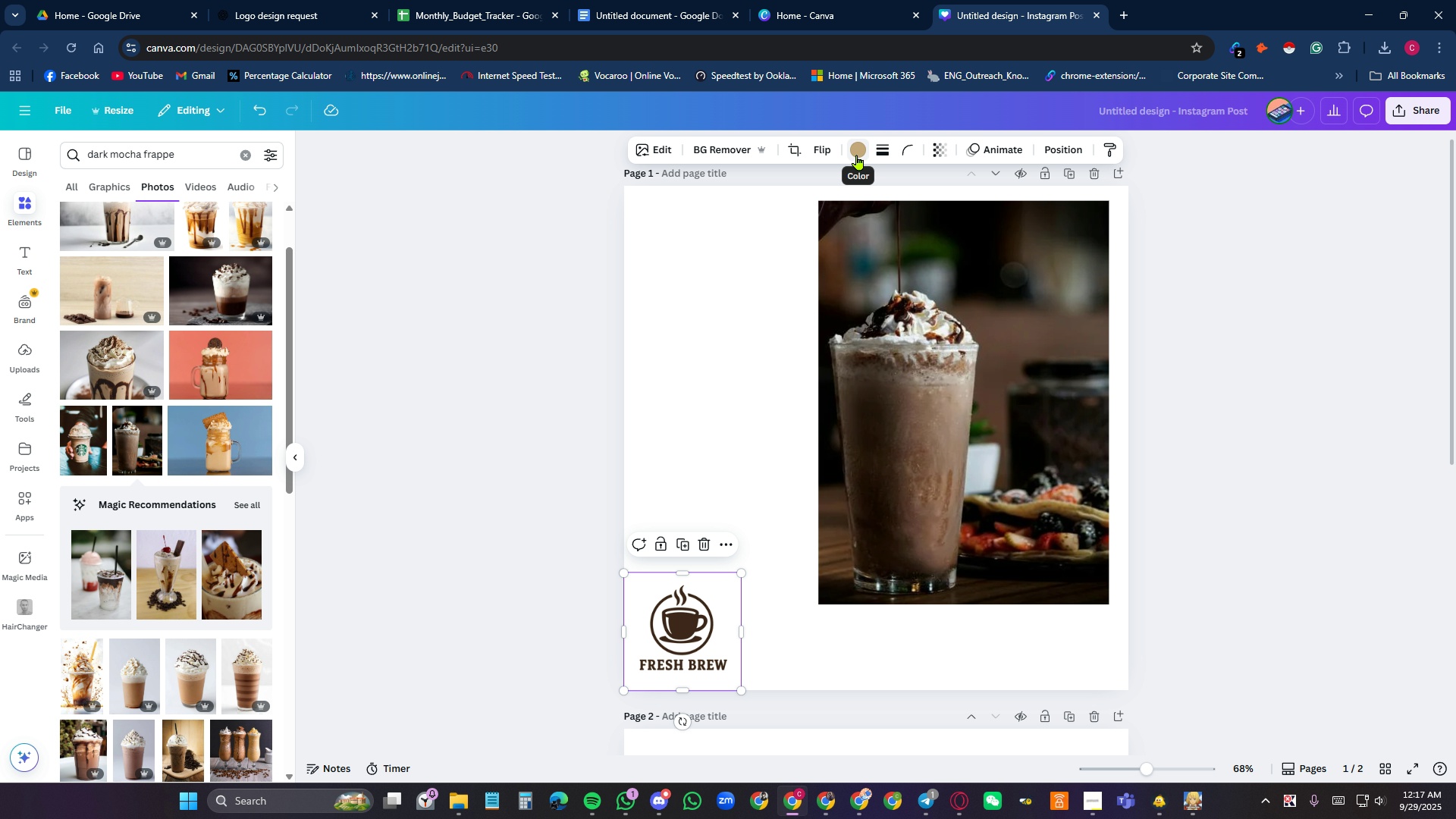 
left_click([857, 155])
 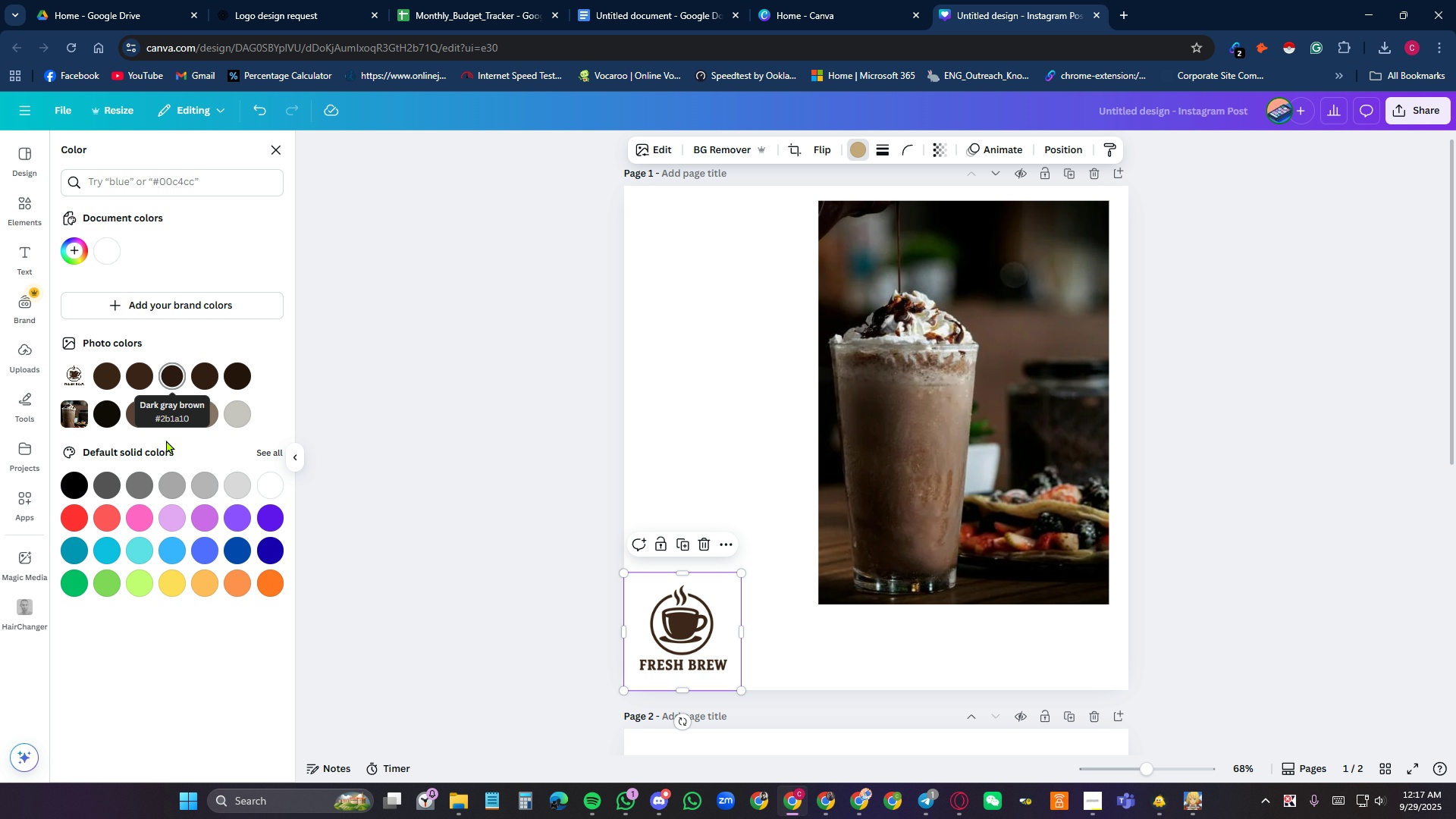 
left_click([272, 519])
 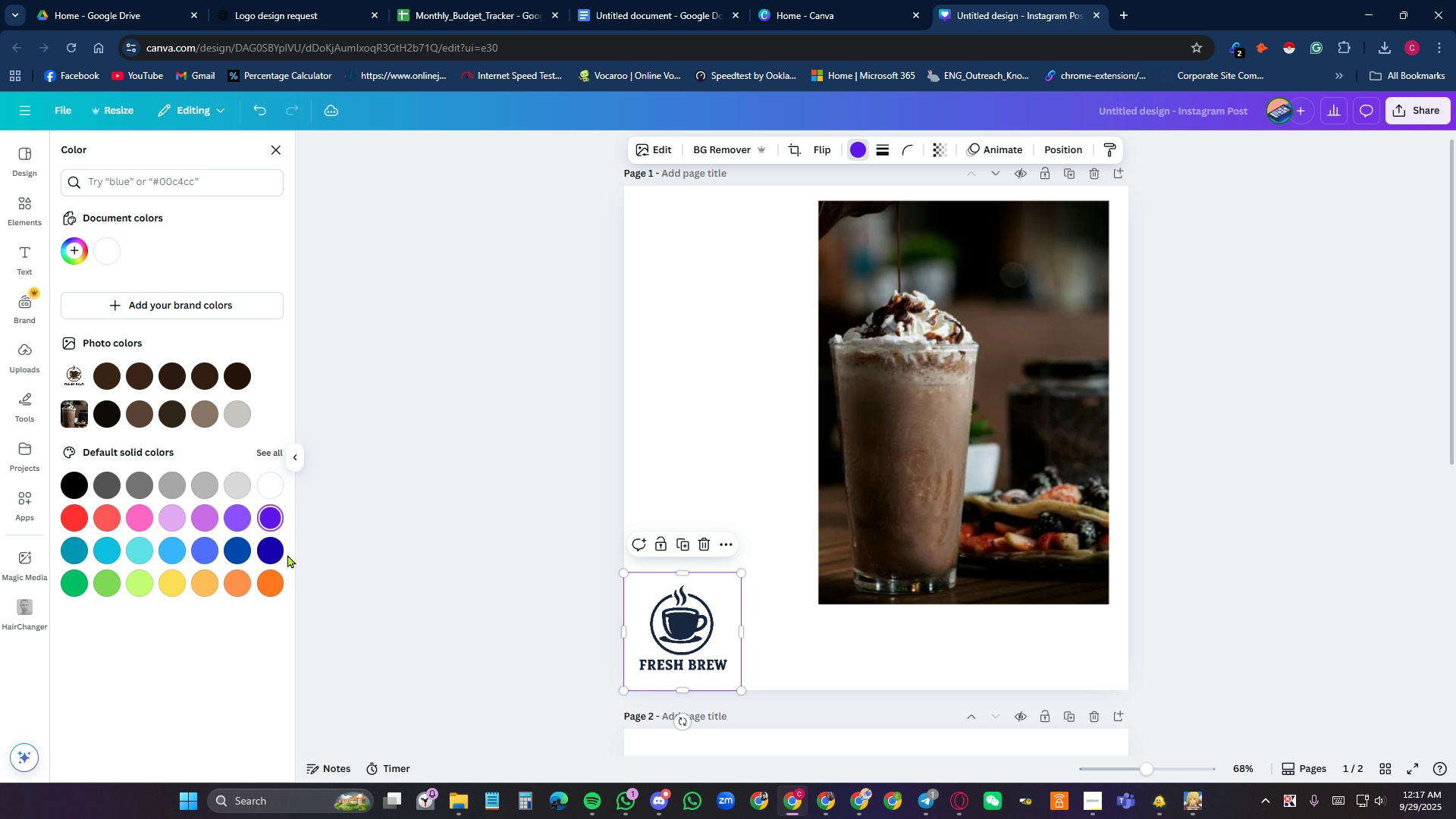 
left_click([202, 550])
 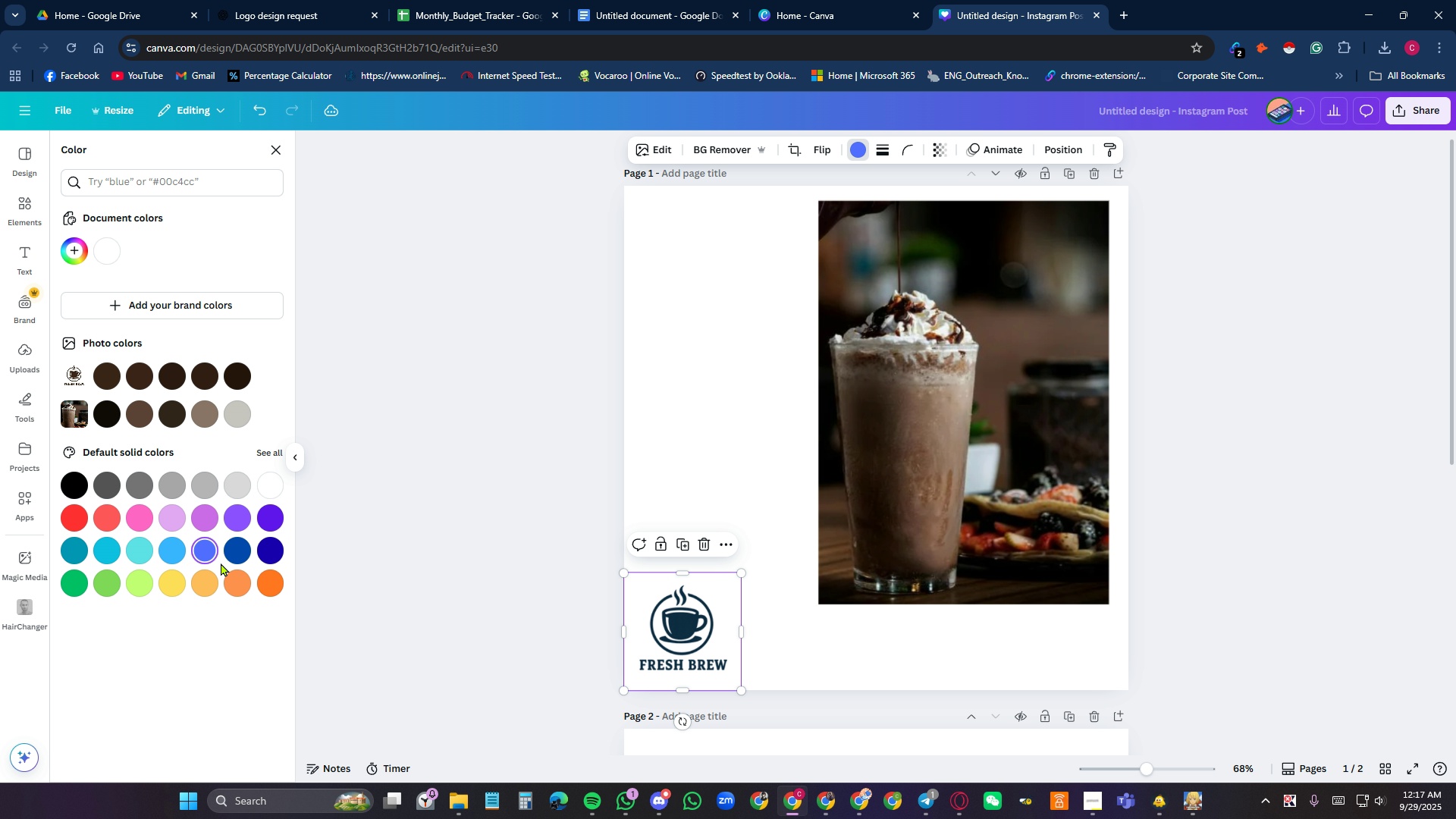 
left_click([276, 580])
 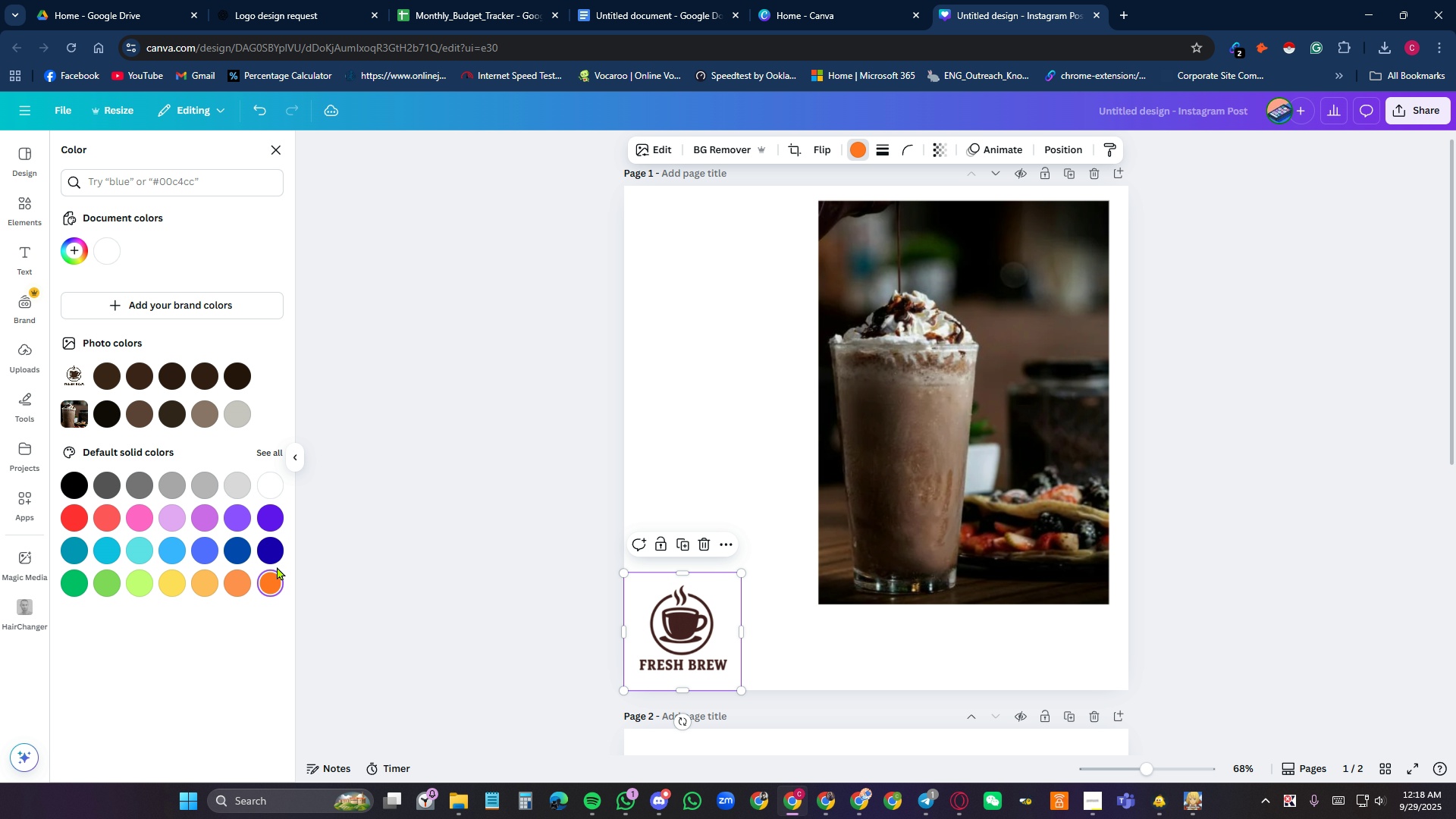 
left_click([278, 550])
 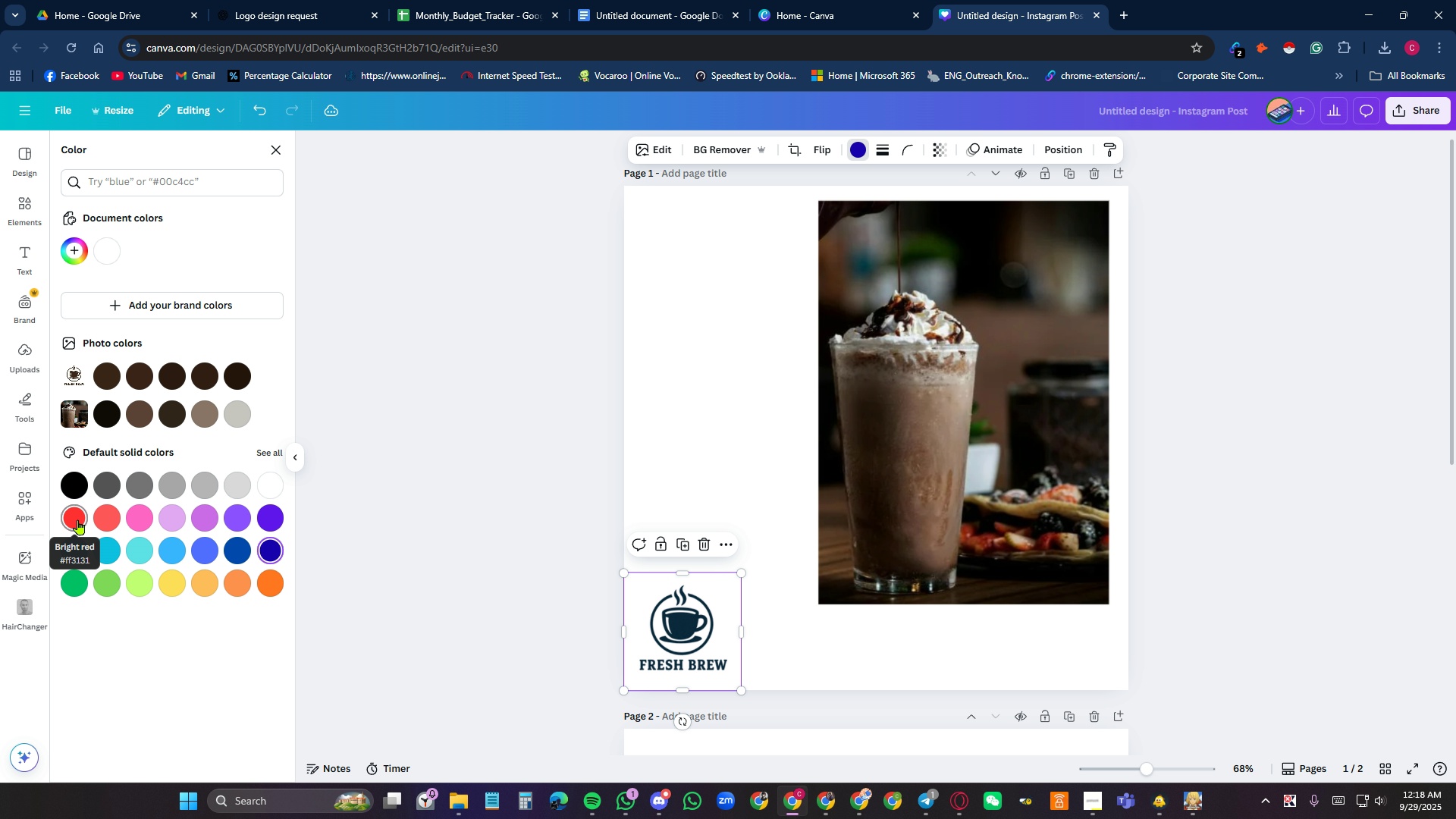 
wait(5.26)
 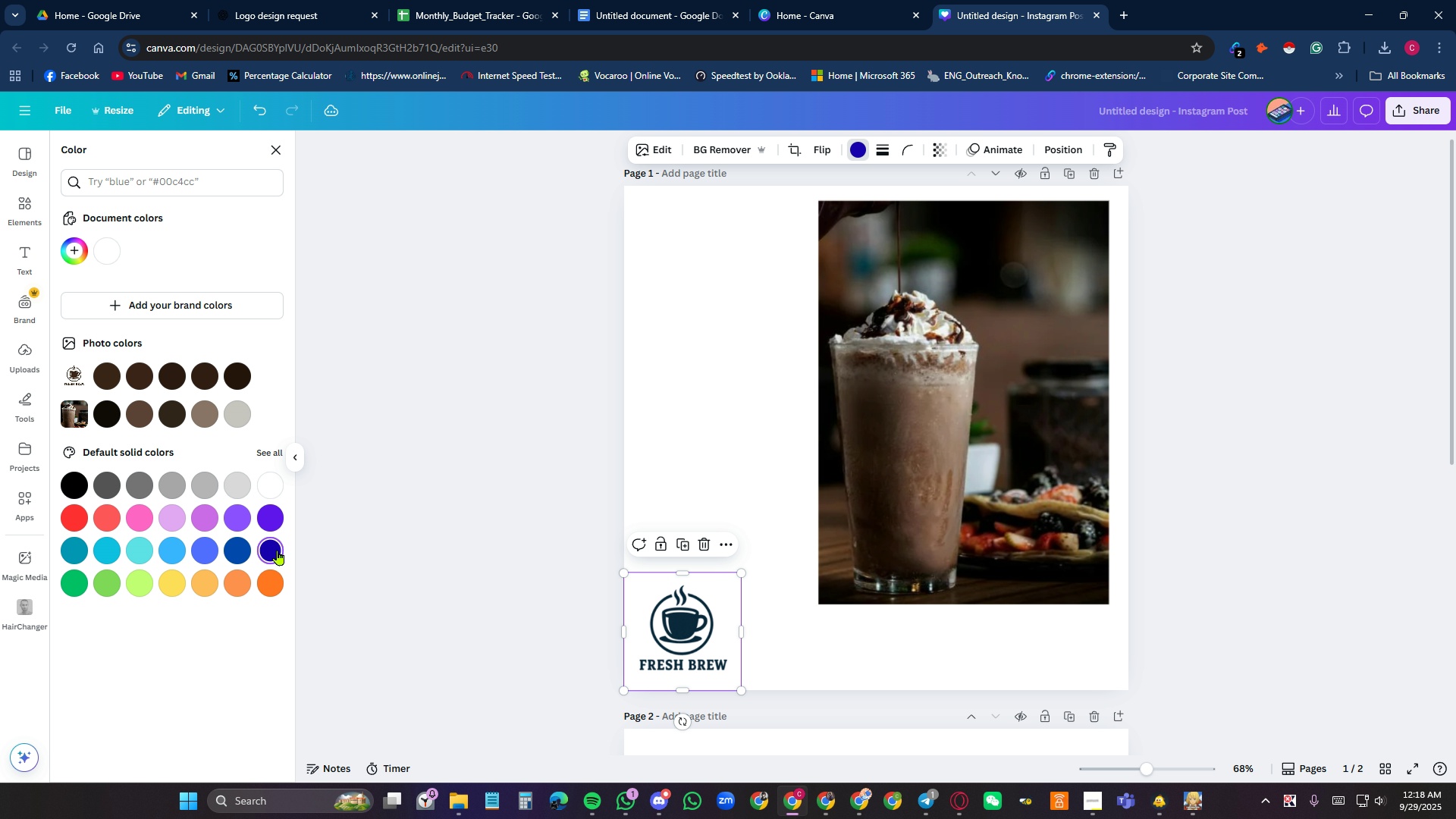 
left_click([833, 641])
 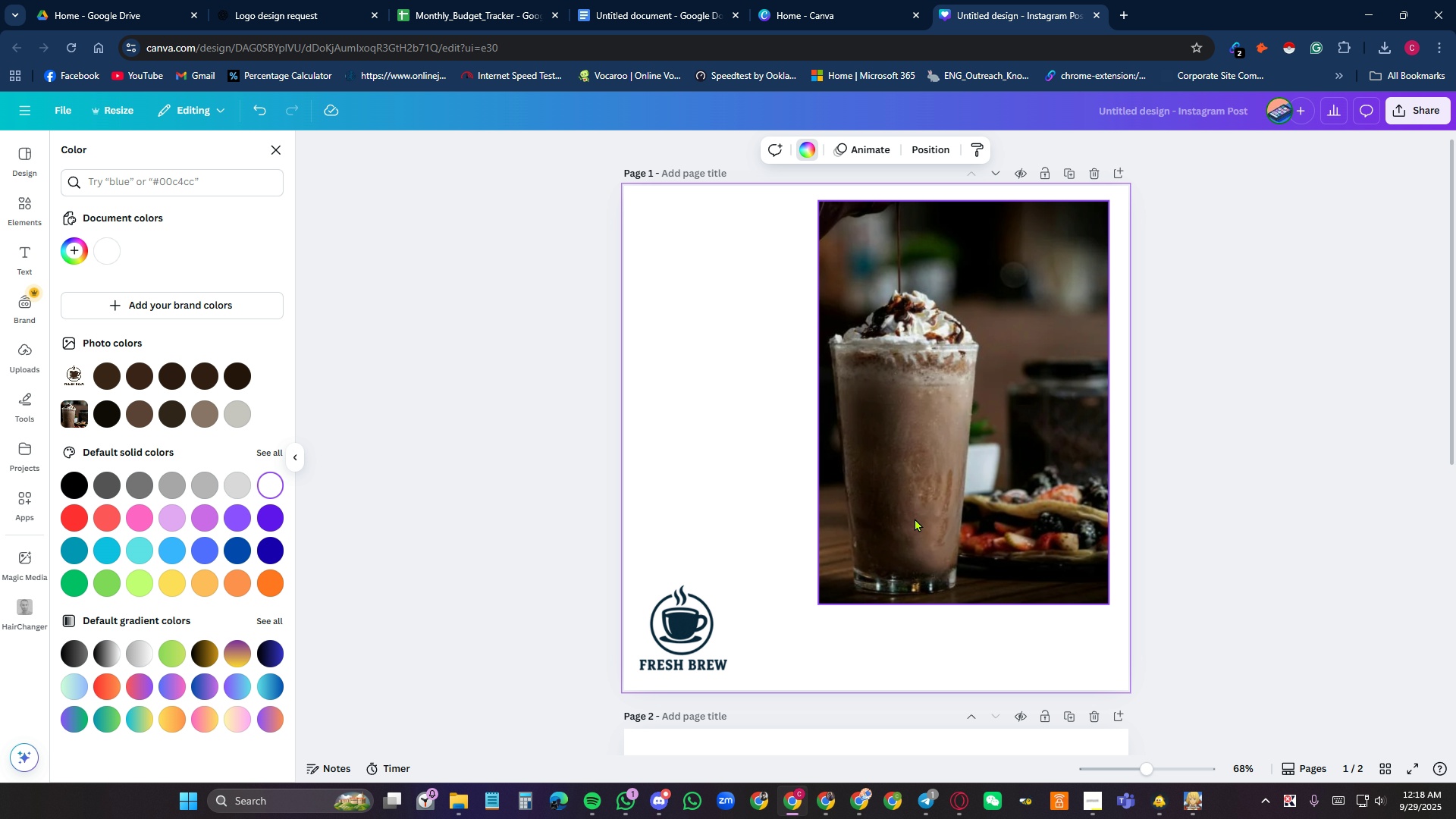 
left_click([922, 515])
 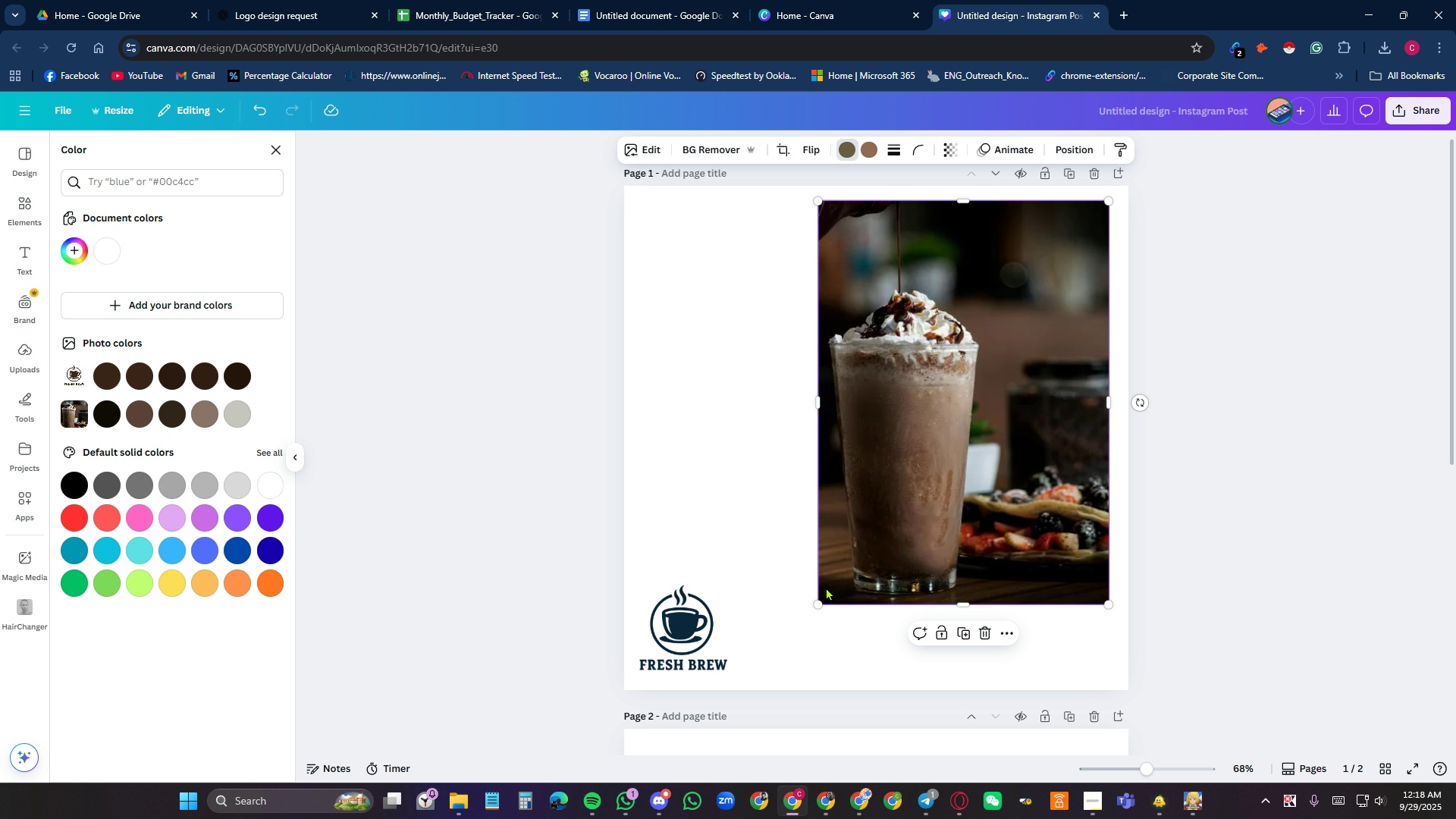 
right_click([923, 513])
 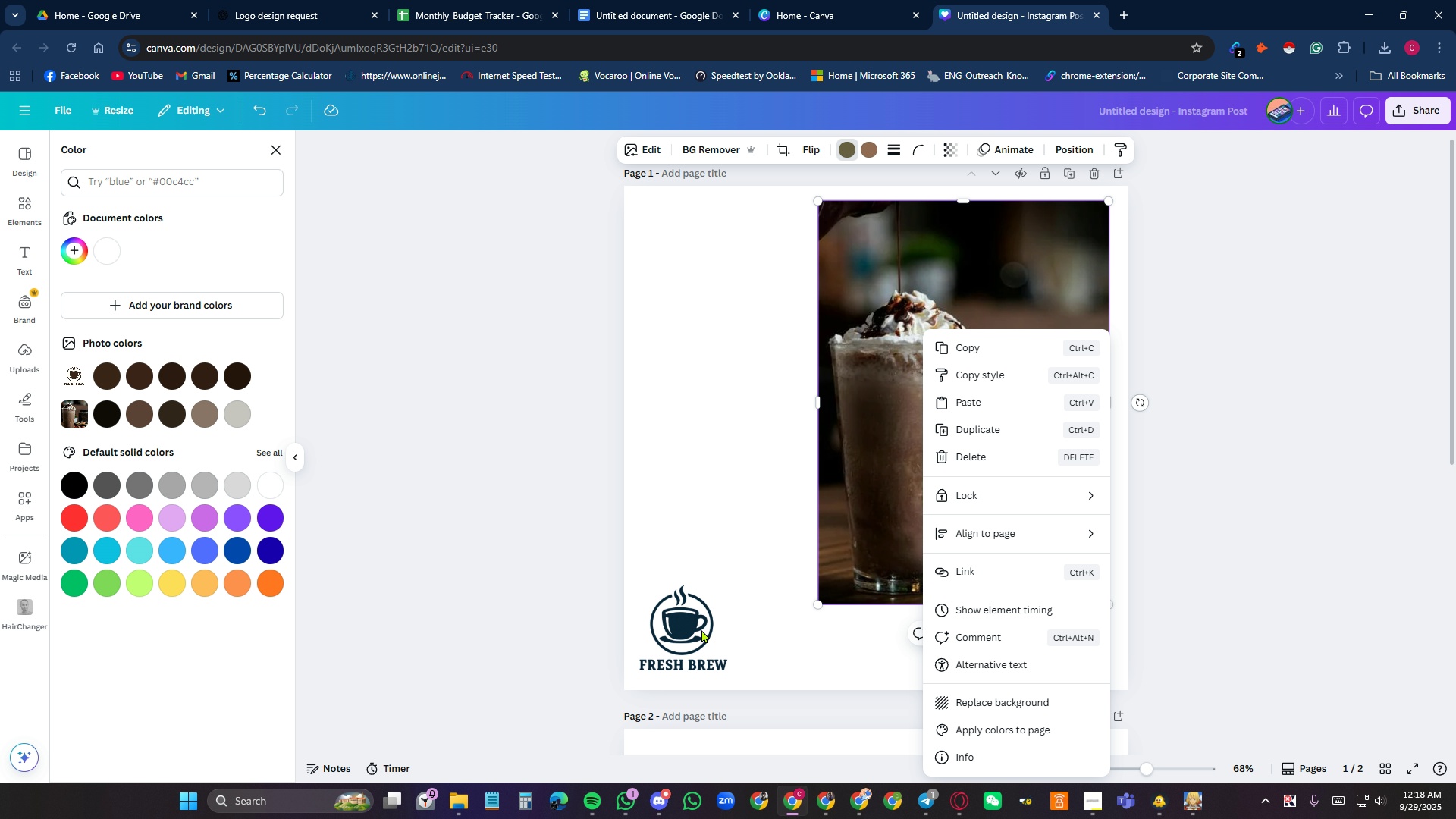 
right_click([700, 629])
 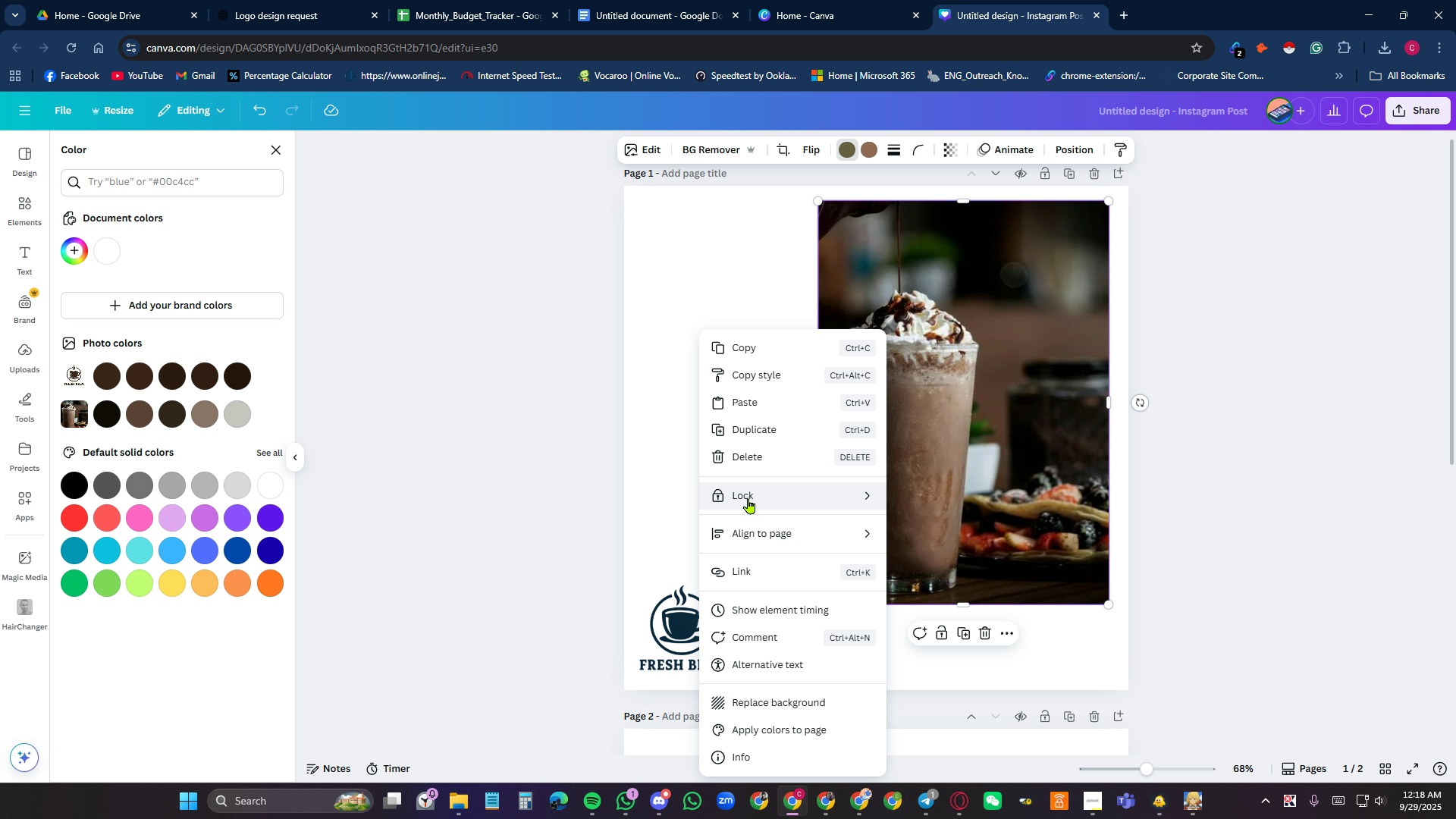 
left_click([673, 620])
 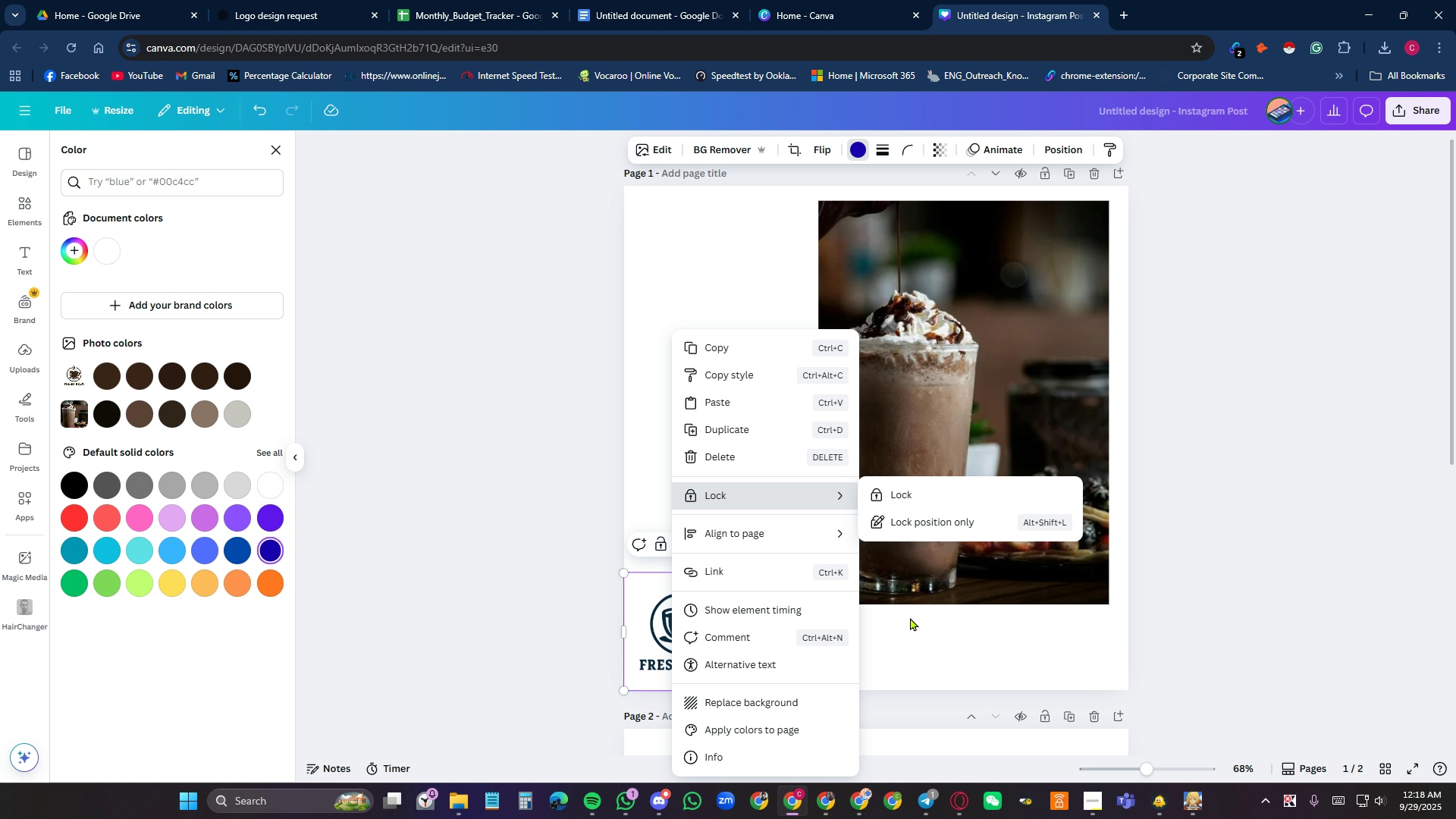 
left_click([944, 648])
 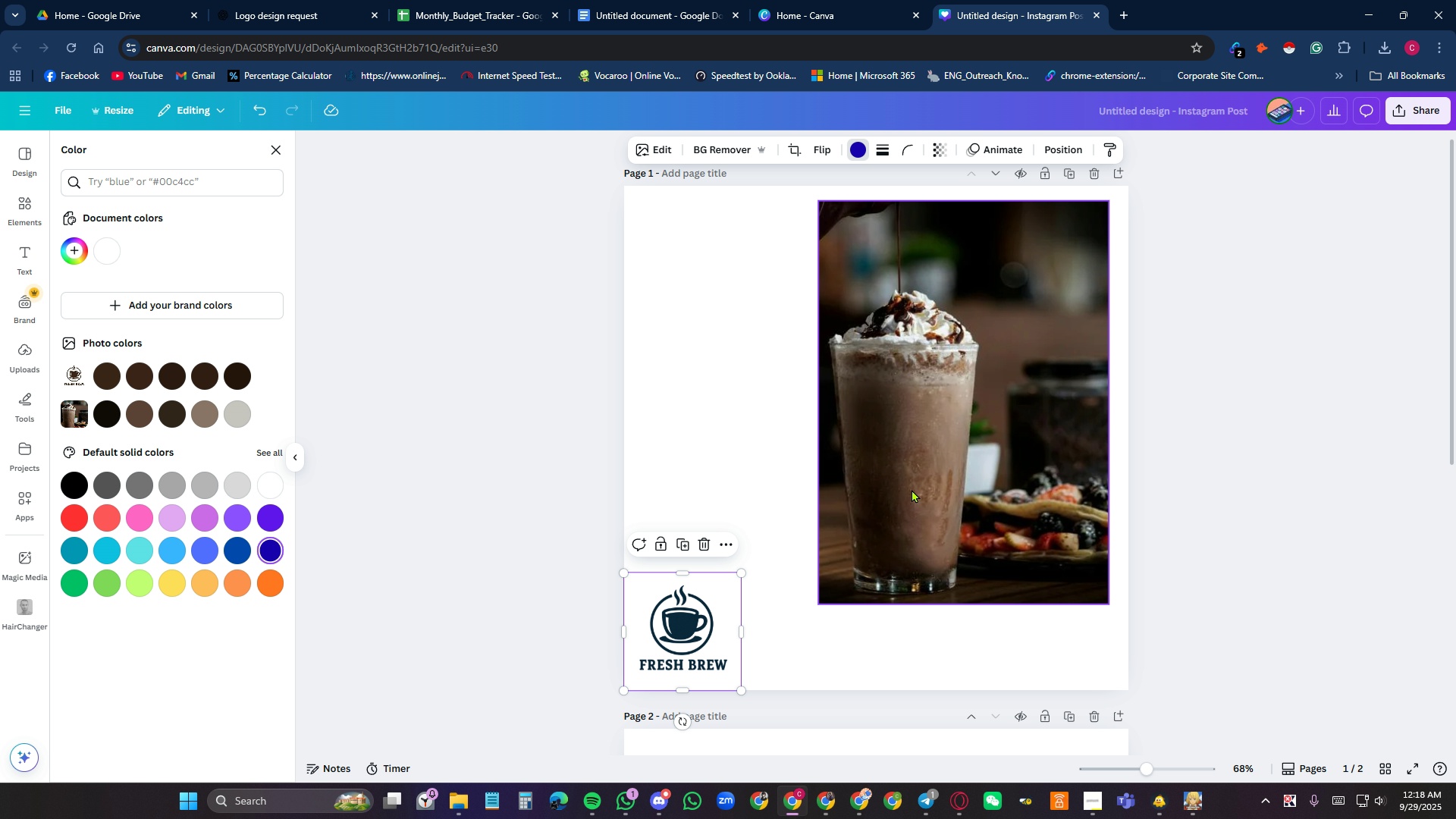 
right_click([912, 489])
 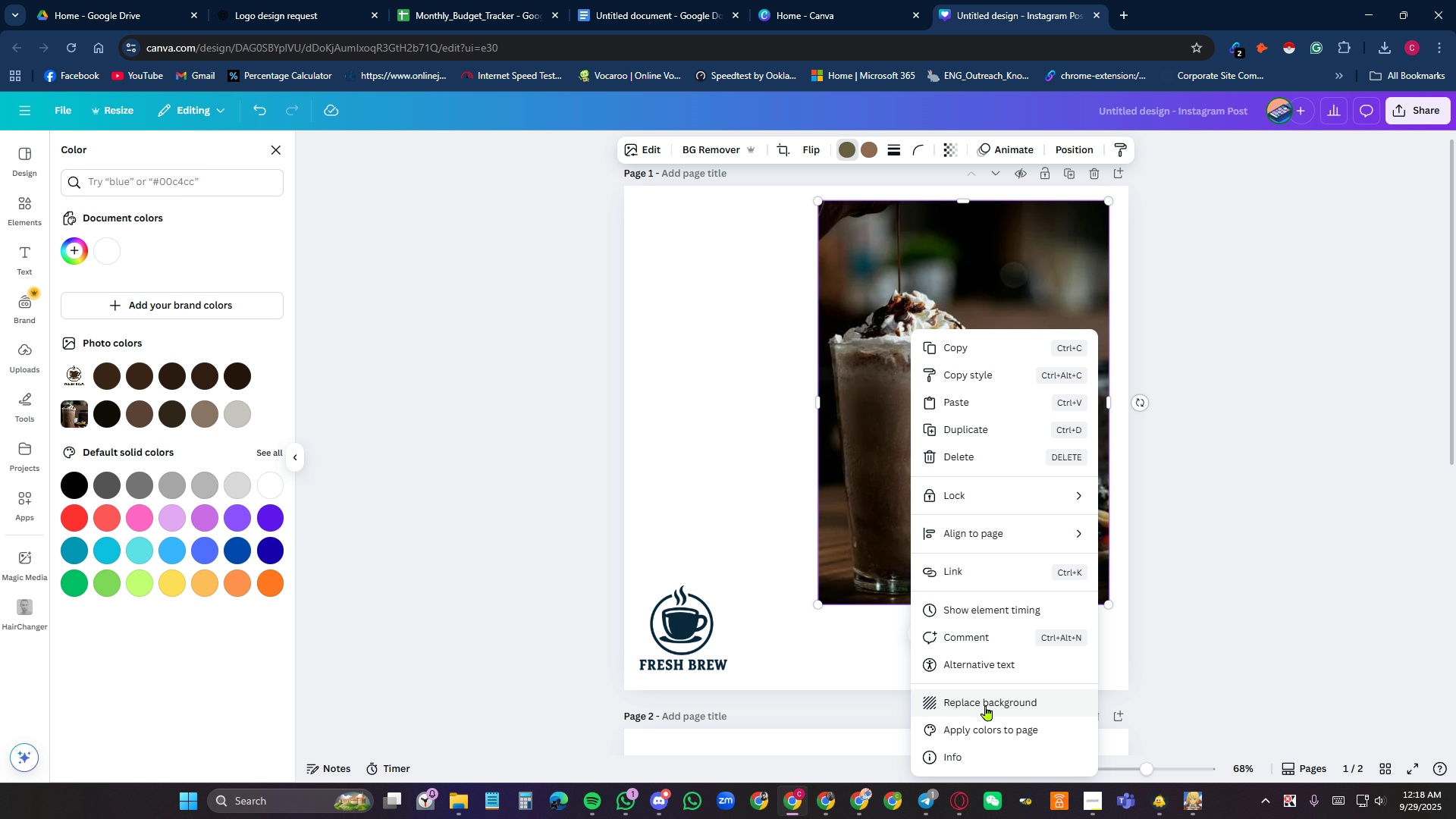 
left_click([986, 705])
 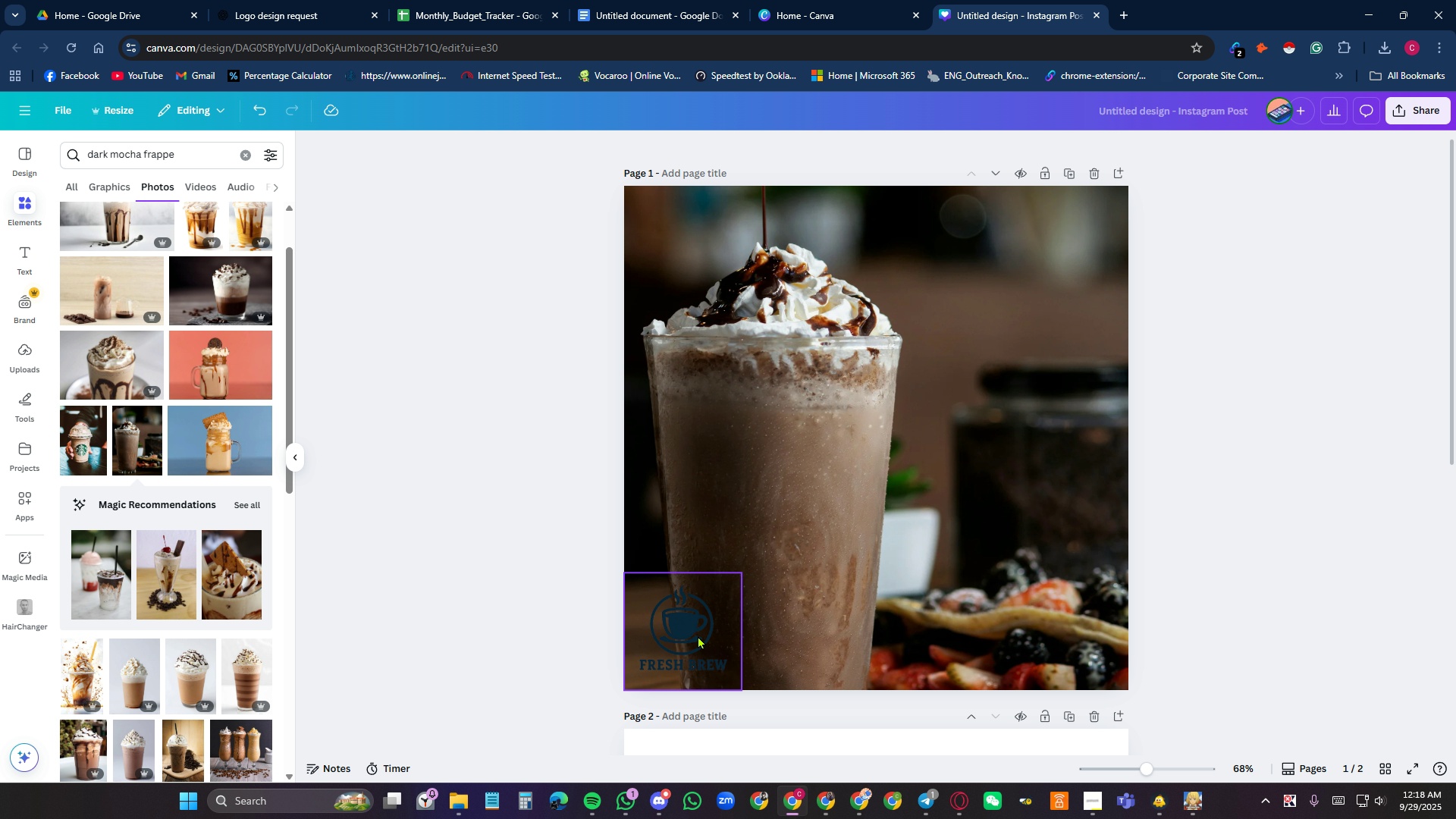 
left_click_drag(start_coordinate=[691, 635], to_coordinate=[1068, 258])
 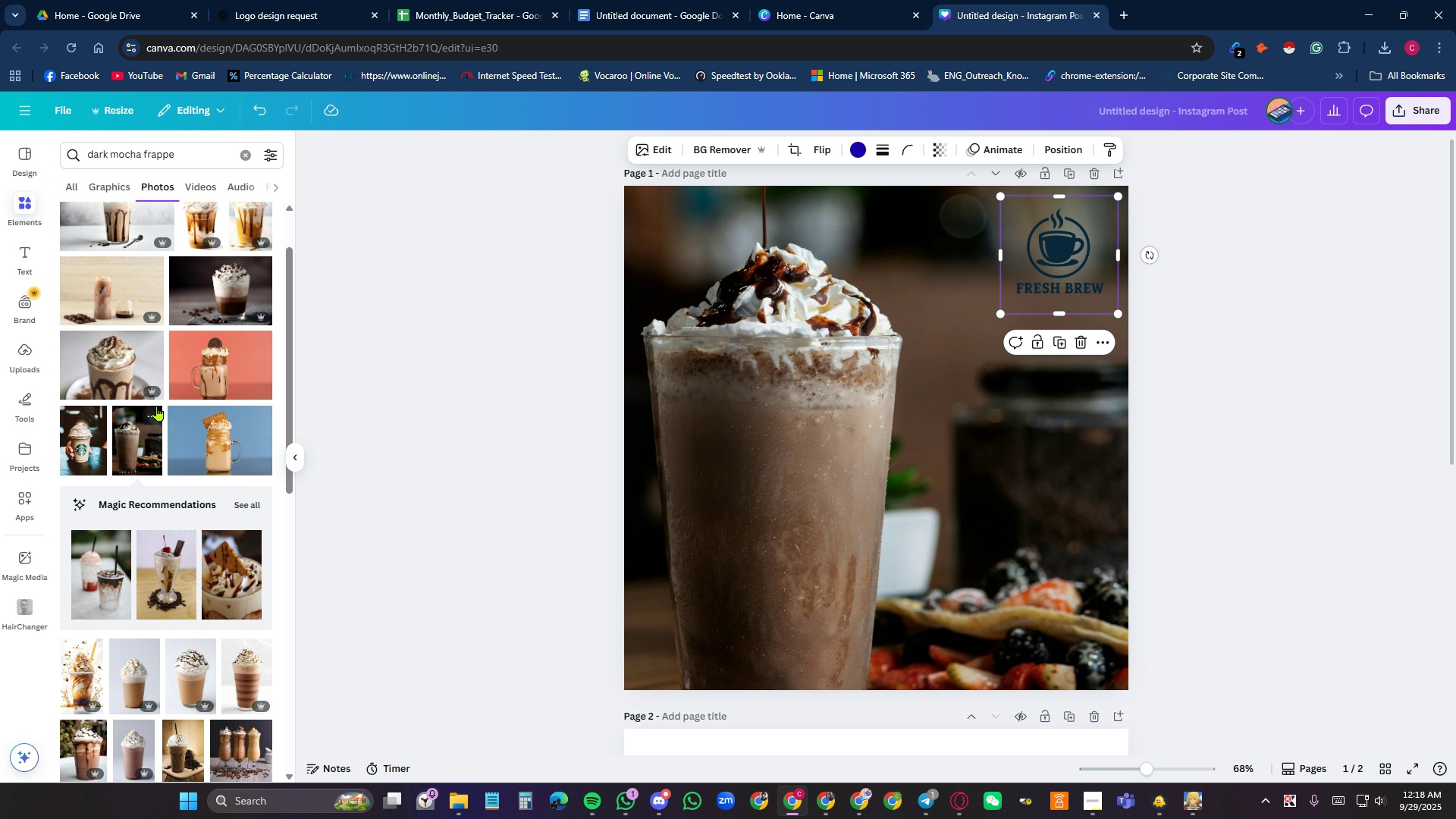 
scroll: coordinate [195, 353], scroll_direction: up, amount: 2.0
 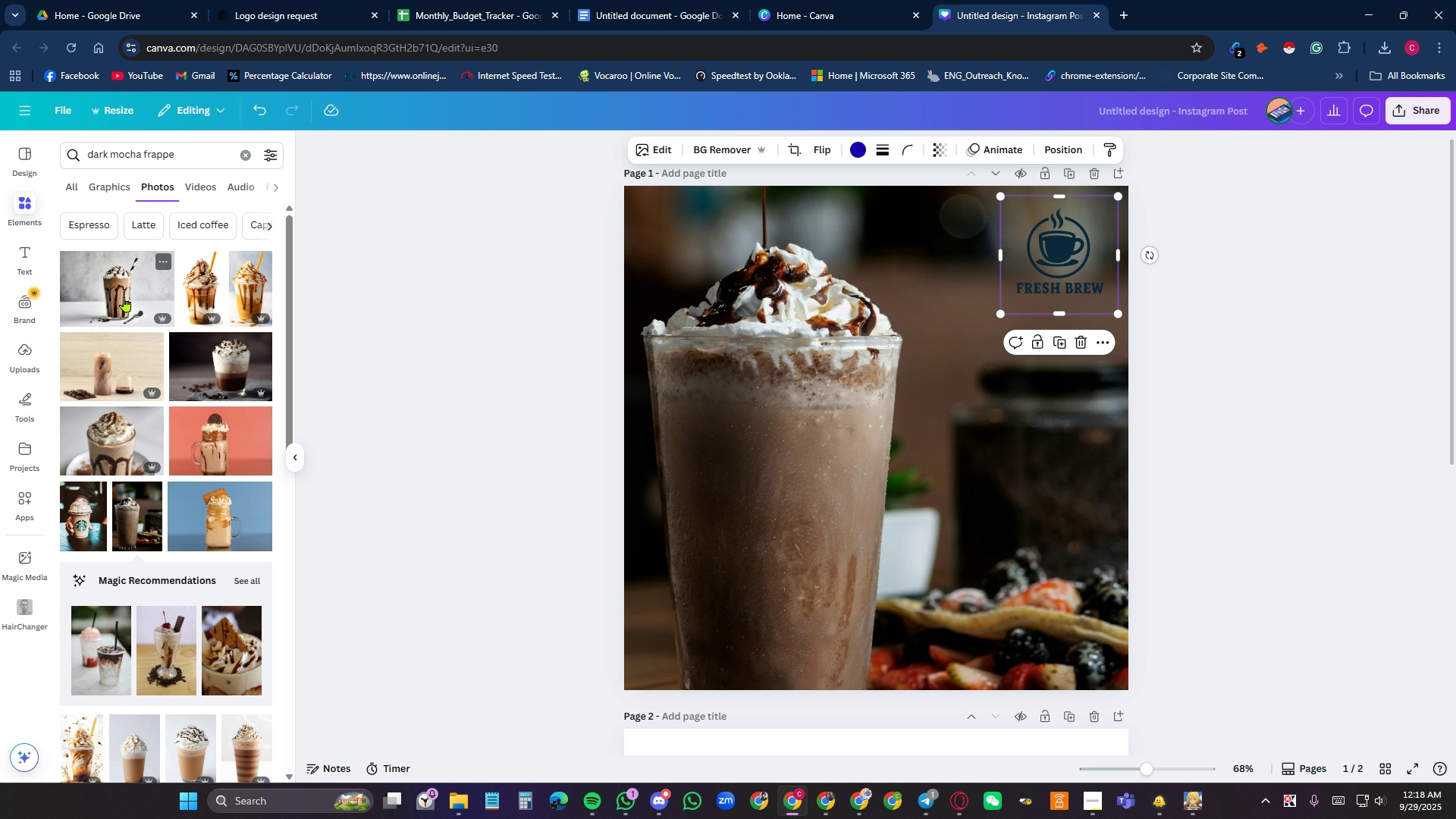 
left_click([124, 297])
 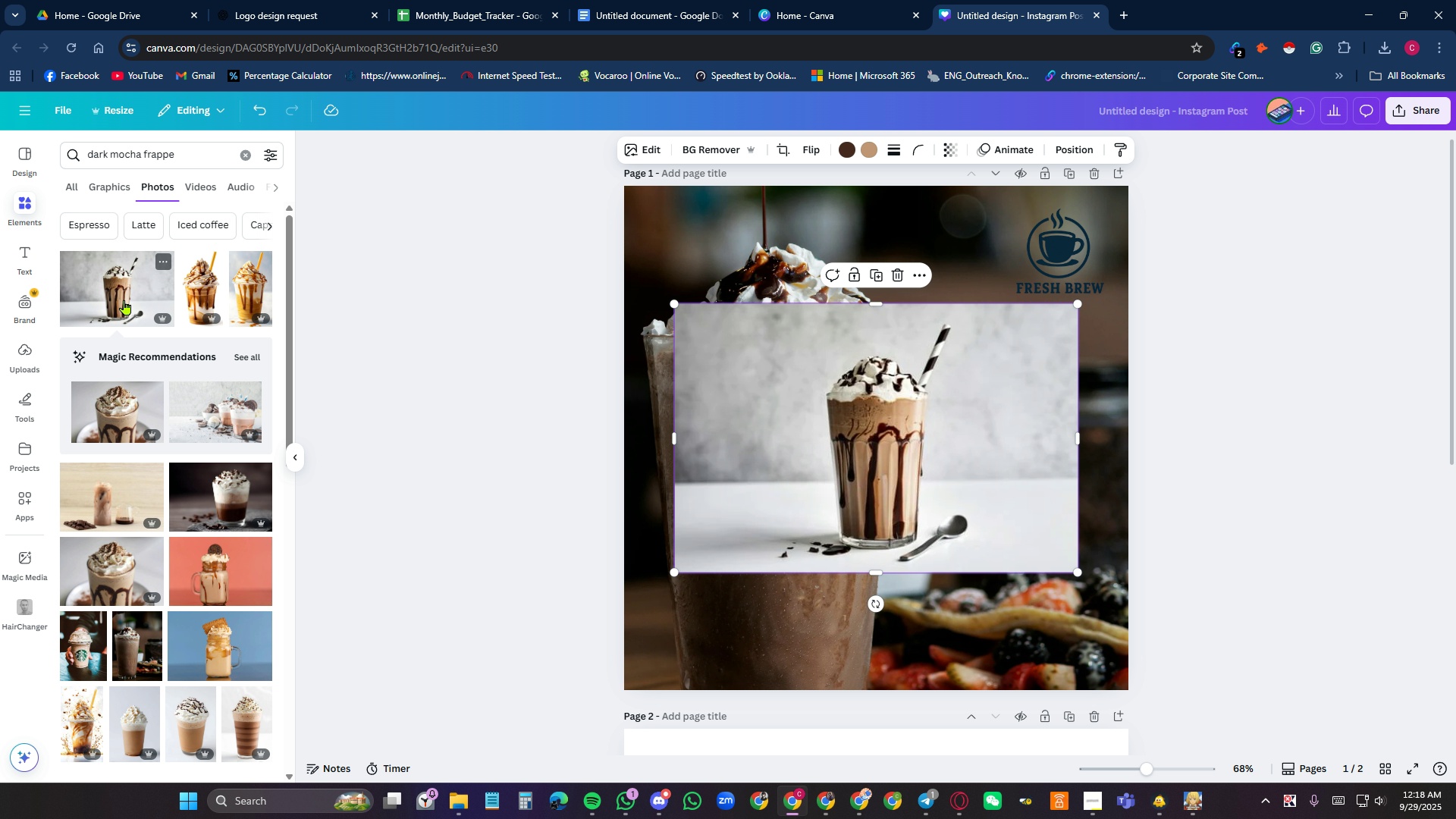 
wait(10.13)
 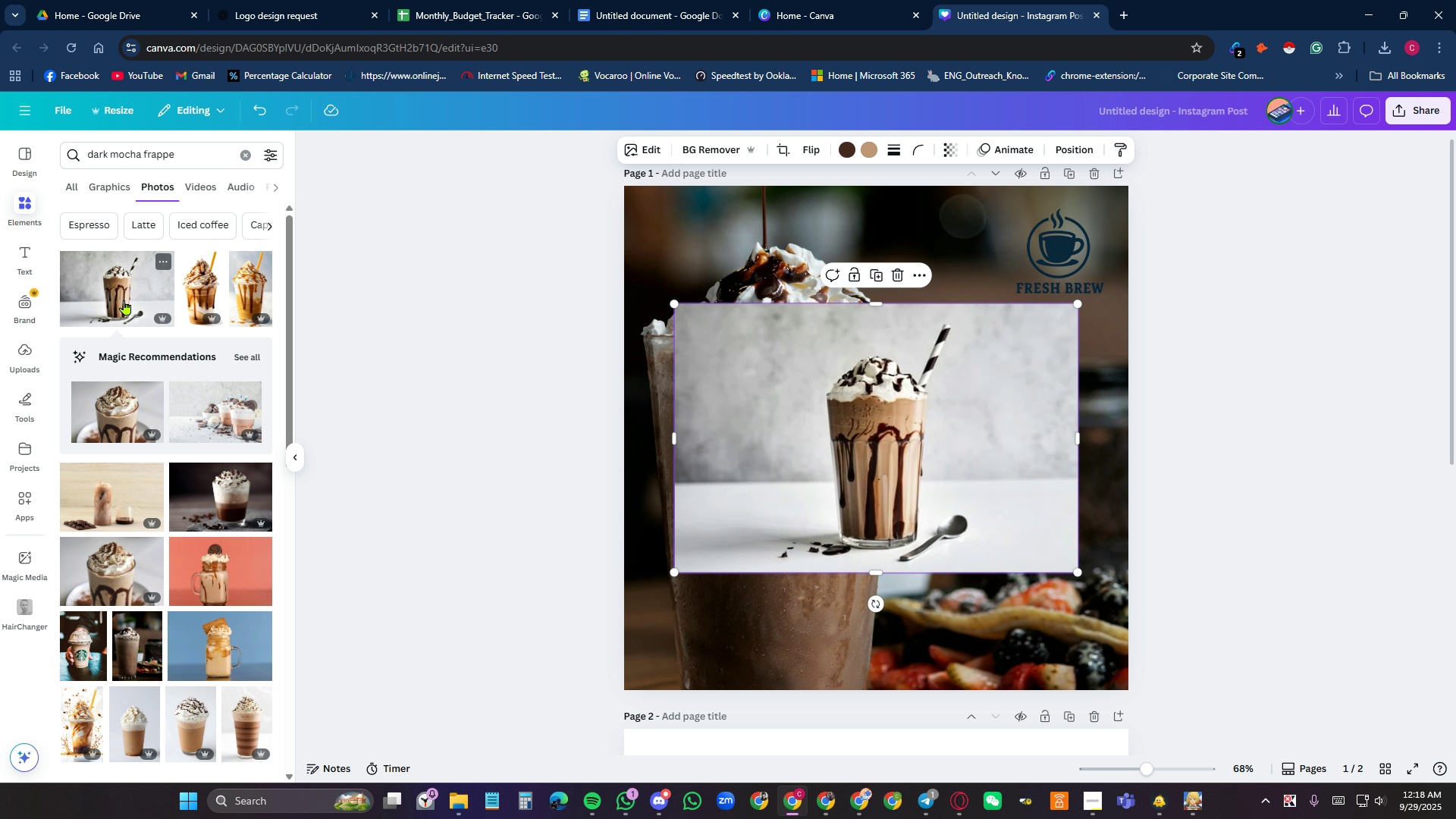 
left_click_drag(start_coordinate=[88, 153], to_coordinate=[140, 153])
 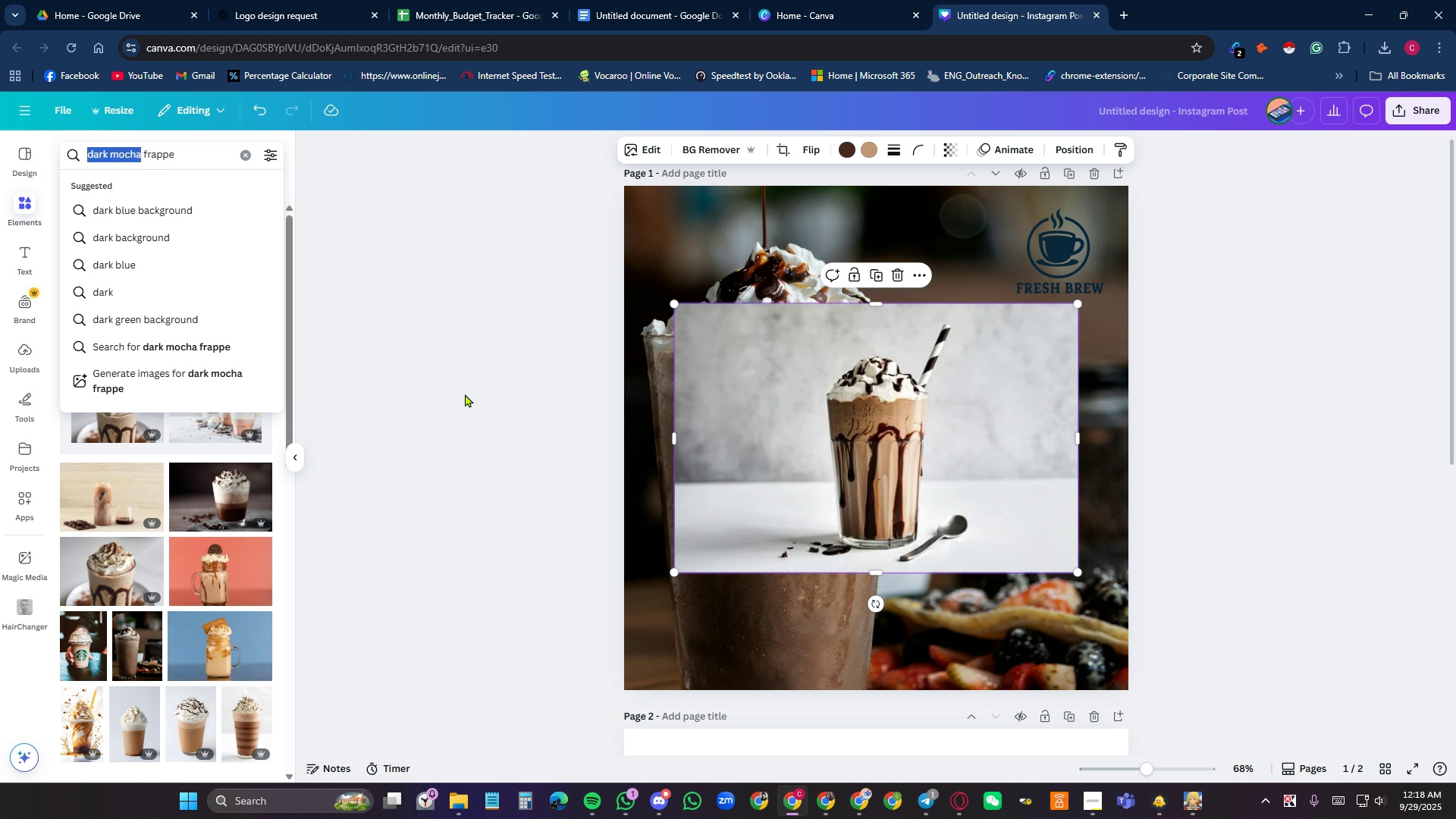 
scroll: coordinate [149, 538], scroll_direction: down, amount: 6.0
 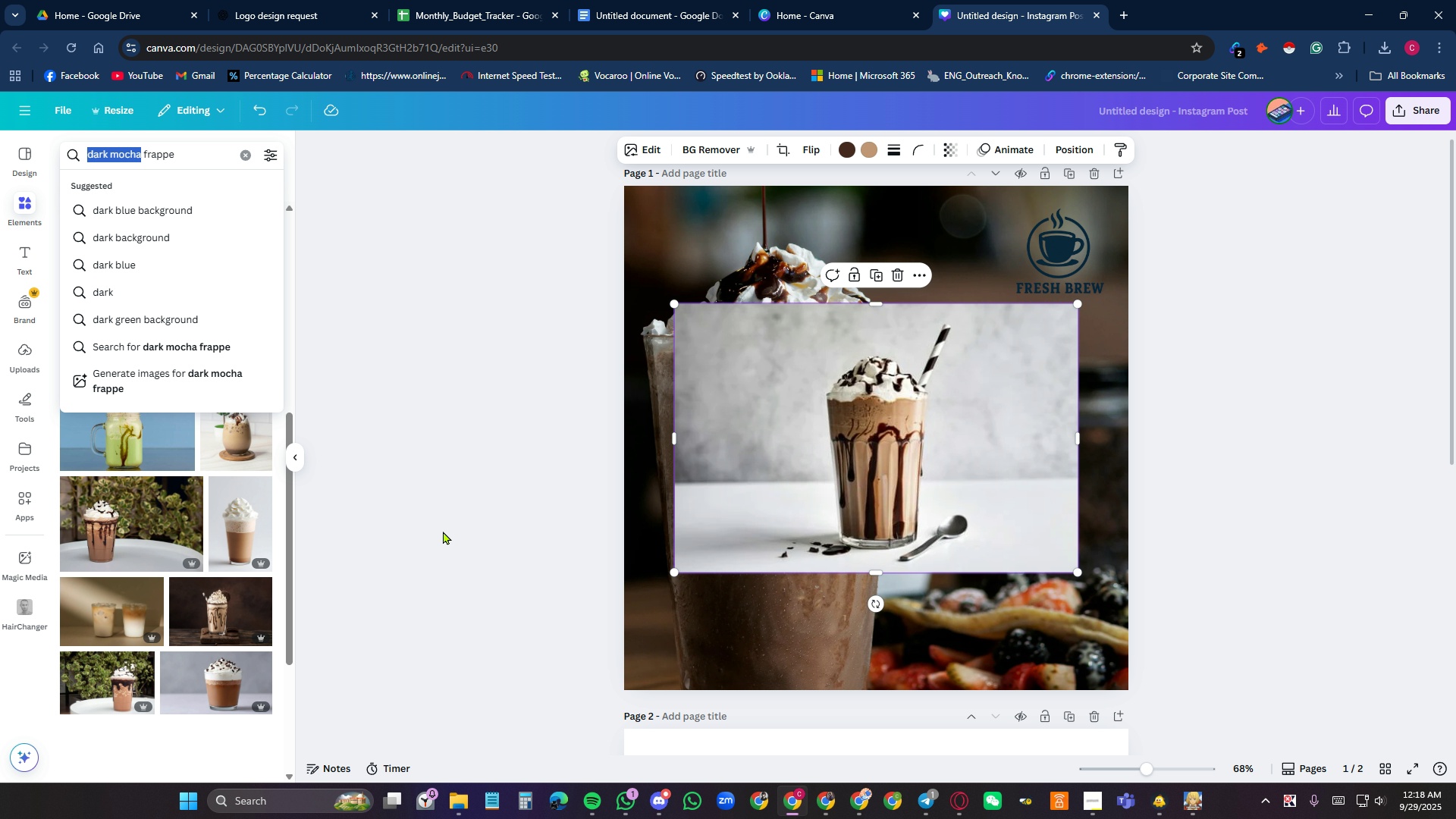 
left_click_drag(start_coordinate=[783, 473], to_coordinate=[779, 534])
 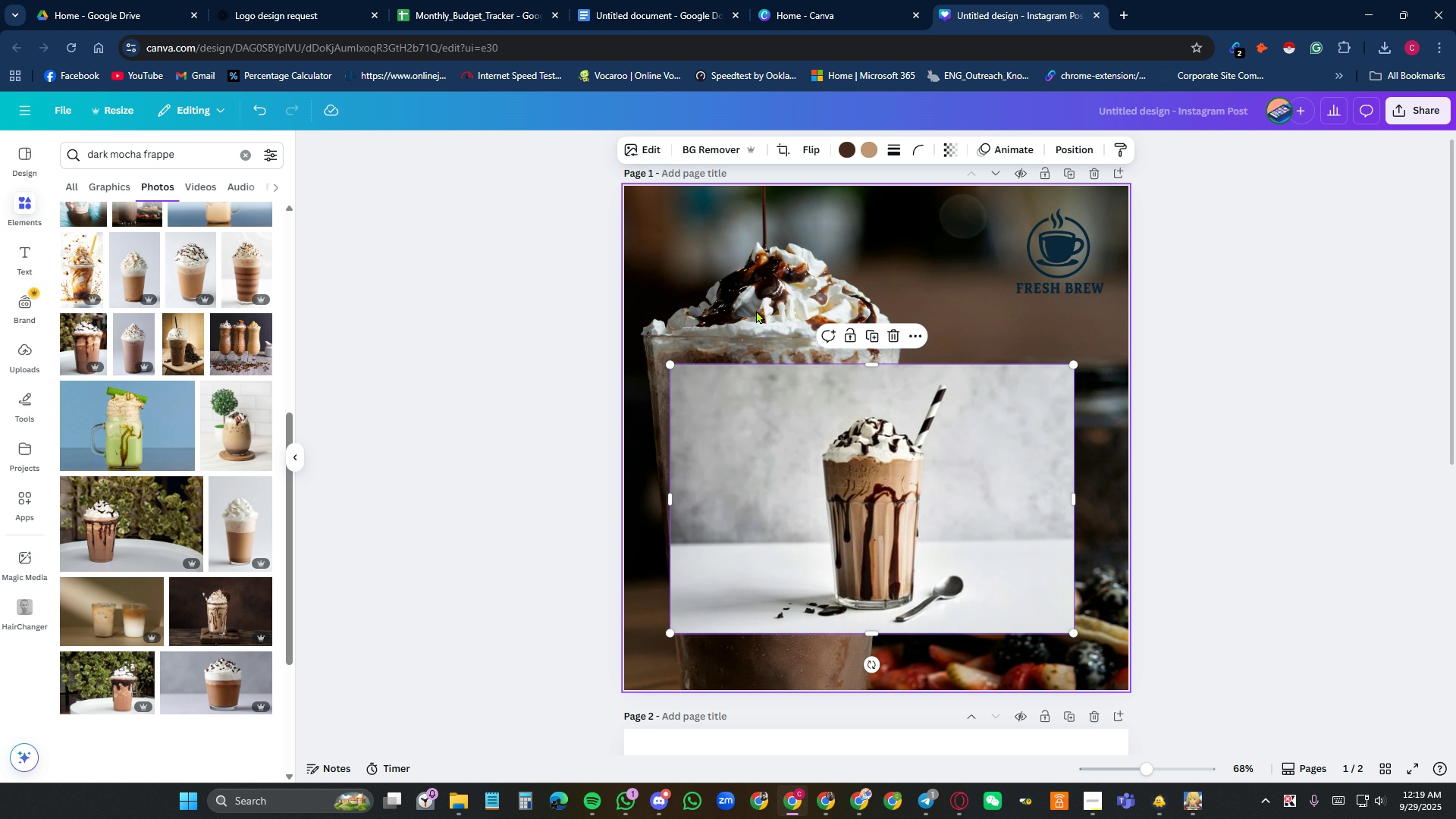 
left_click([756, 310])
 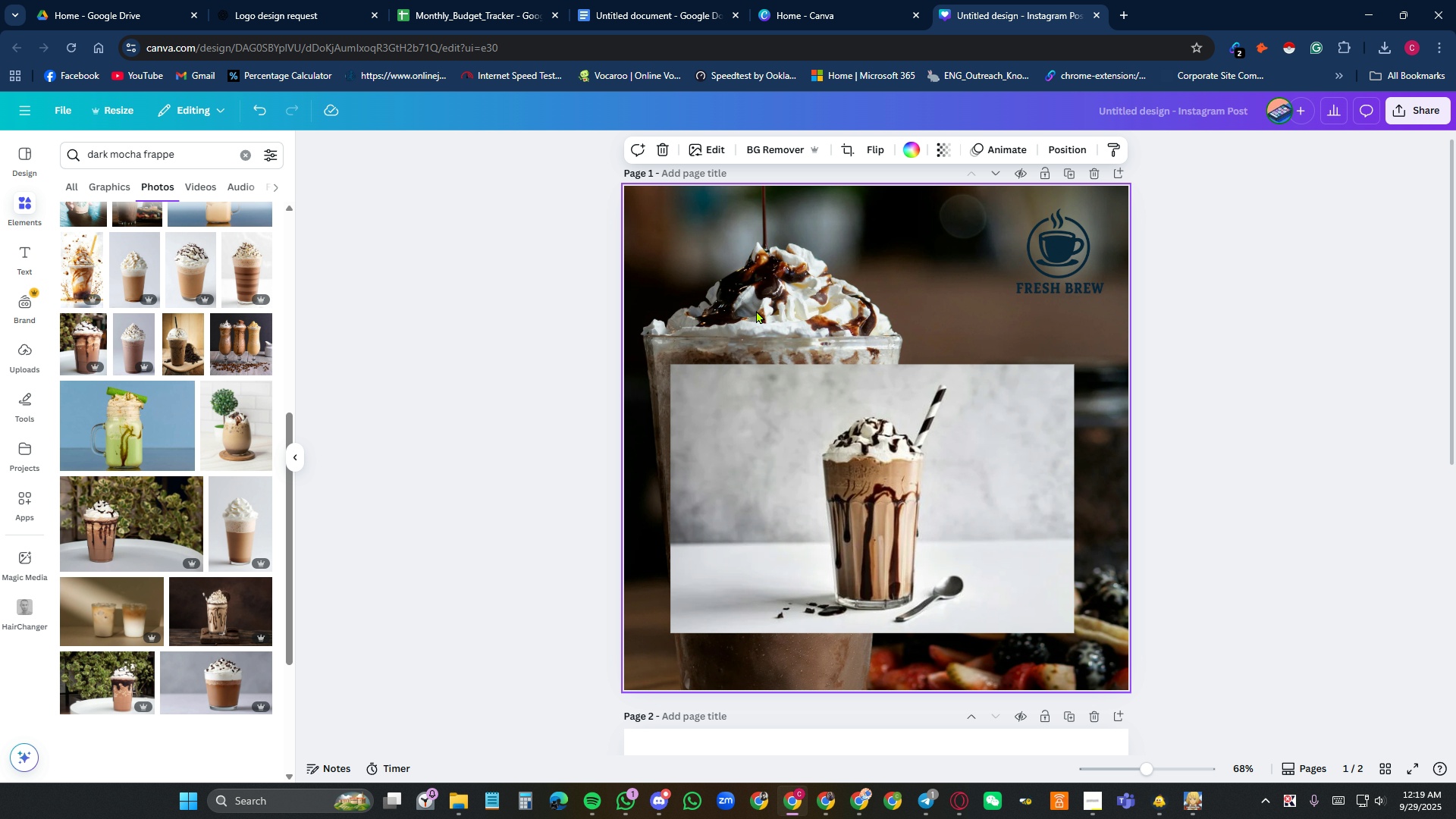 
right_click([756, 310])
 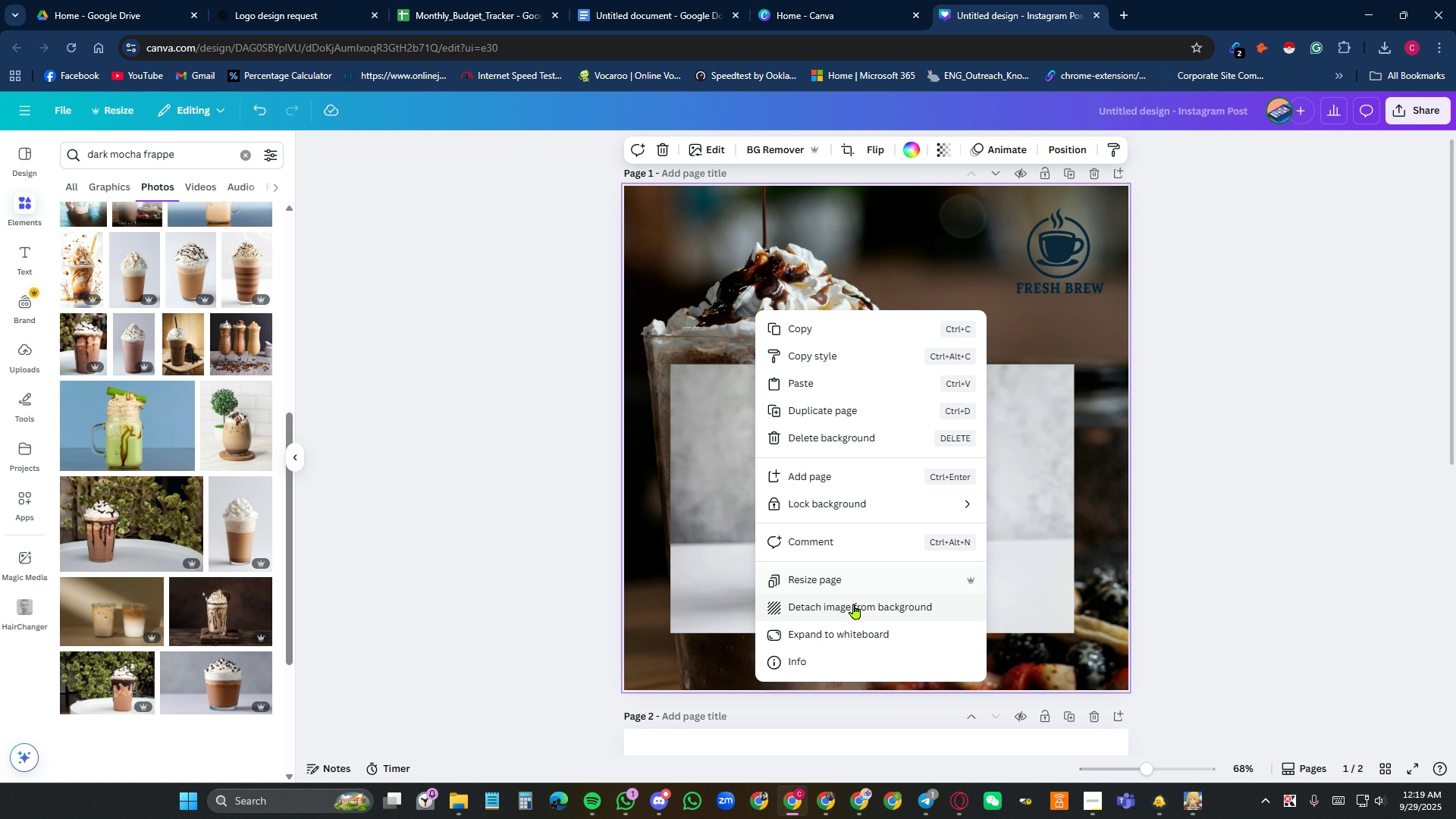 
left_click([854, 604])
 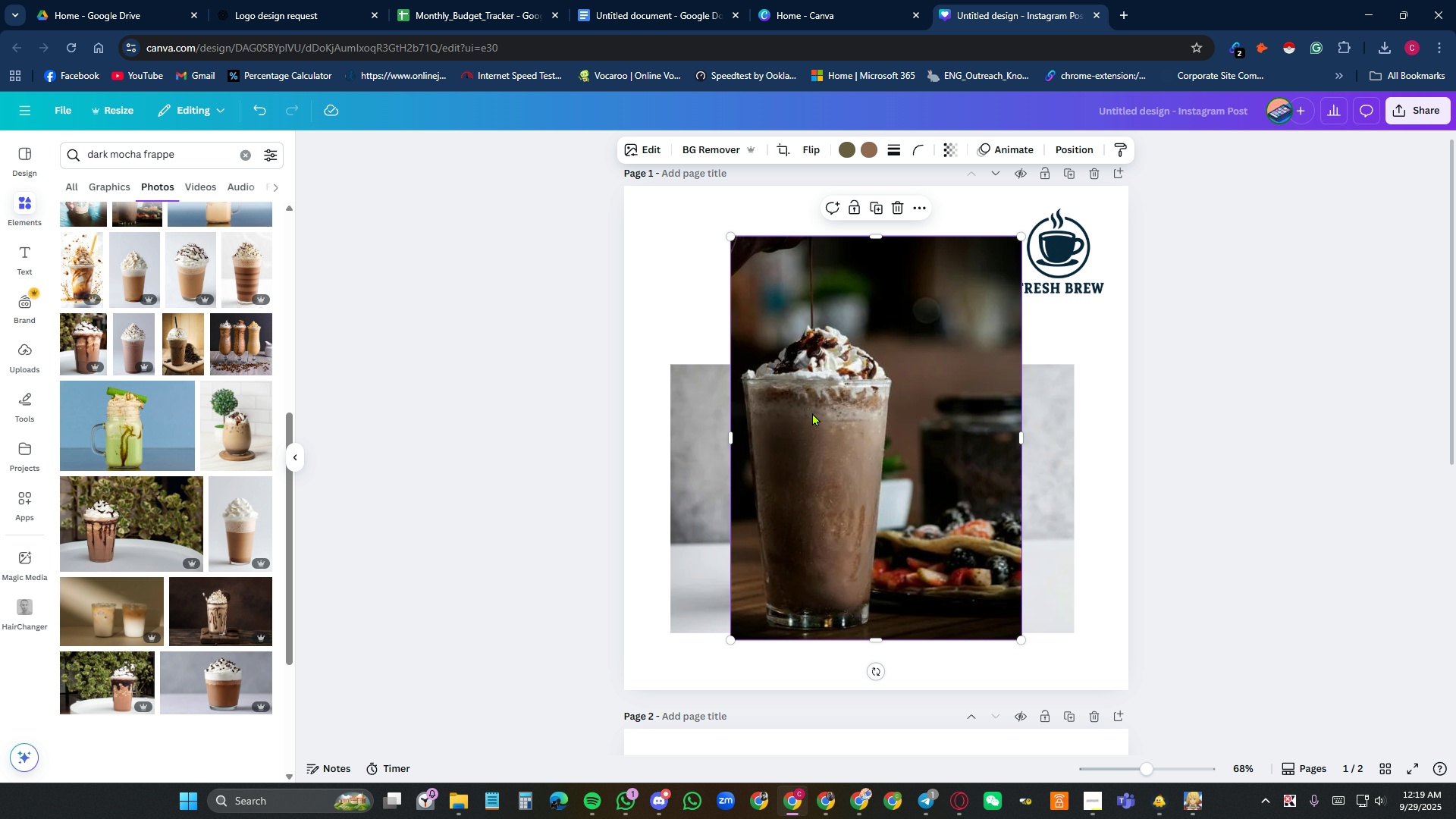 
left_click([812, 413])
 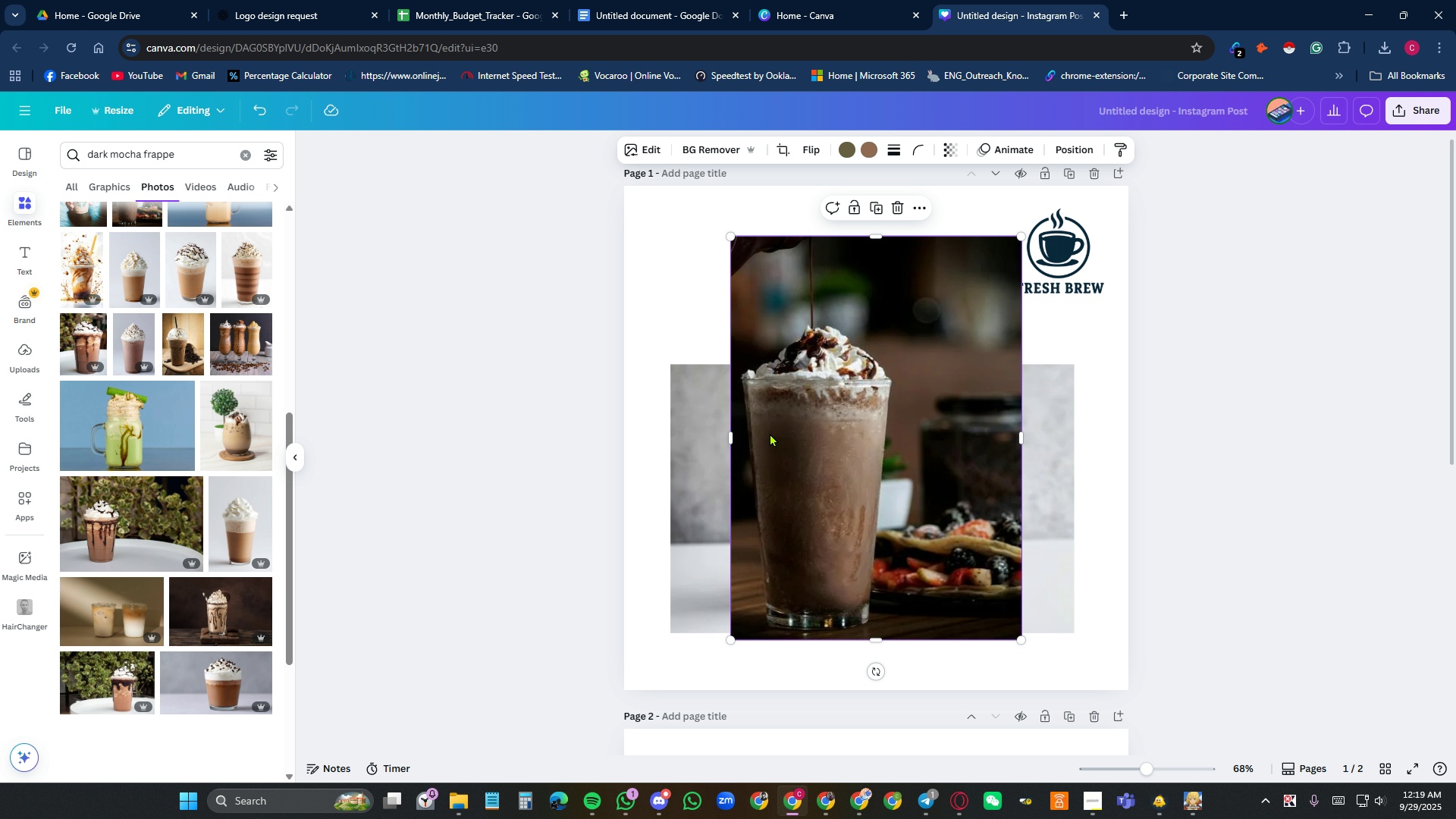 
key(Delete)
 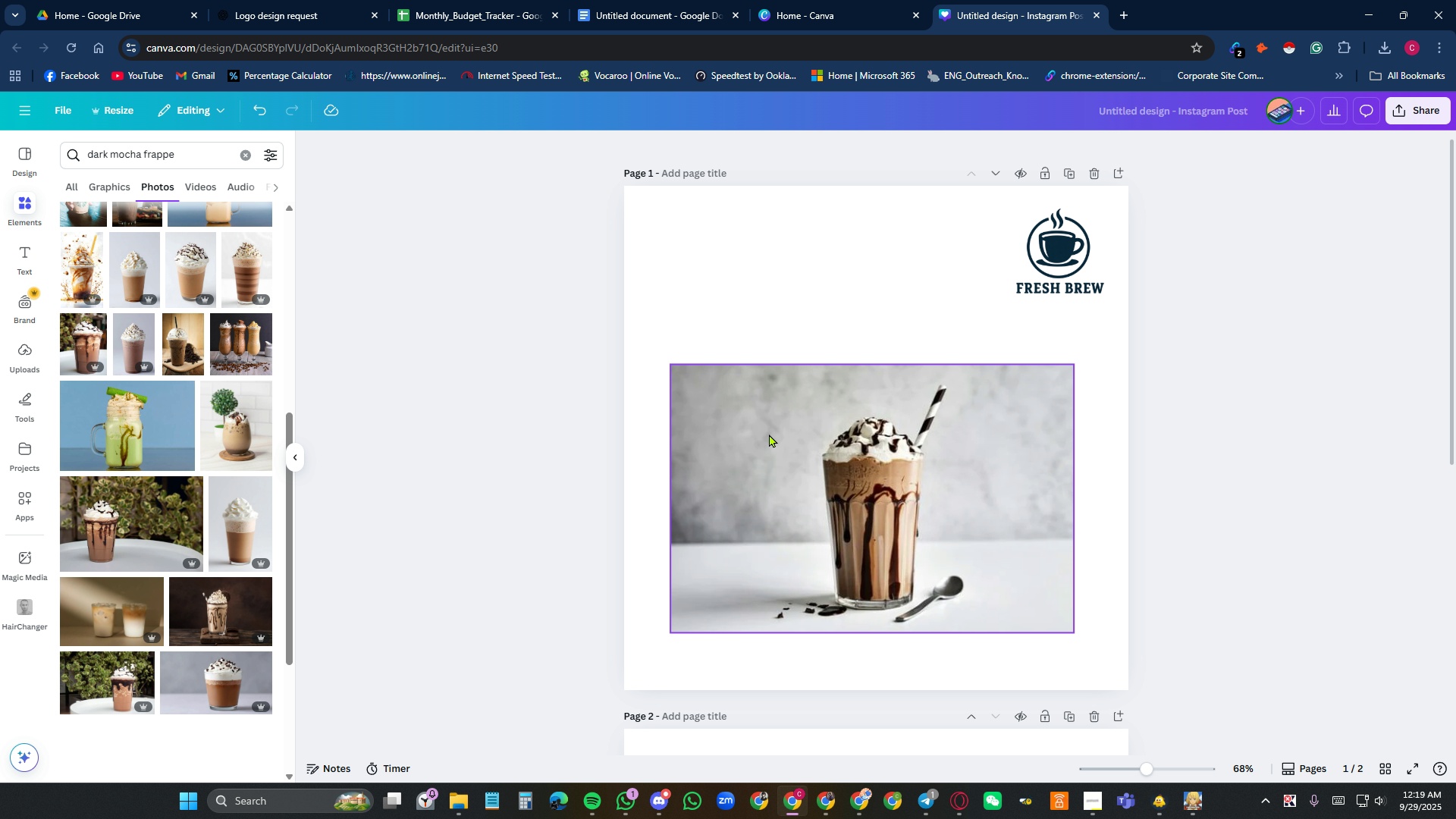 
right_click([769, 434])
 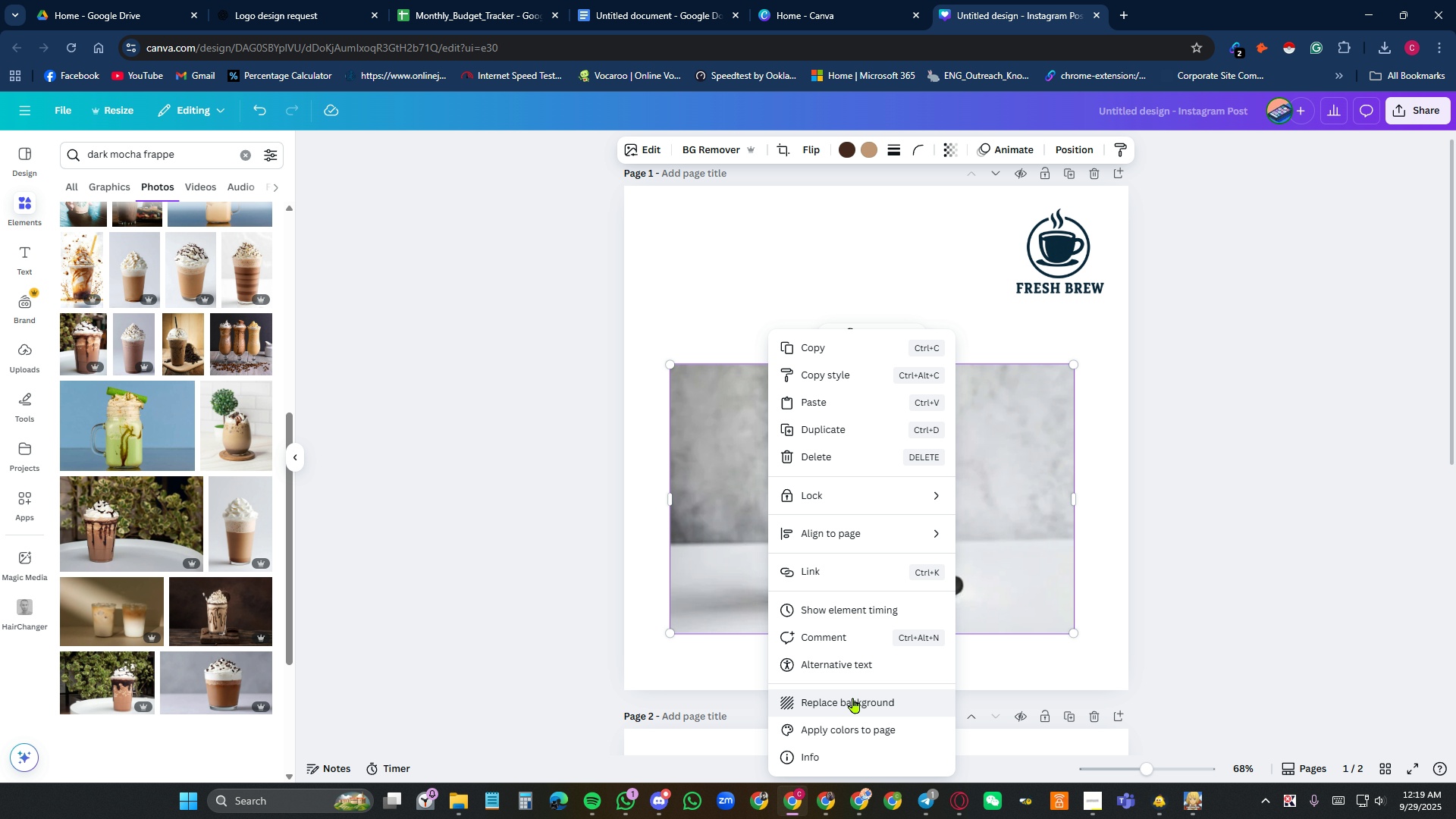 
left_click([853, 698])
 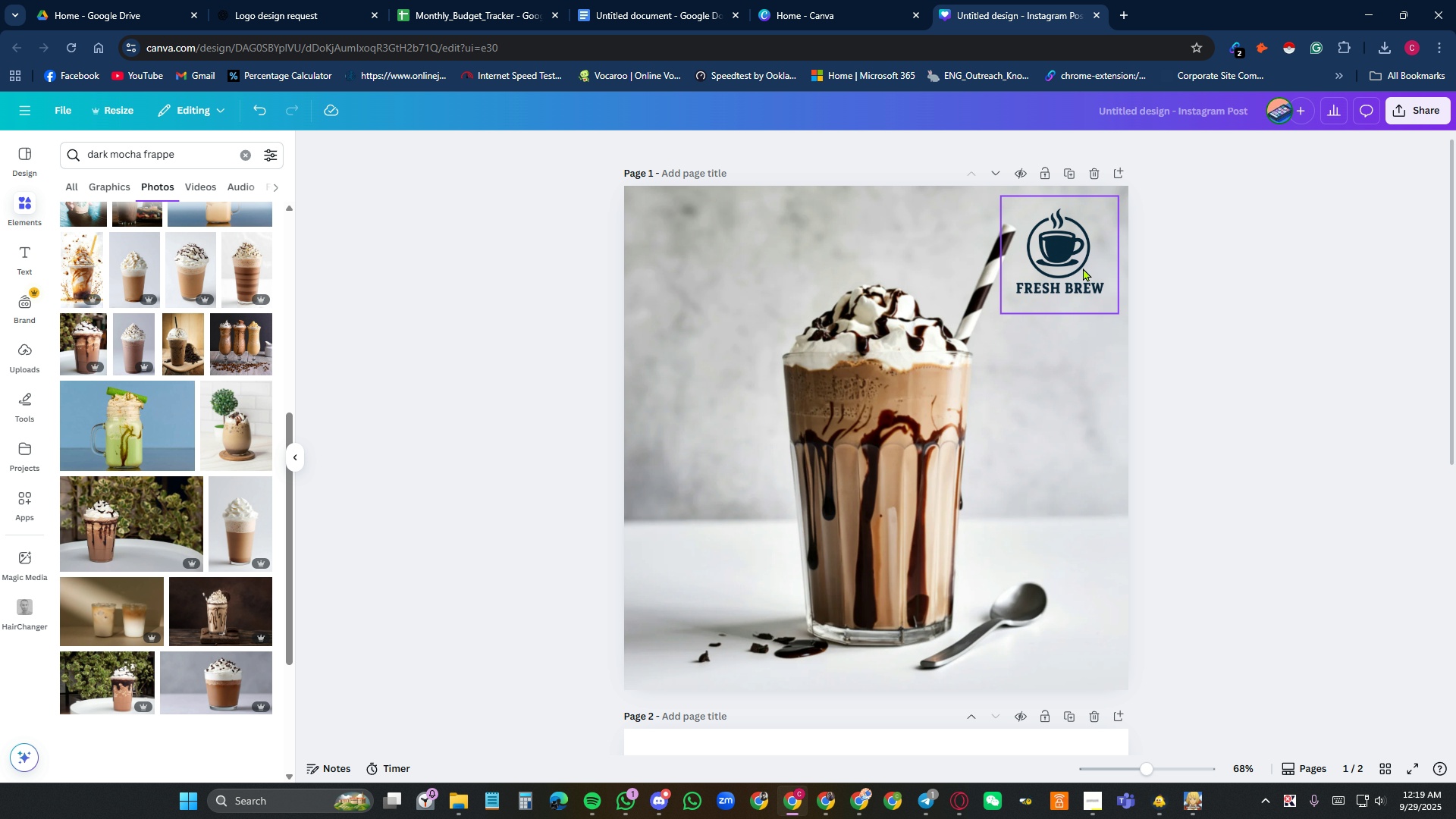 
left_click_drag(start_coordinate=[1072, 256], to_coordinate=[693, 249])
 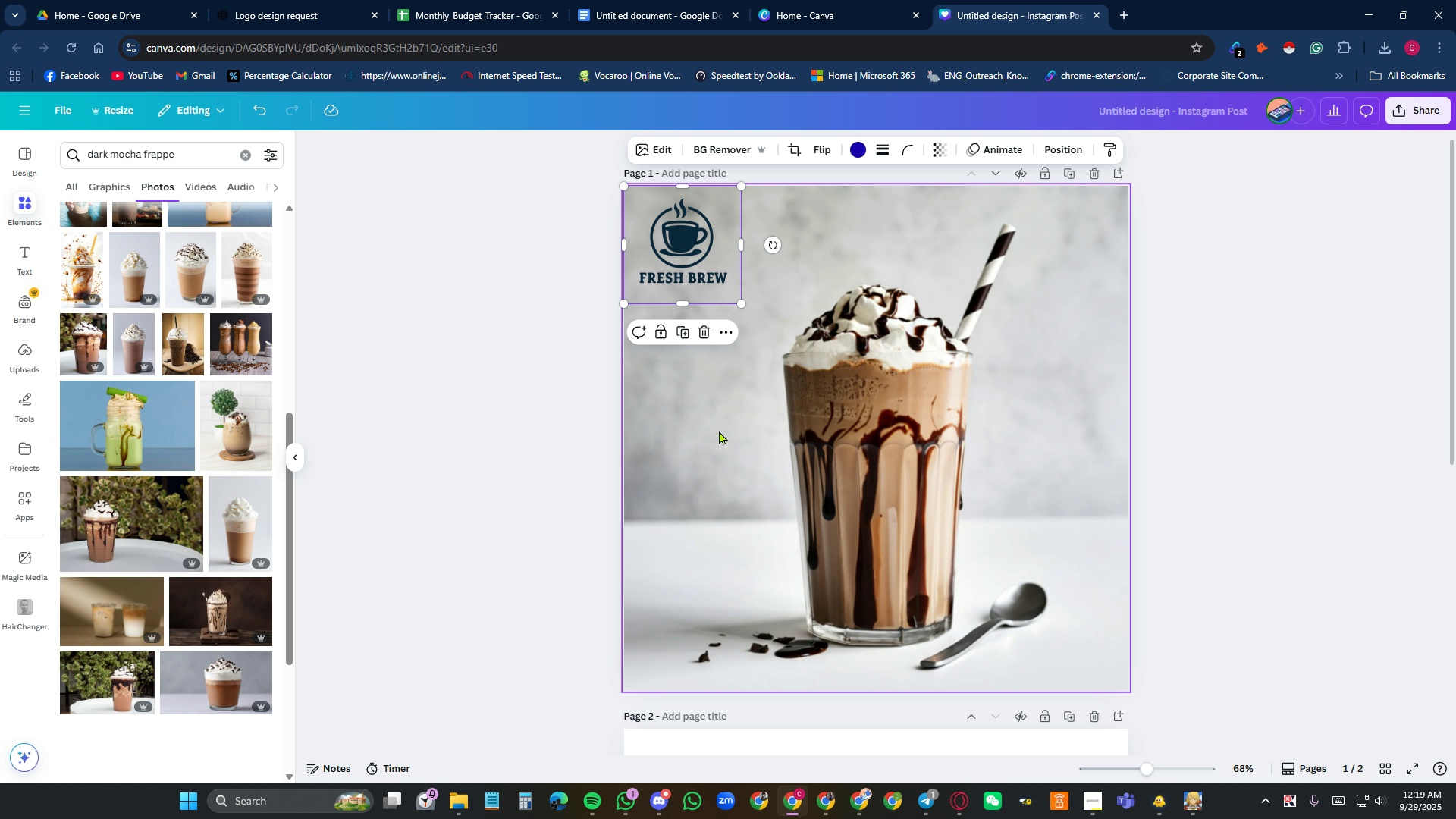 
left_click([719, 431])
 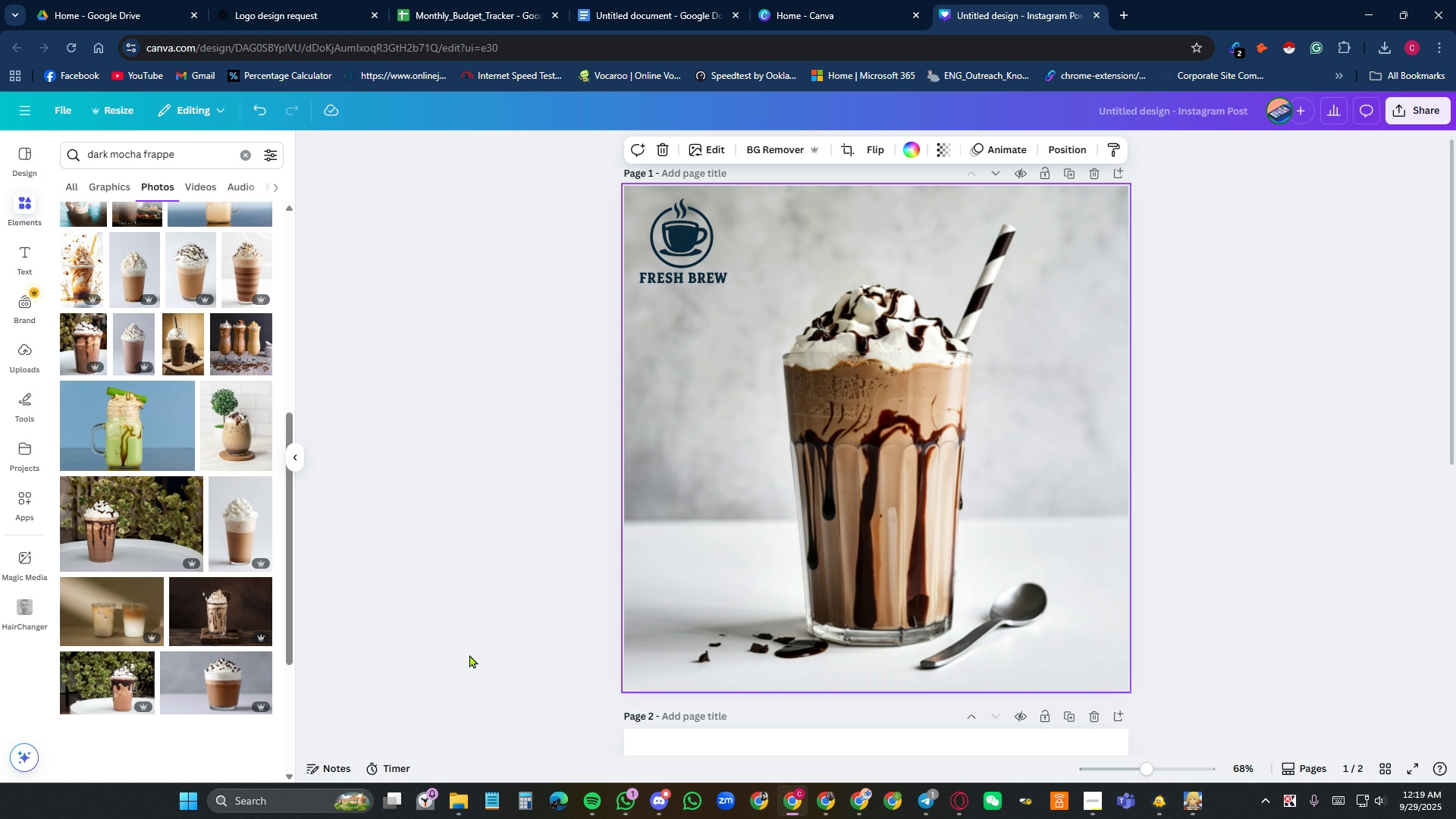 
left_click([36, 257])
 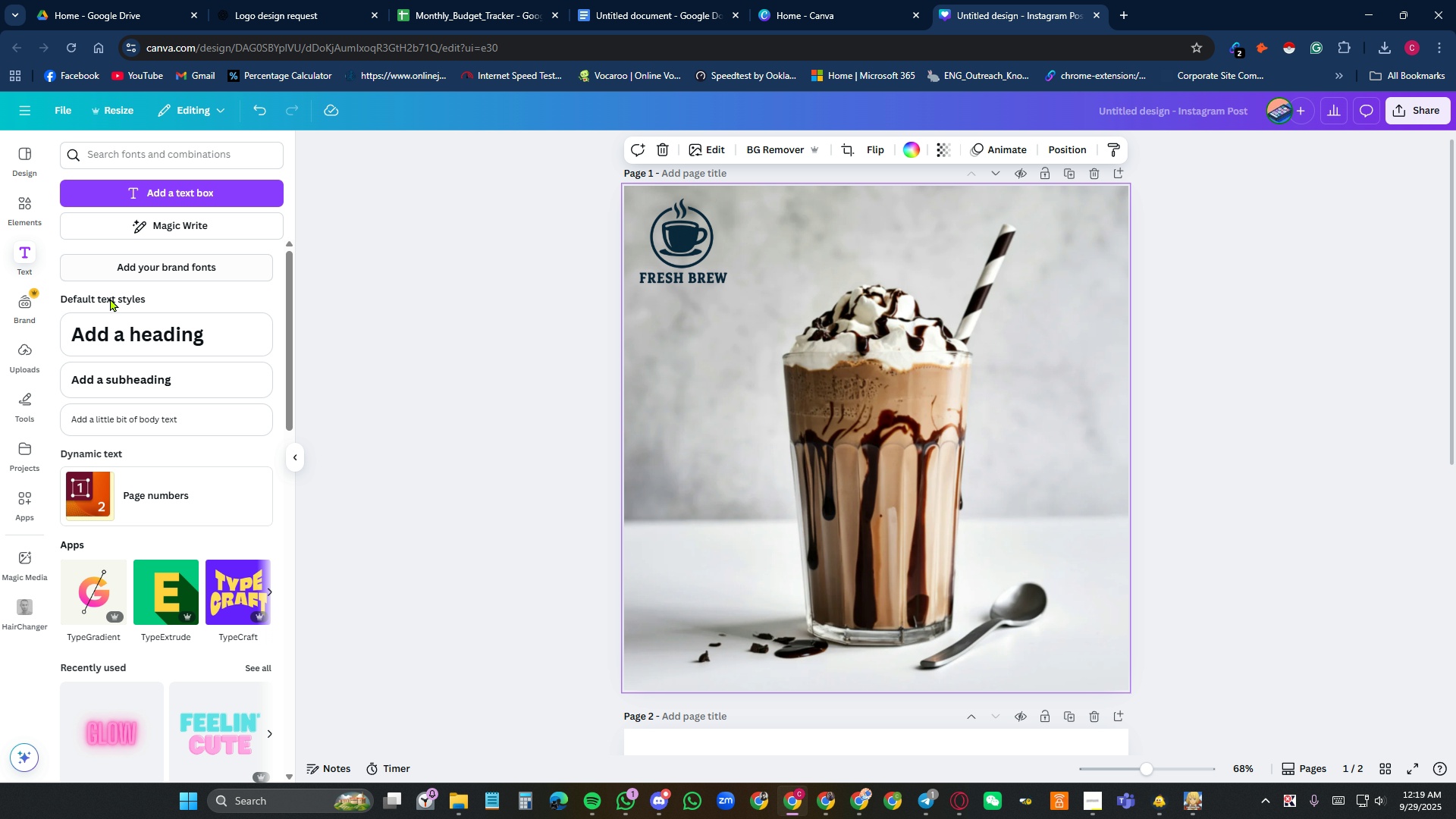 
left_click([141, 328])
 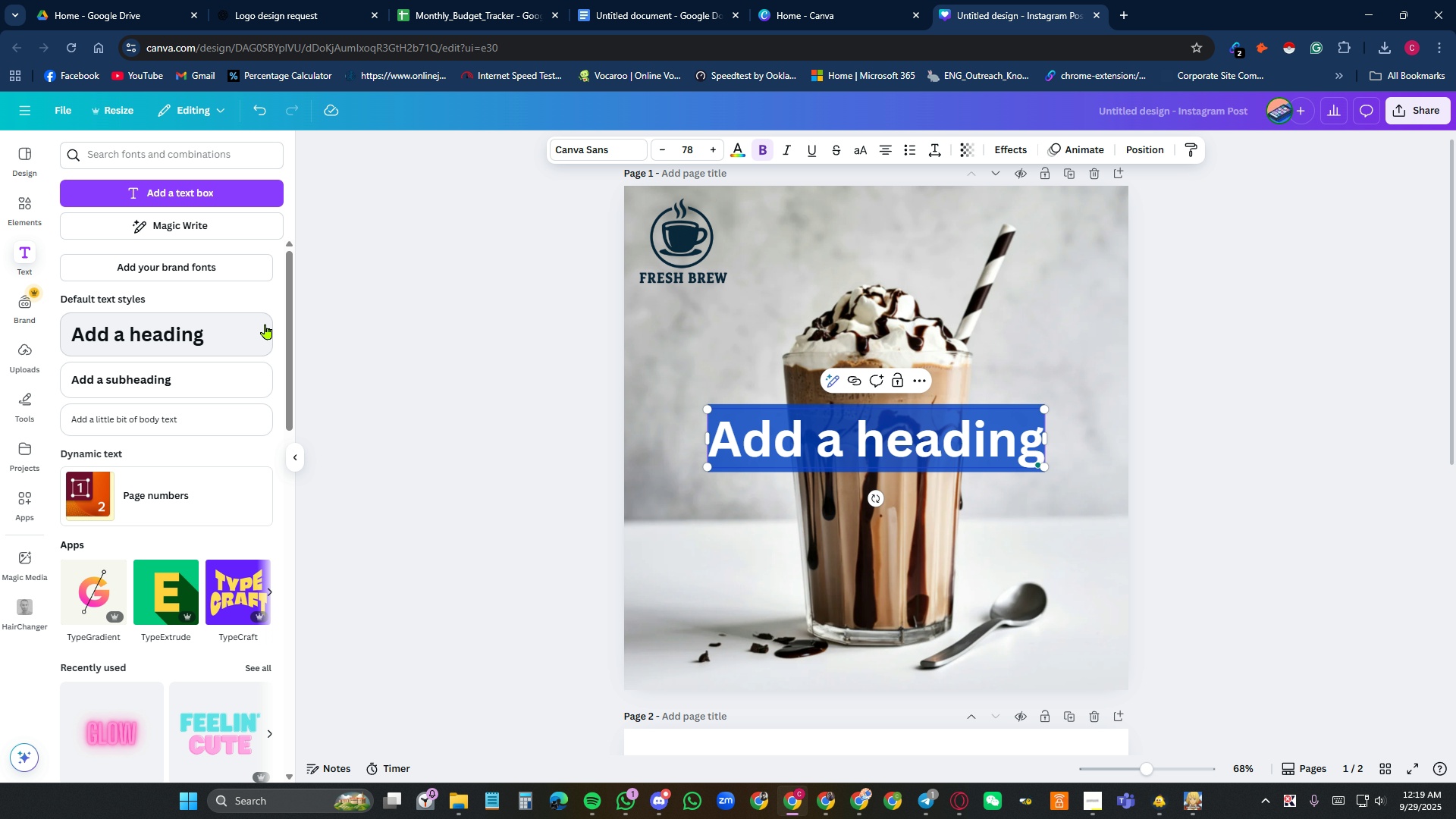 
type(Tr)
 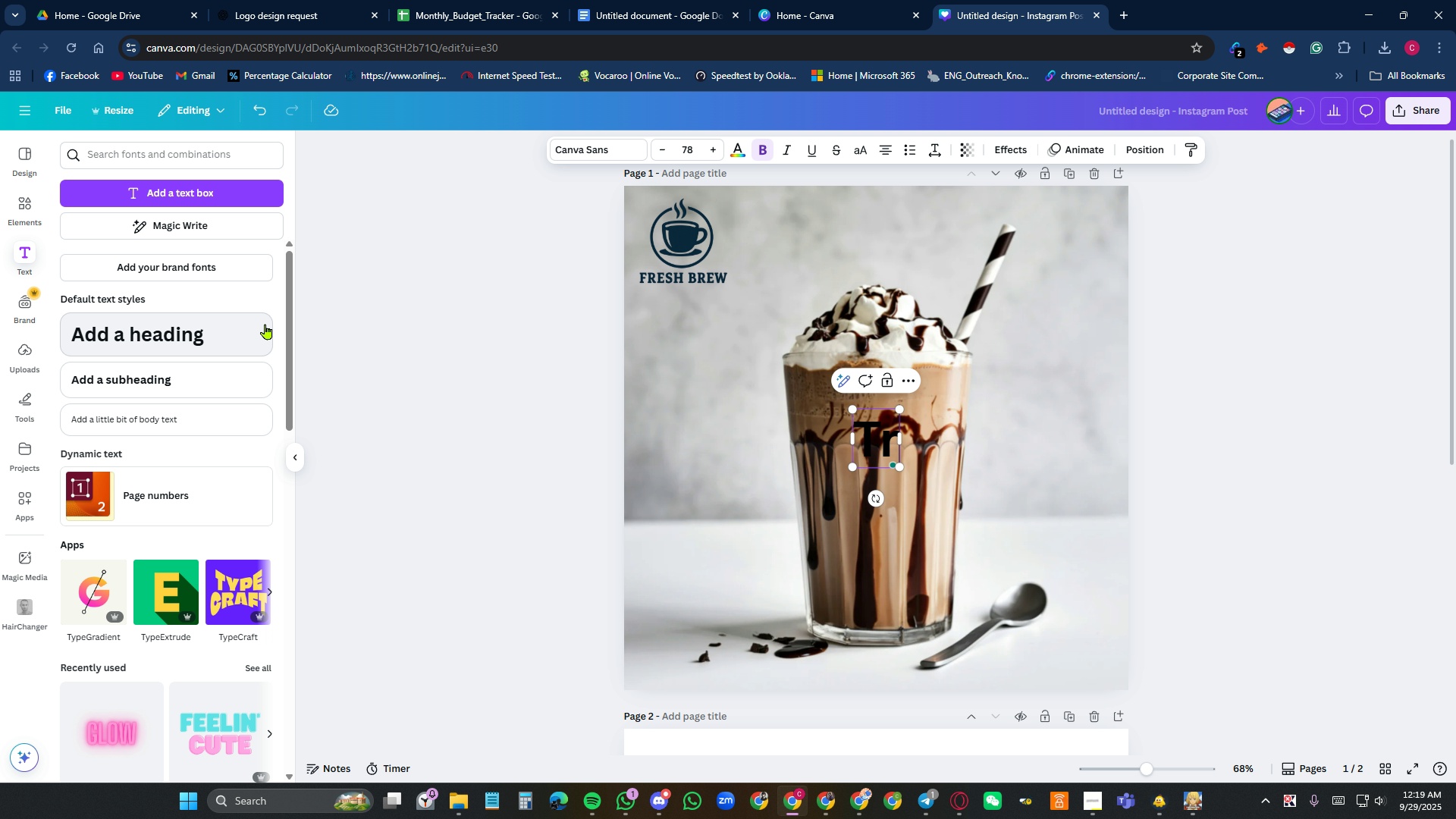 
type(y our new )
 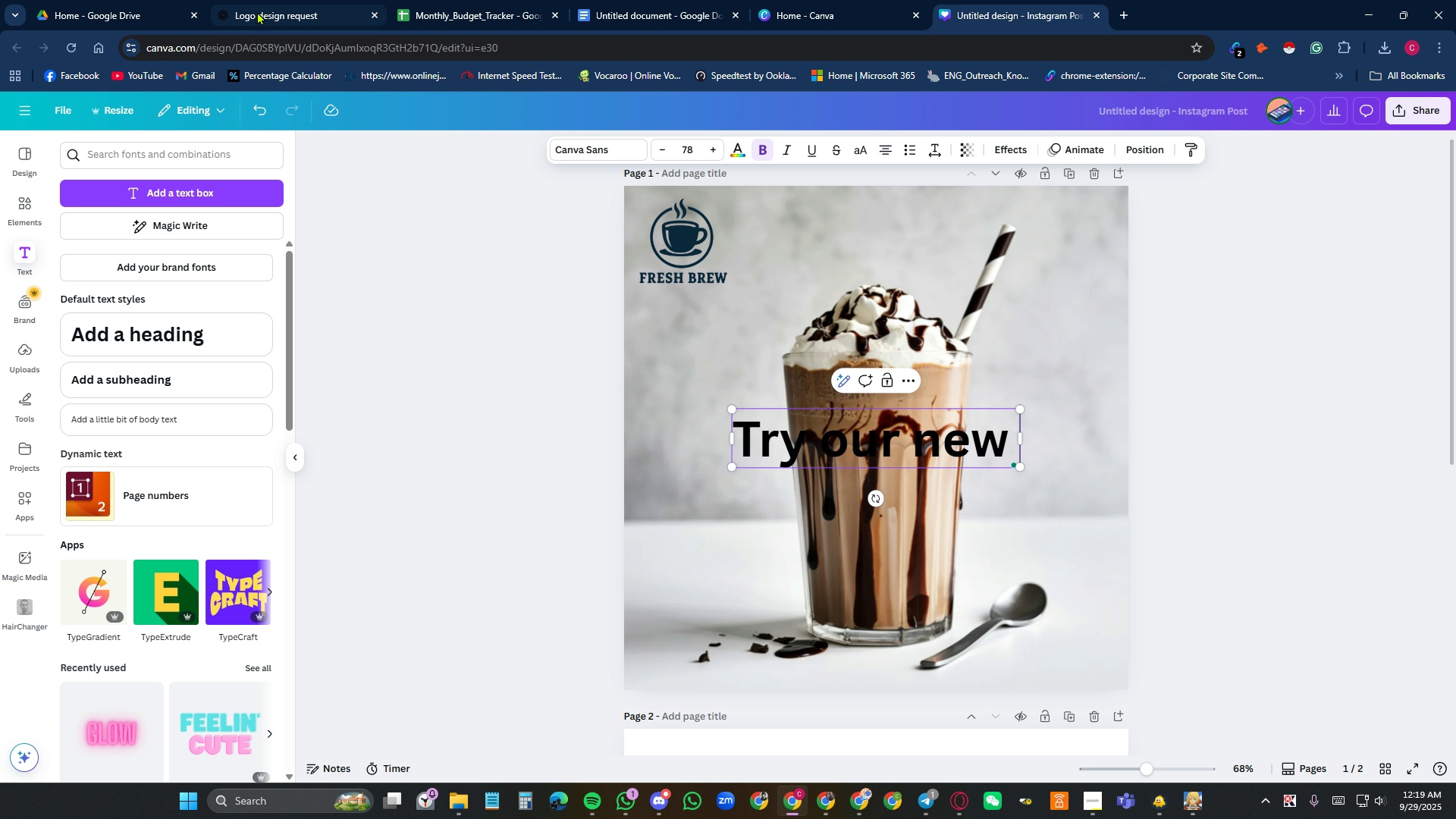 
left_click([257, 11])
 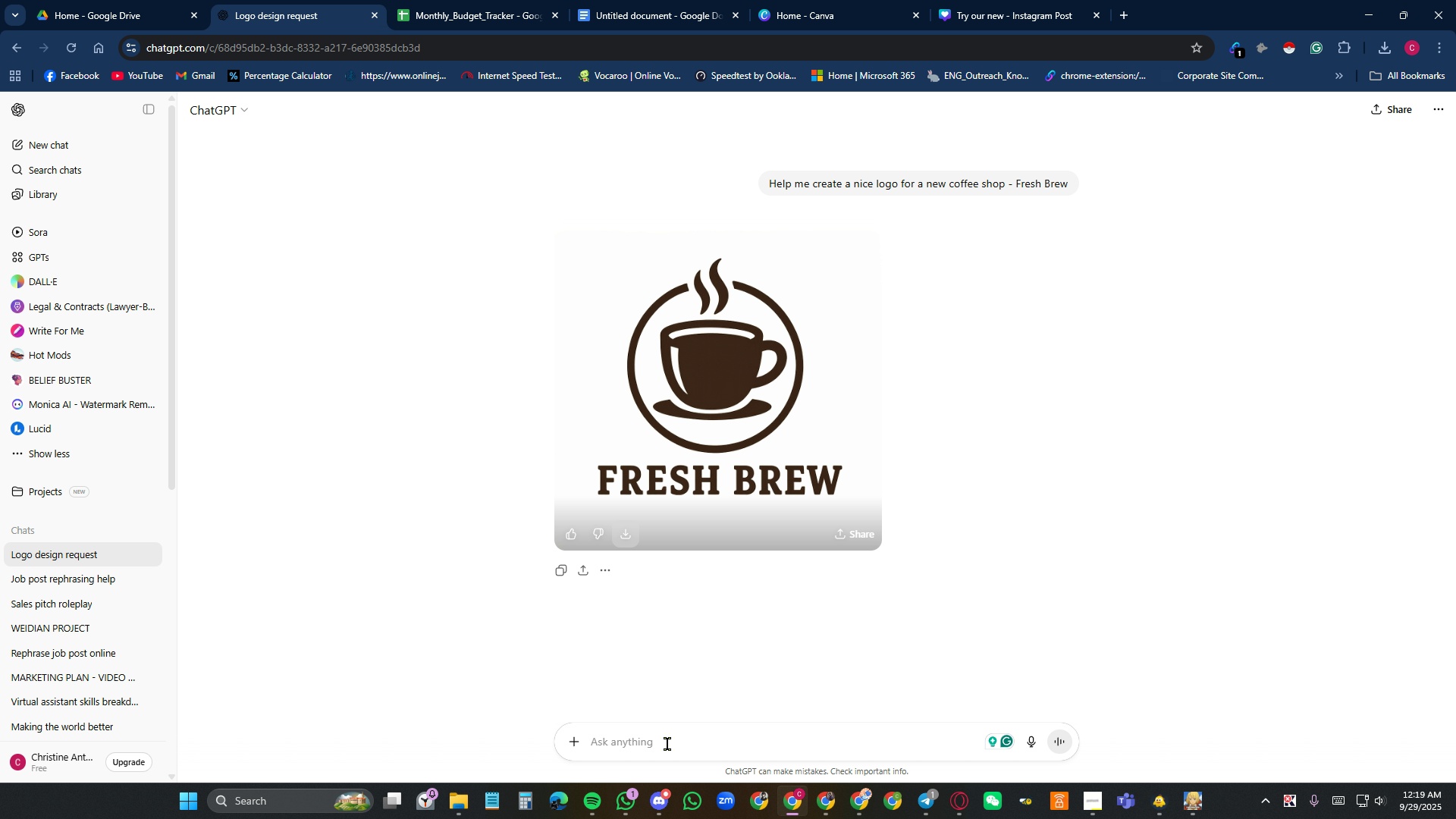 
left_click([669, 740])
 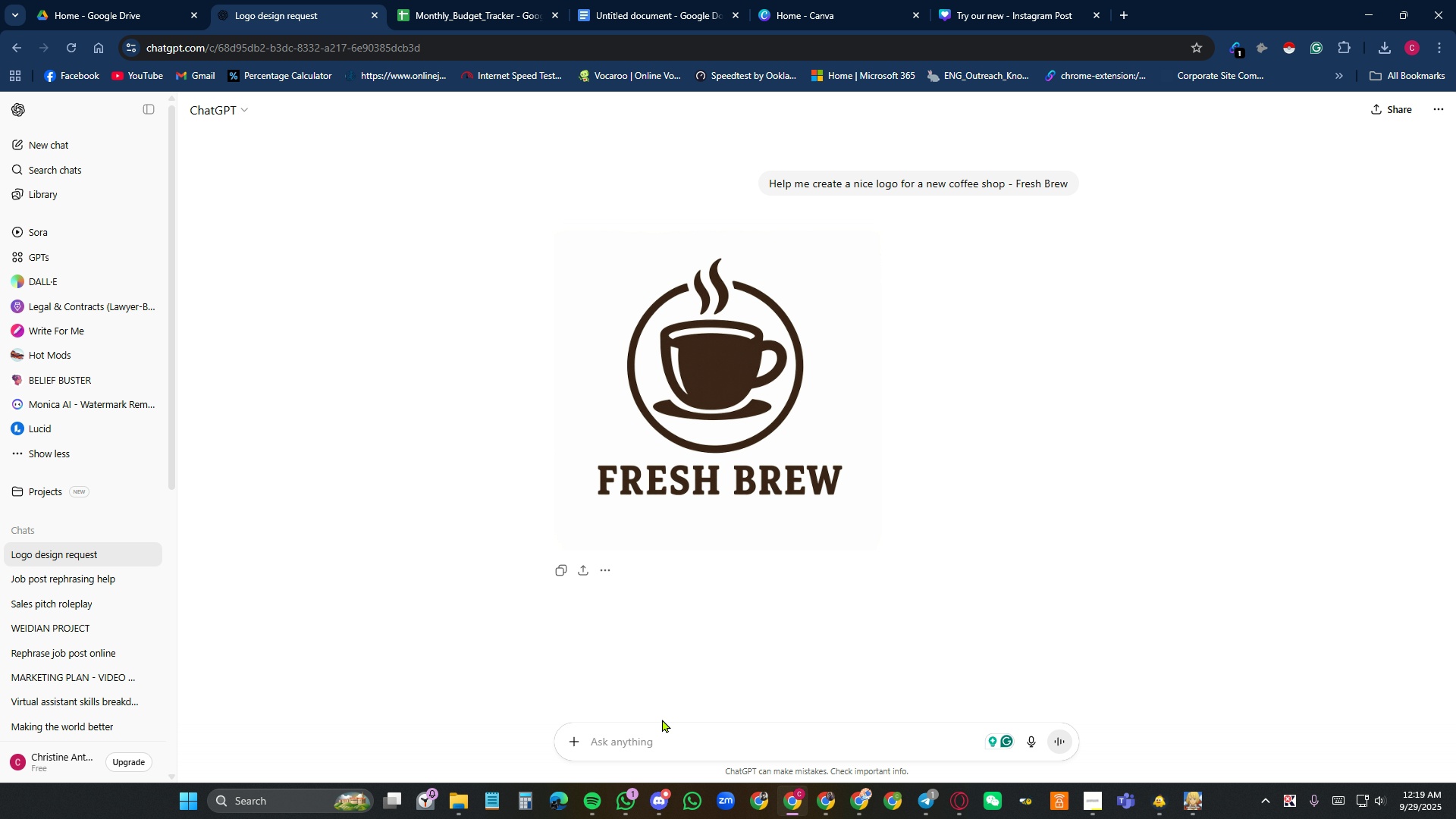 
type(let's crete a good caption for a n)
key(Backspace)
key(Backspace)
key(Backspace)
type(the new product Darc)
key(Backspace)
type(k Mocha Frappe - )
key(Backspace)
key(Backspace)
 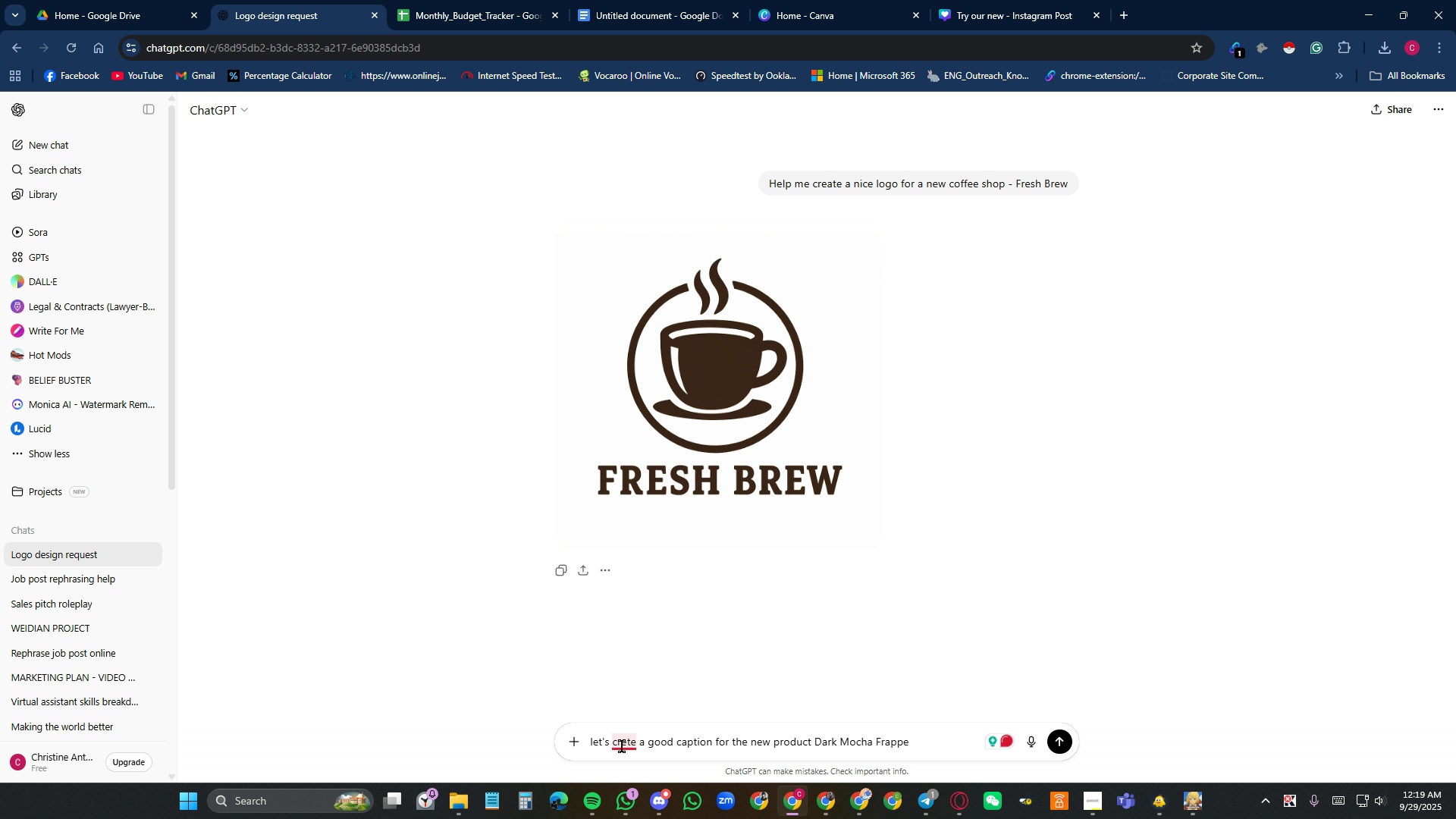 
left_click([627, 744])
 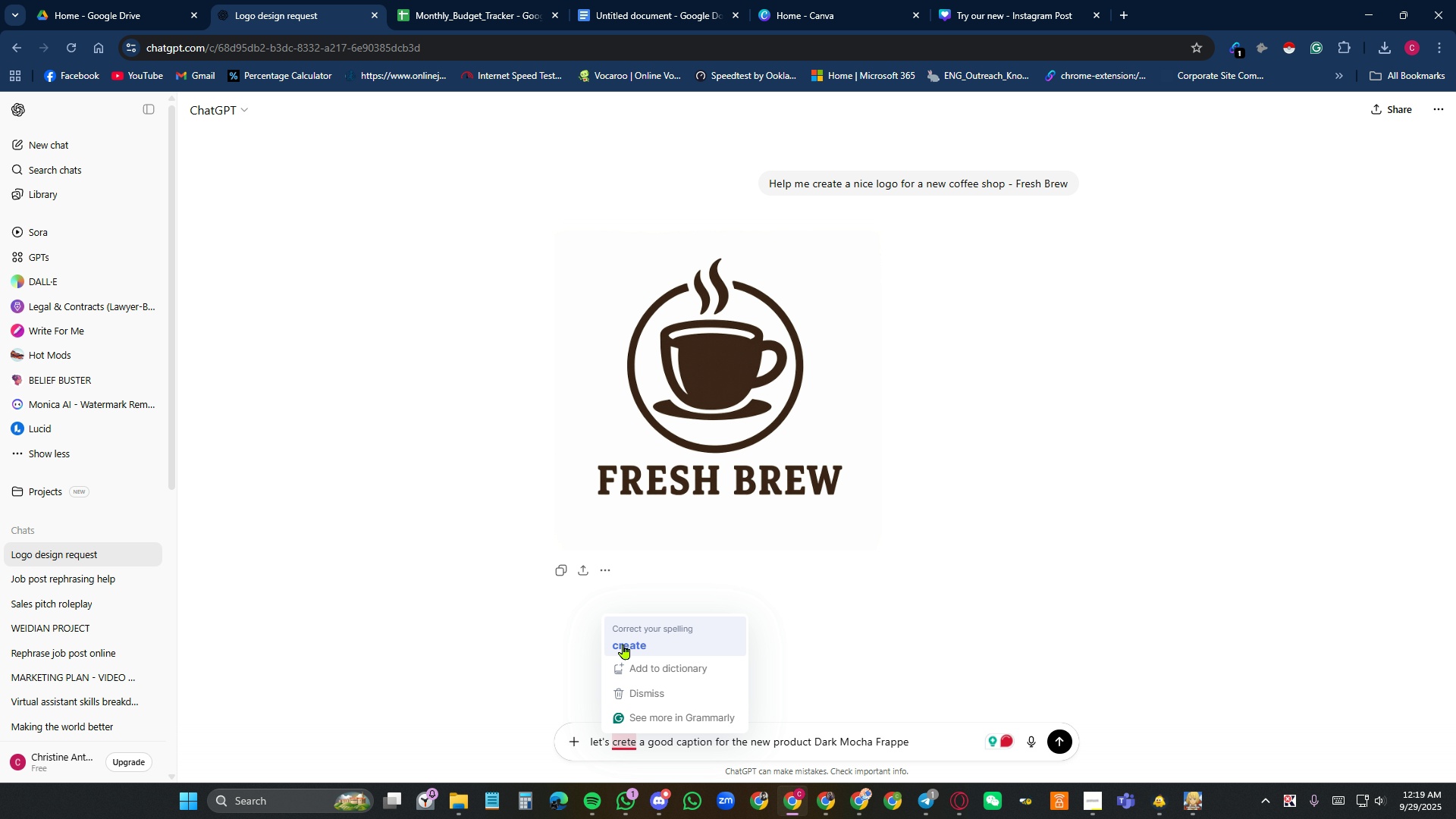 
left_click([623, 644])
 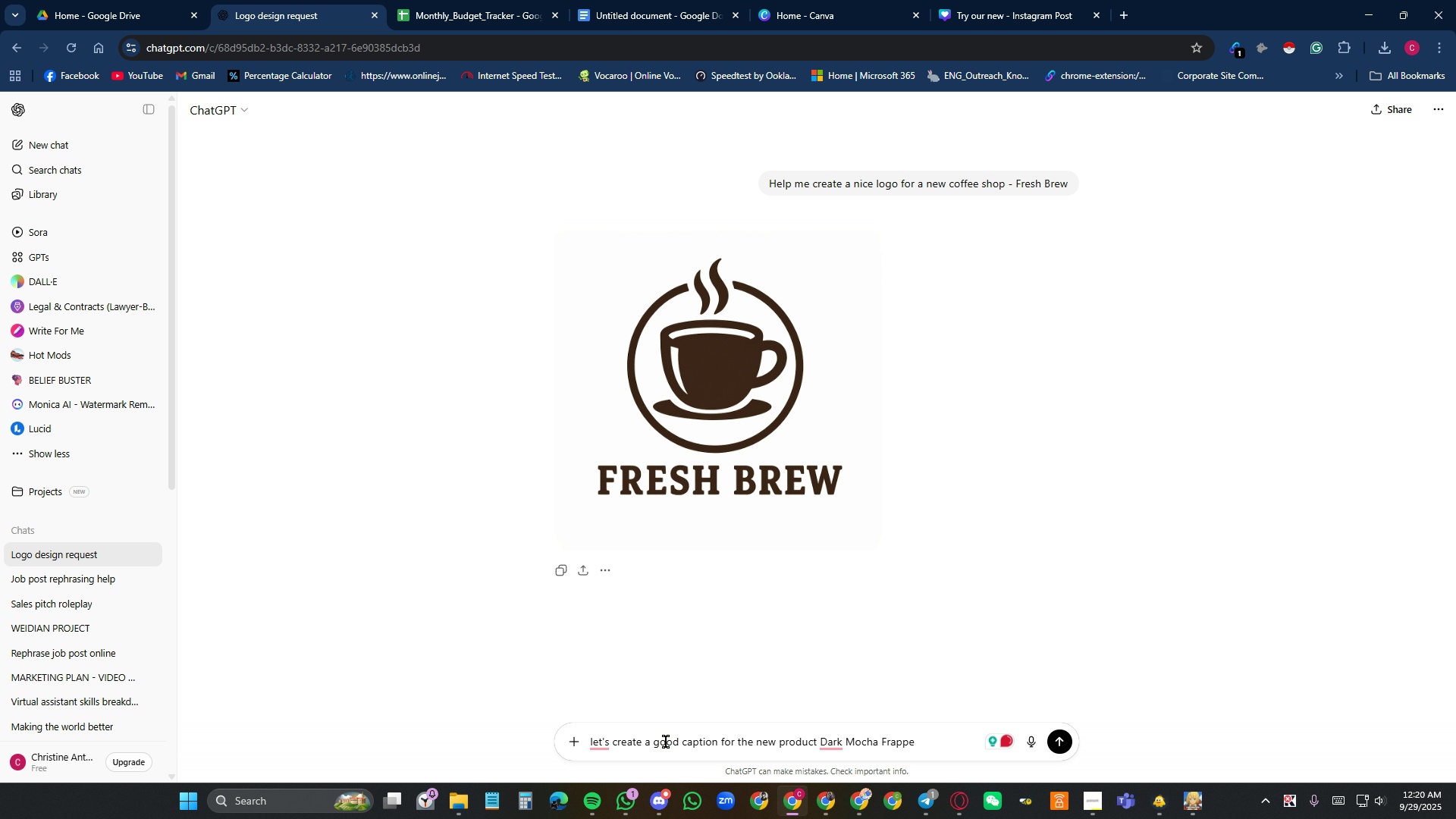 
double_click([666, 742])
 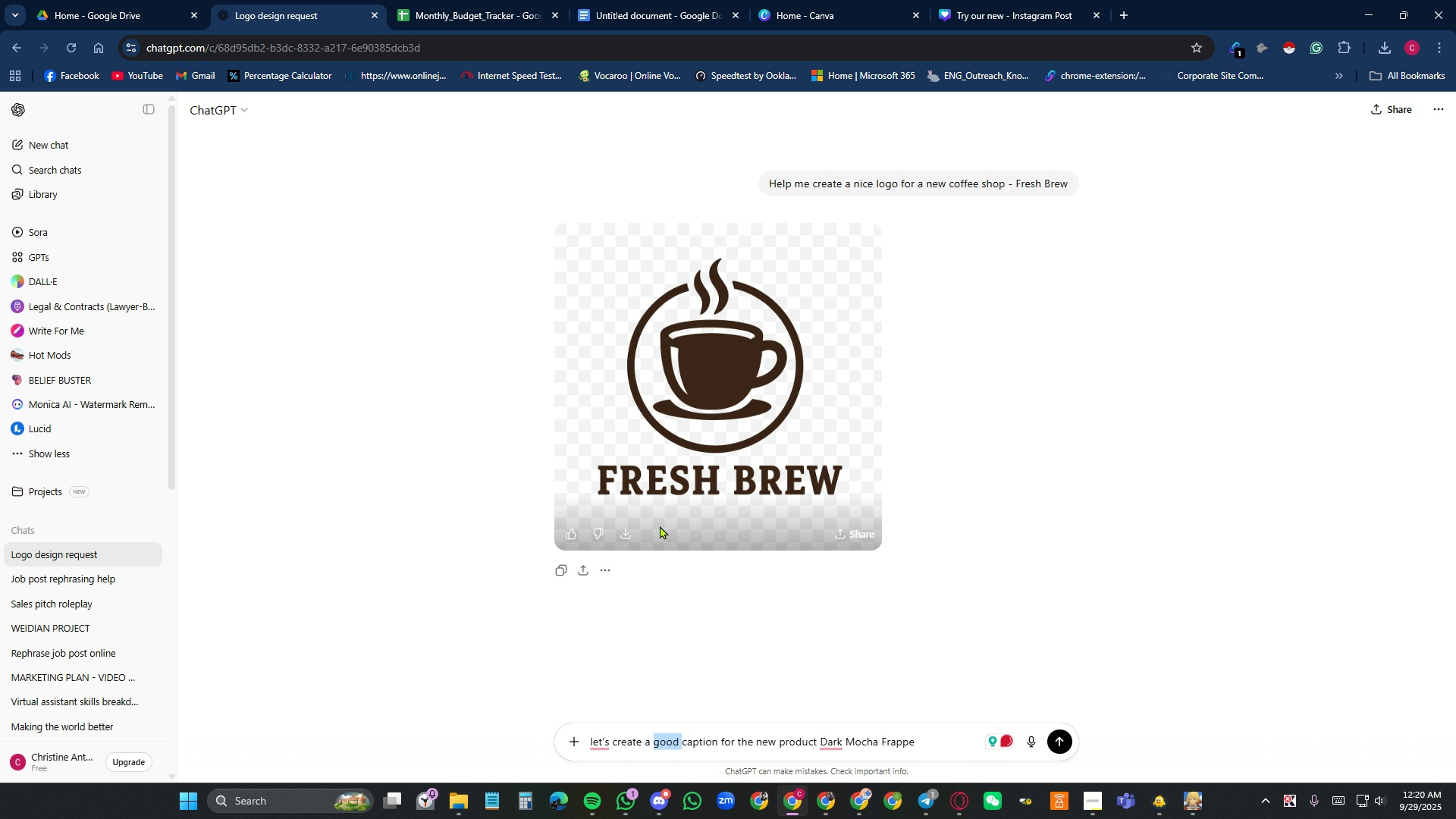 
type(catchy promo )
key(NumpadEnter)
 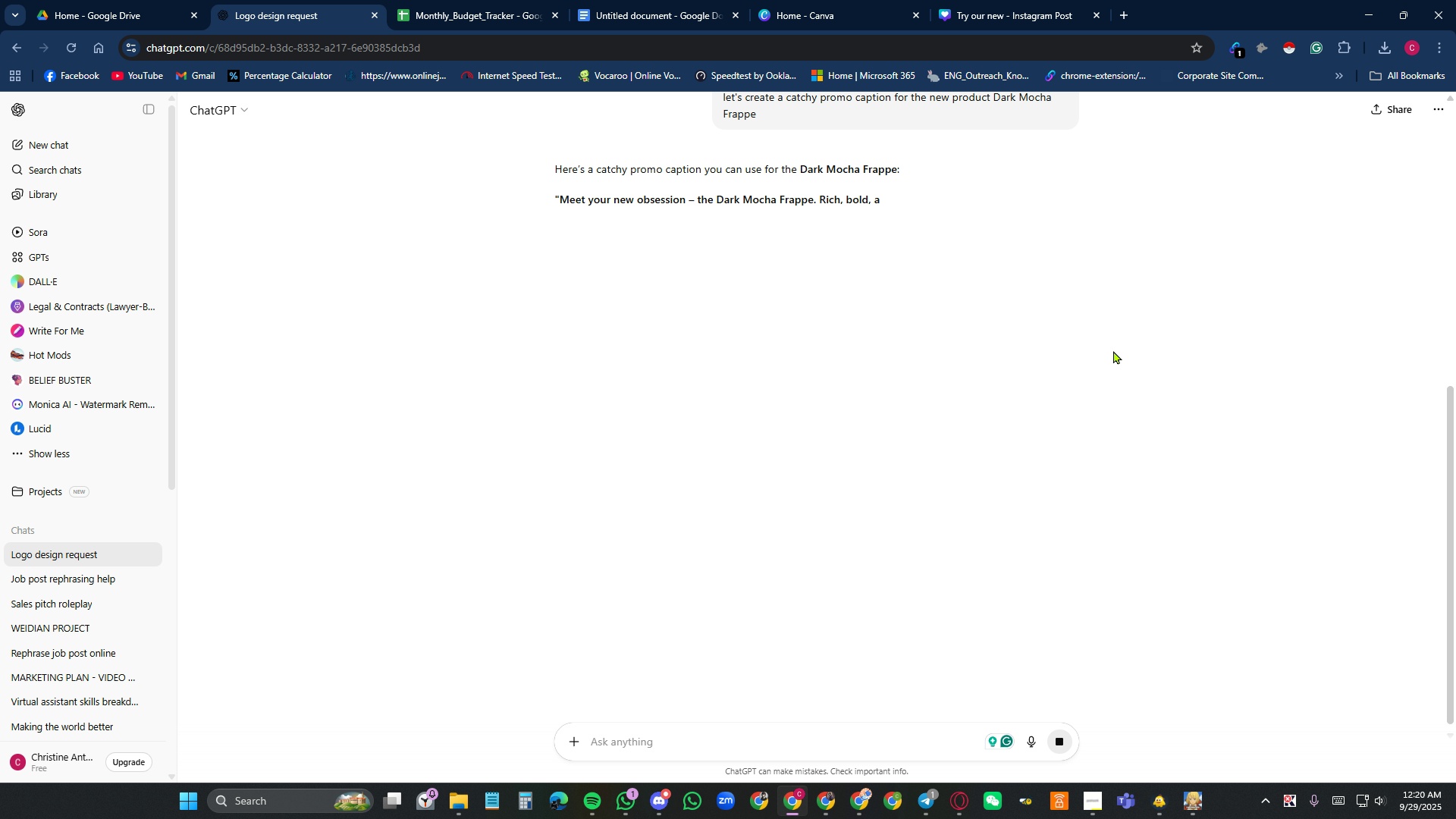 
wait(9.99)
 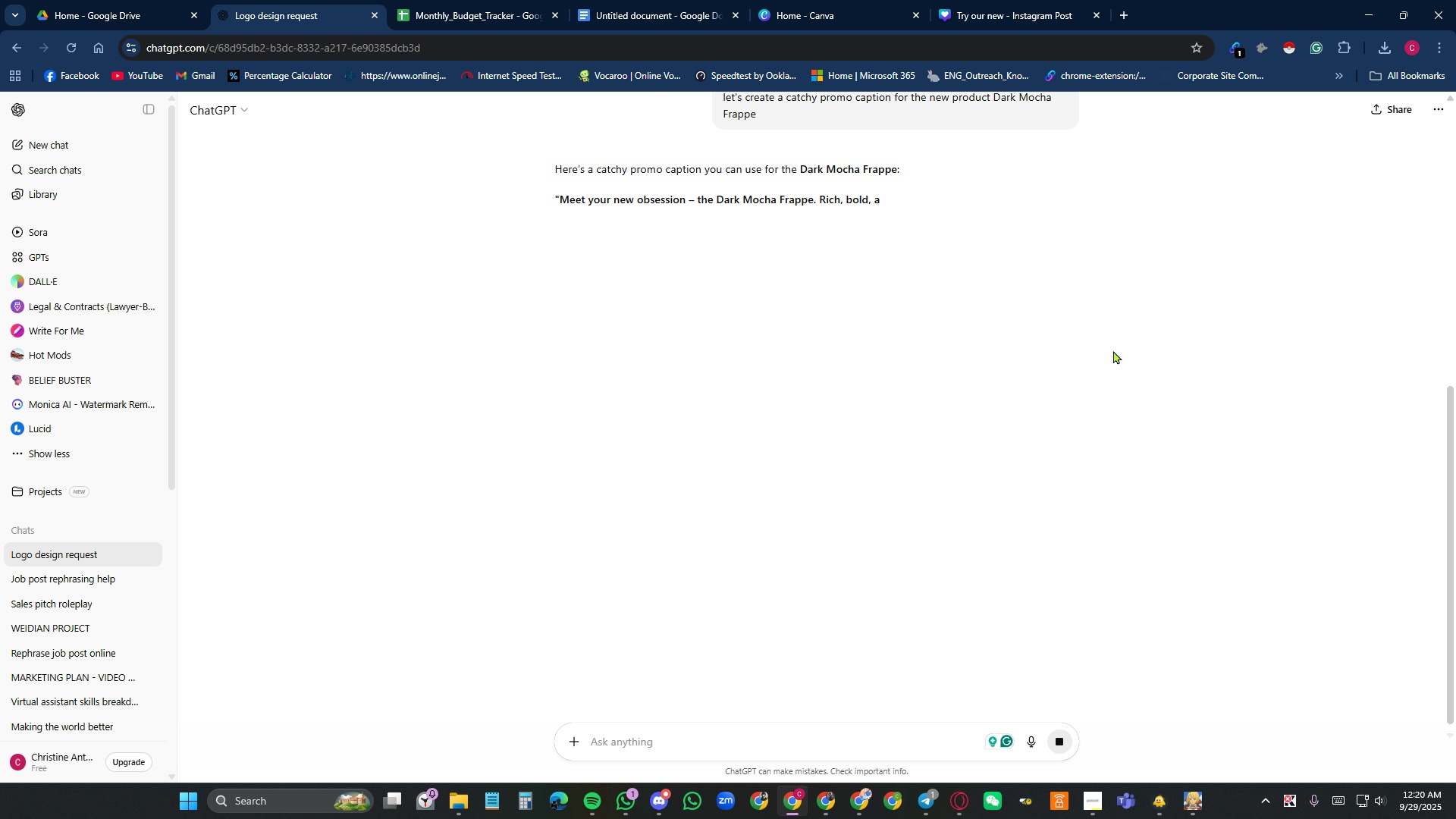 
left_click_drag(start_coordinate=[560, 202], to_coordinate=[566, 202])
 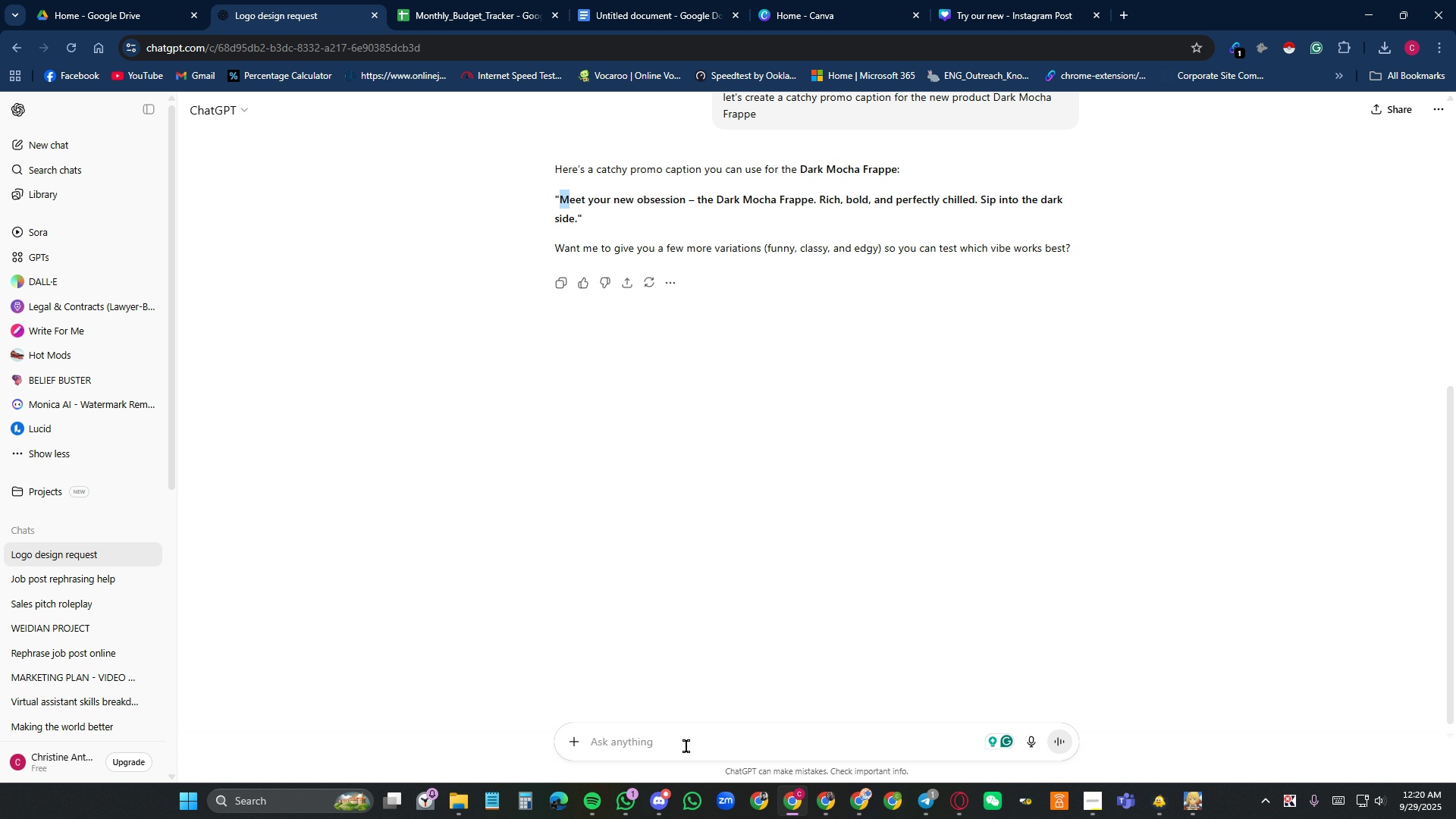 
left_click([686, 749])
 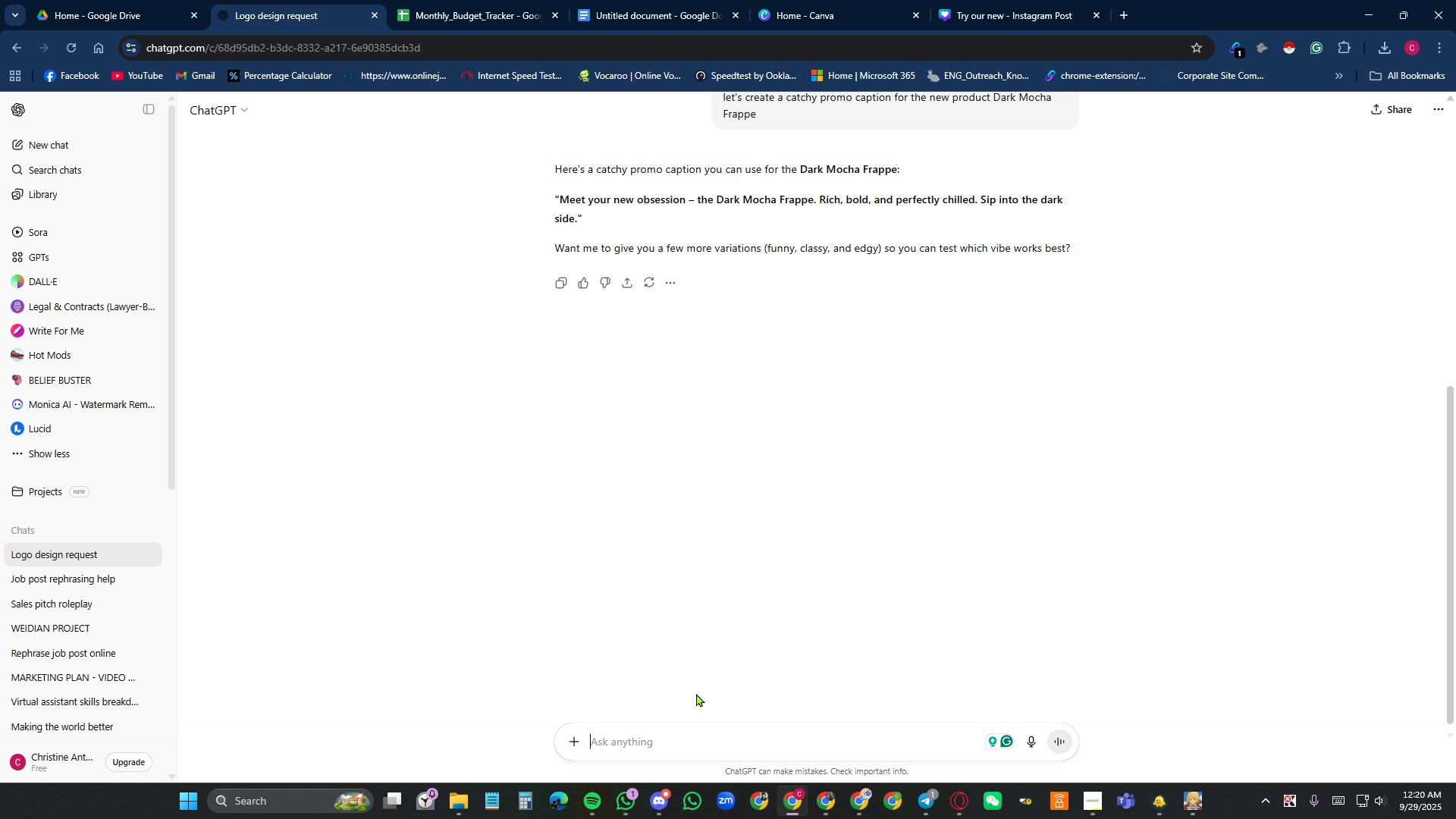 
type(yes please)
 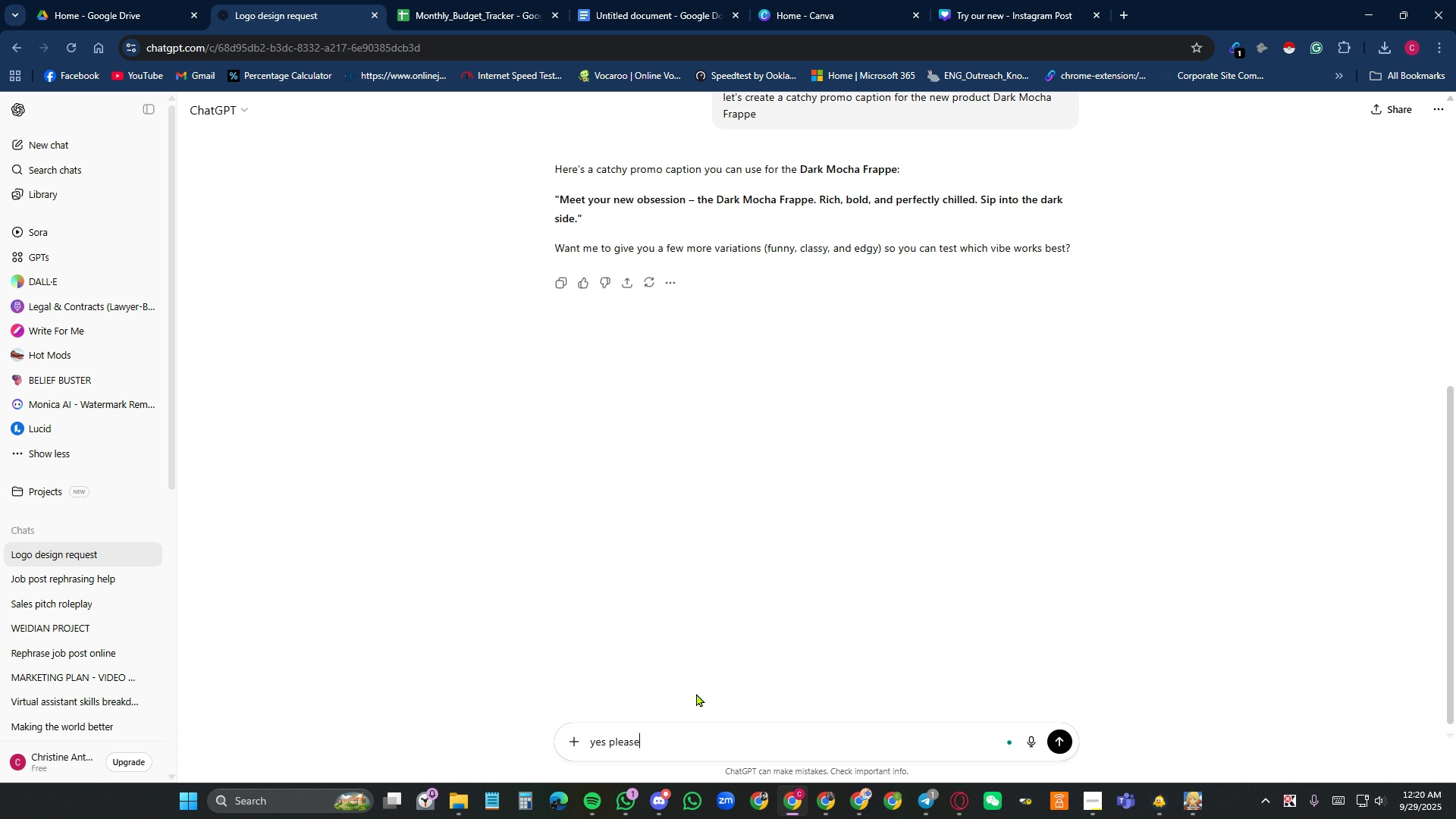 
key(Enter)
 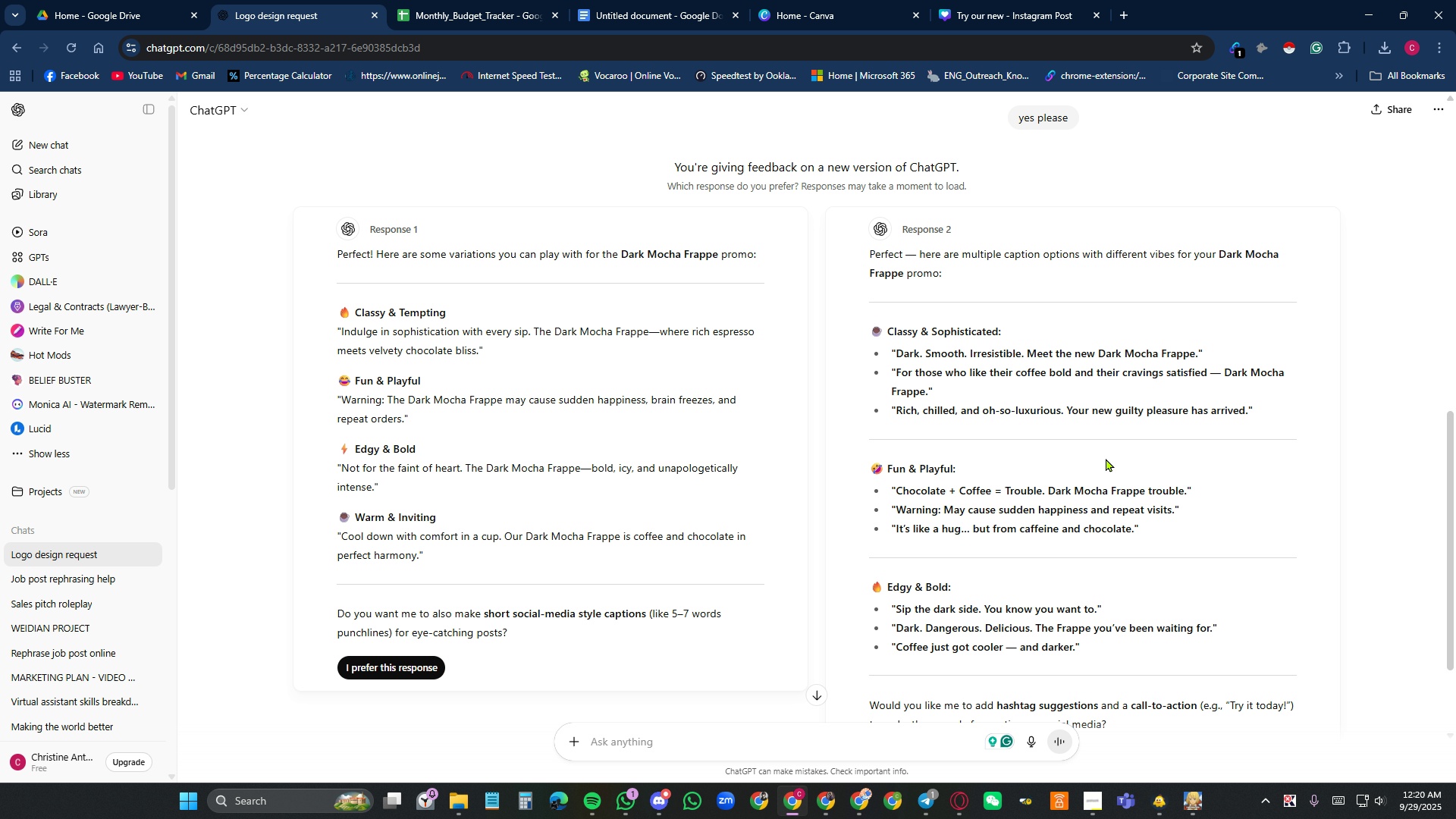 
wait(23.08)
 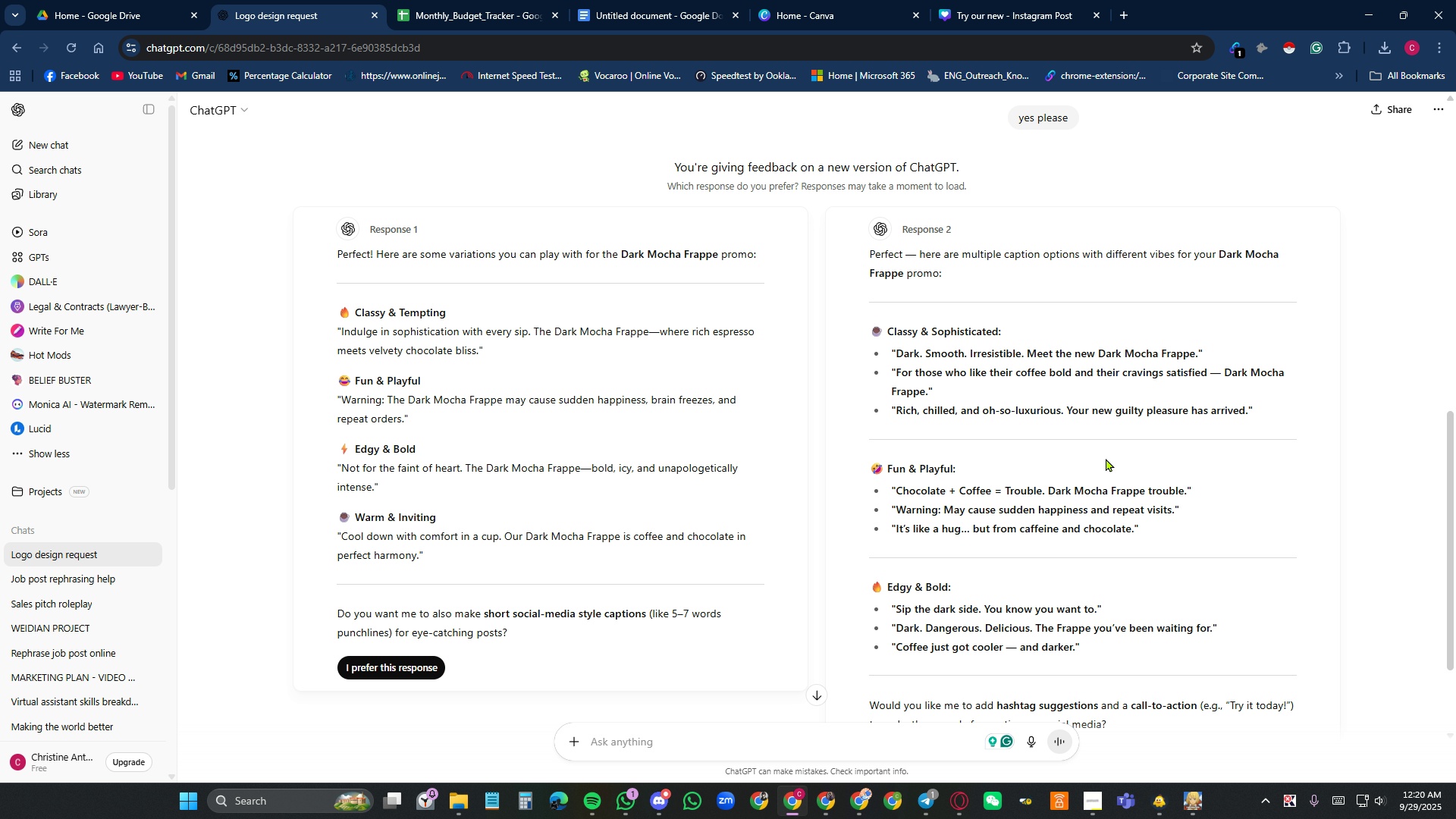 
left_click_drag(start_coordinate=[899, 352], to_coordinate=[1197, 353])
 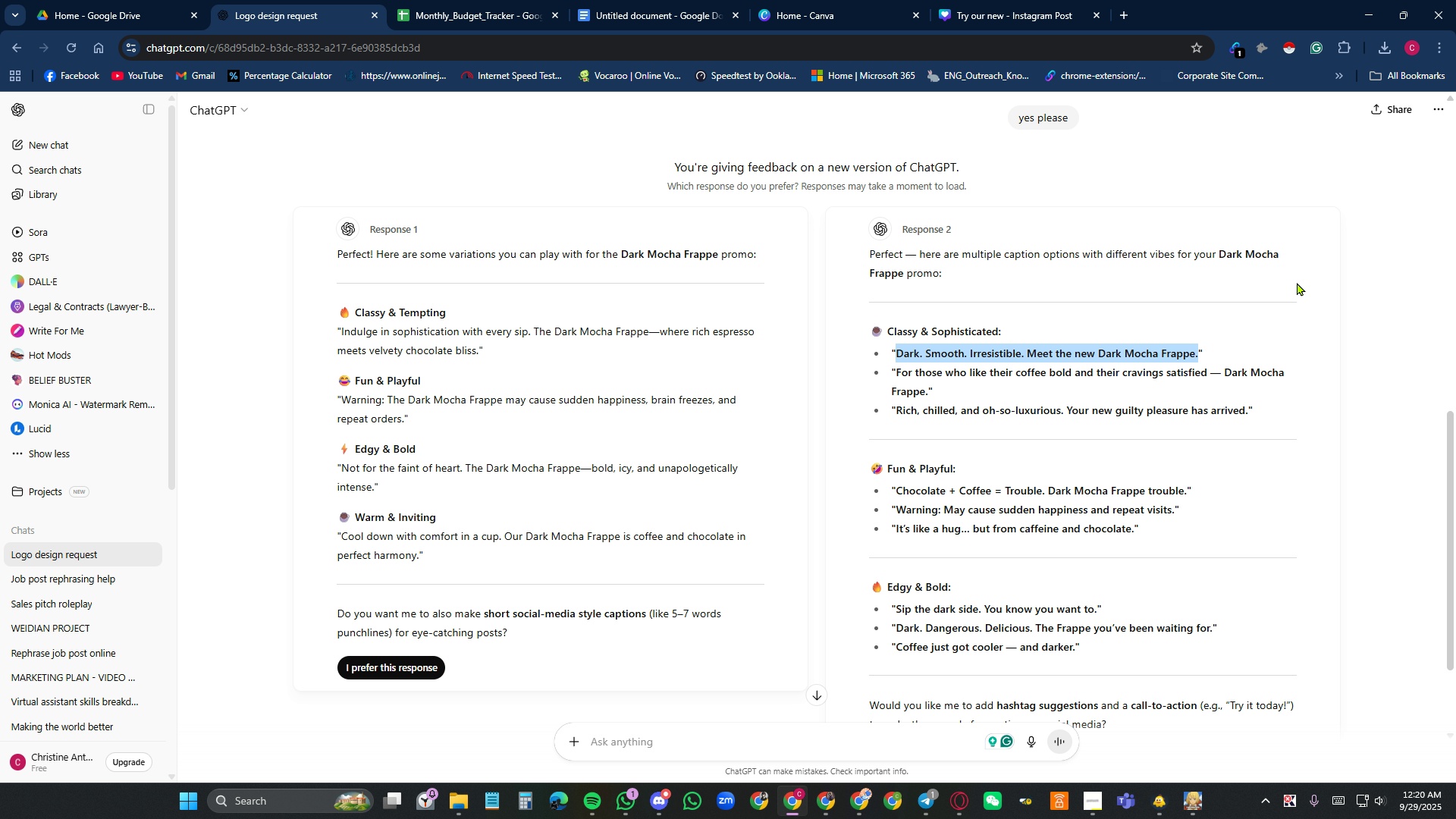 
key(Control+C)
 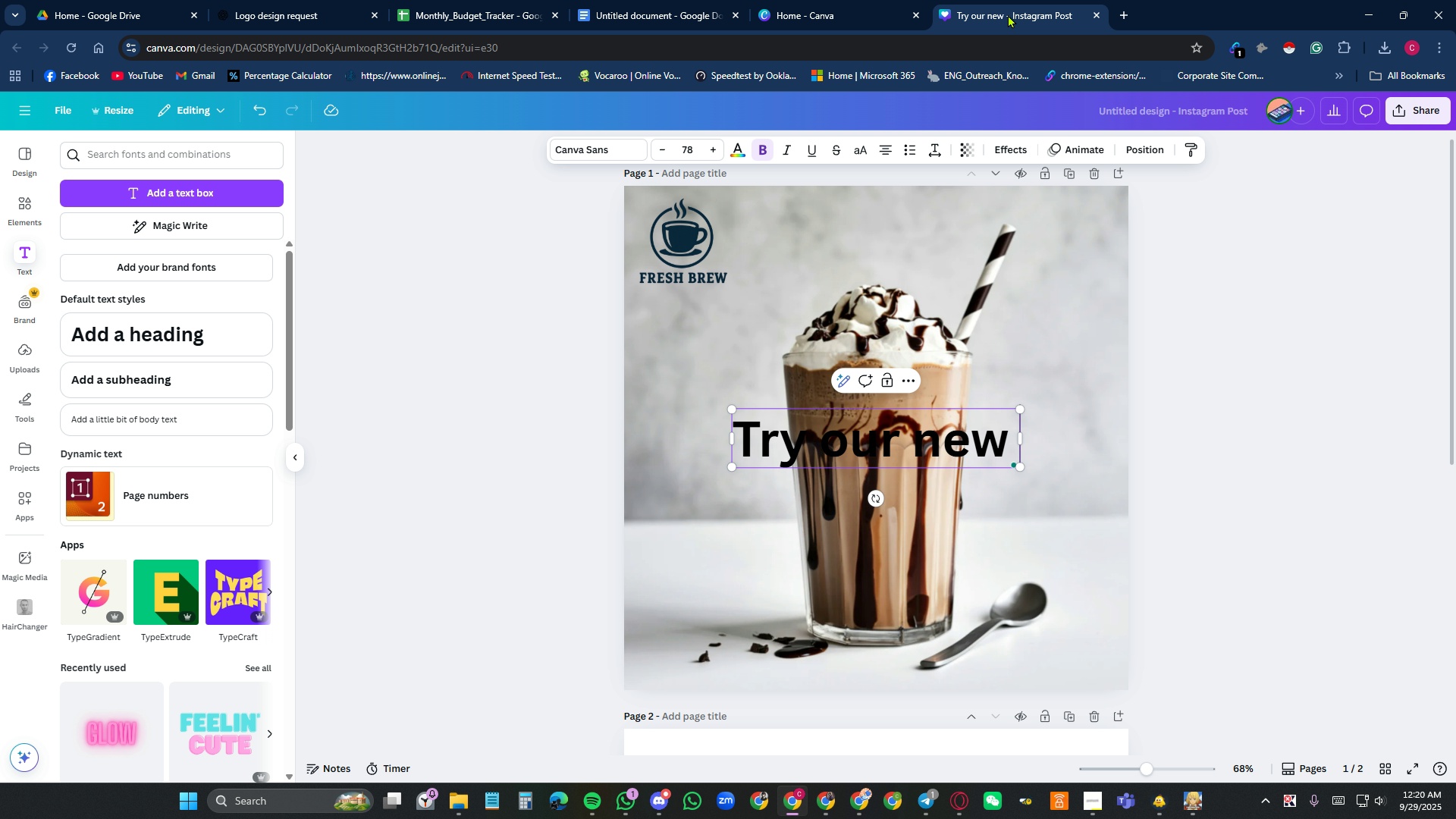 
left_click([1008, 14])
 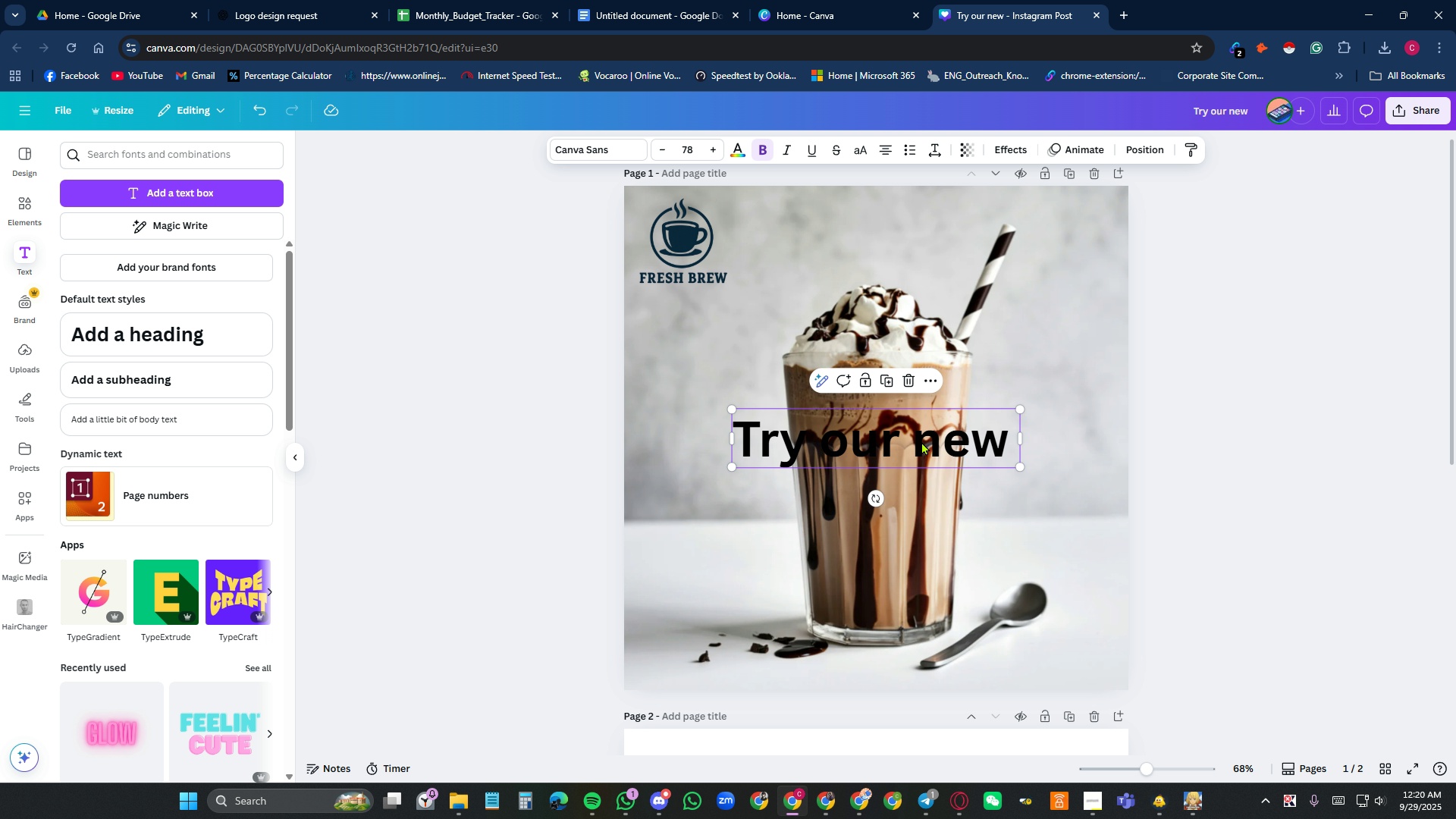 
double_click([921, 441])
 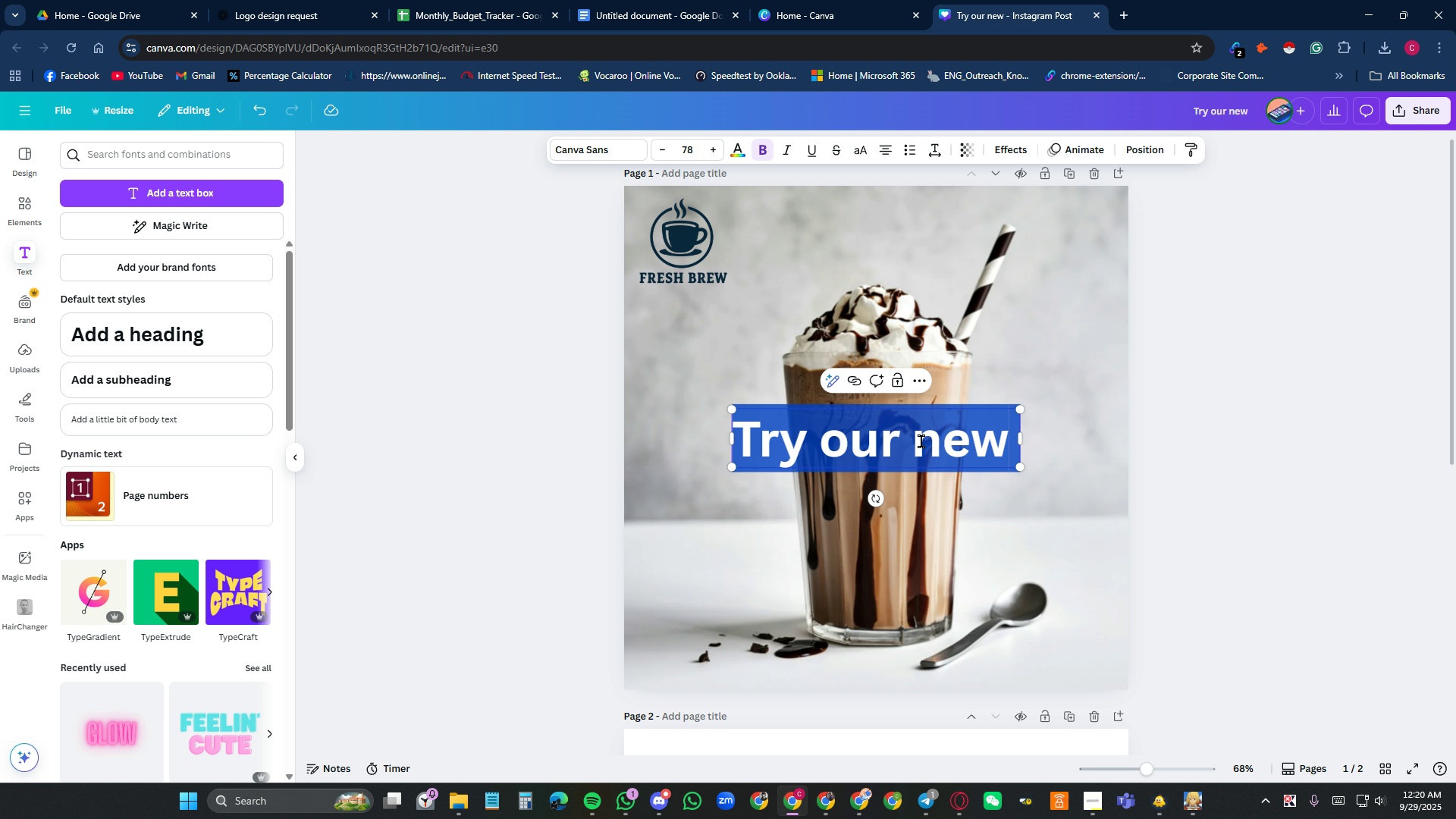 
triple_click([921, 441])
 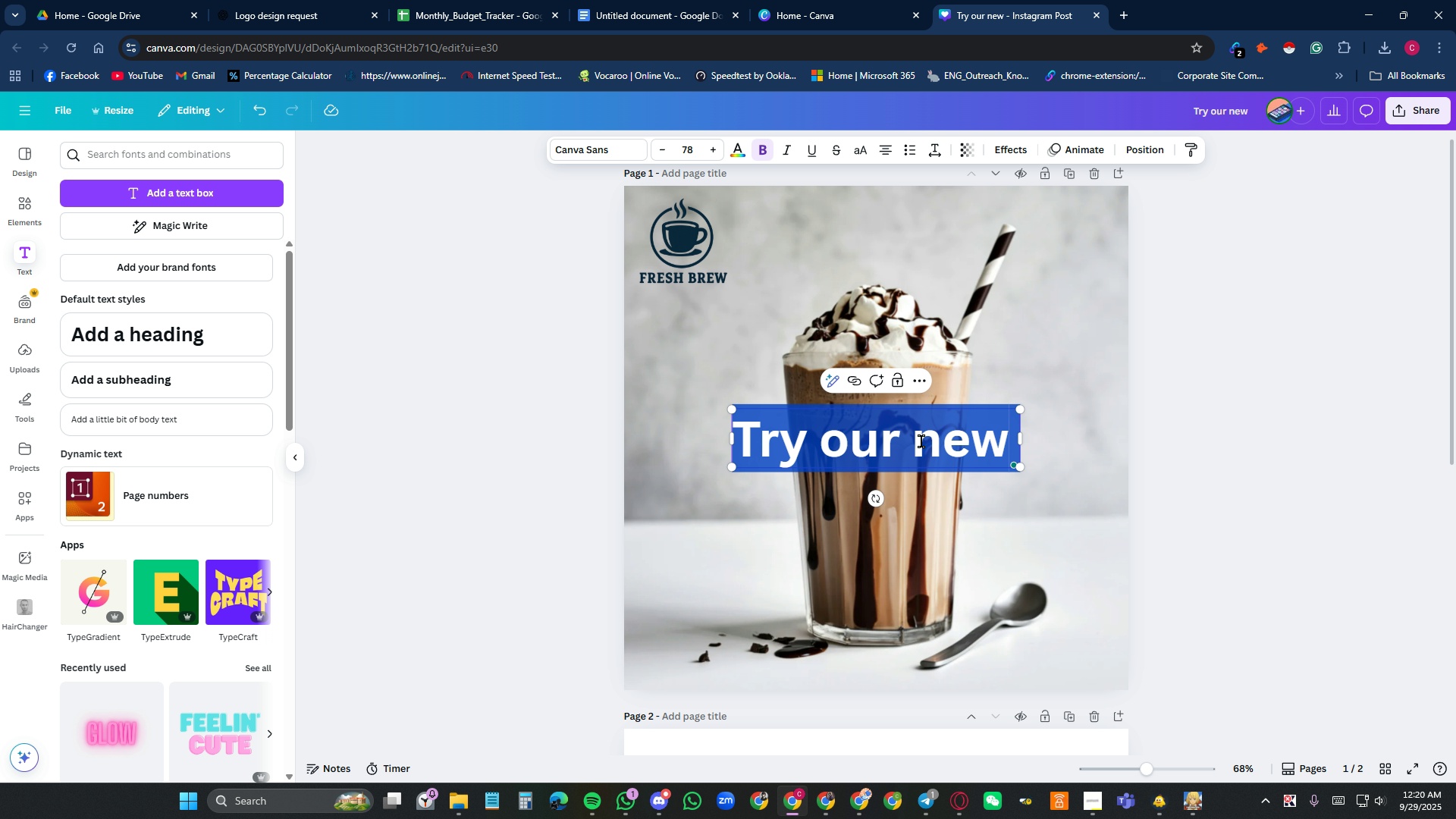 
key(Control+V)
 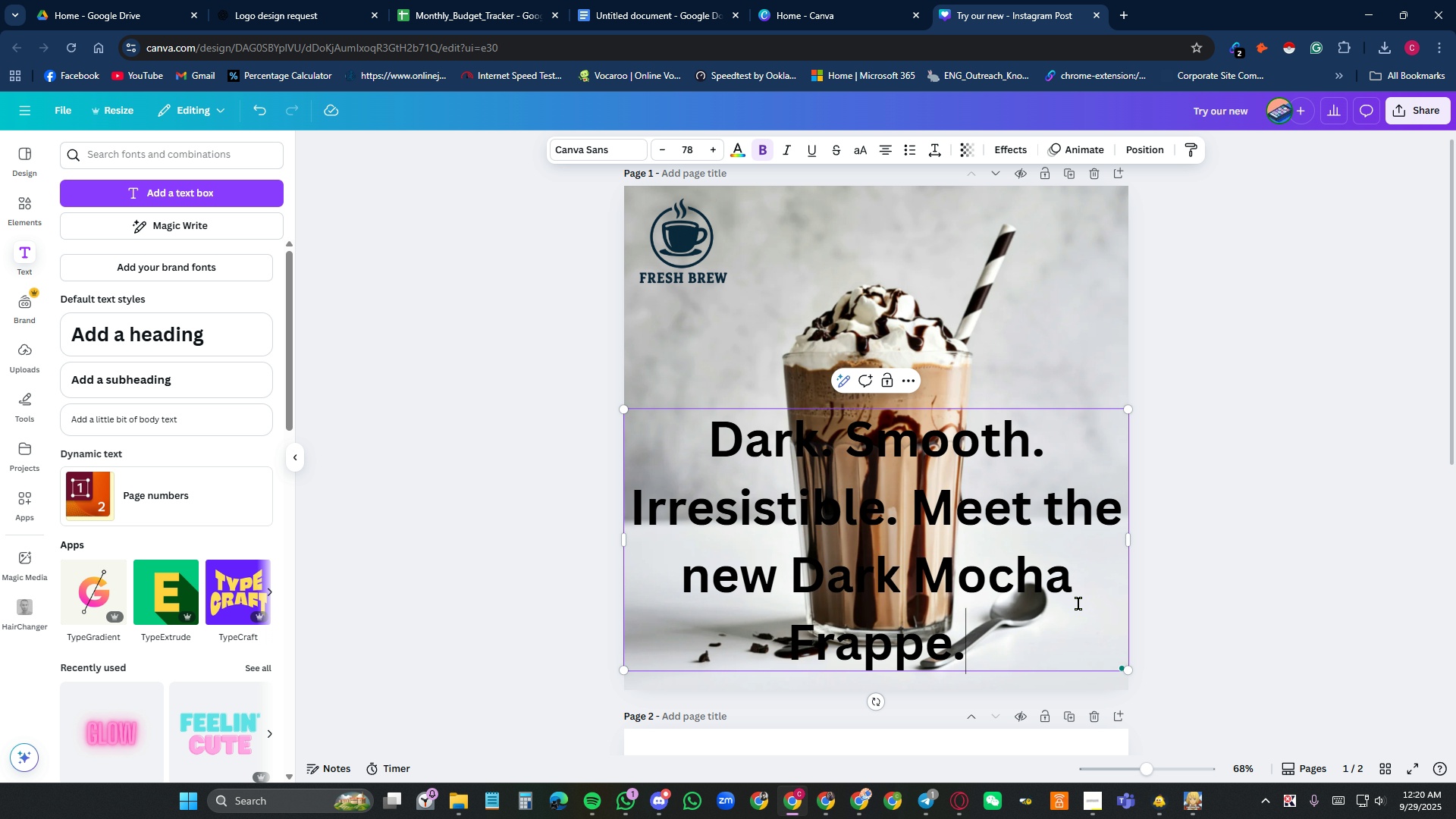 
left_click([1254, 569])
 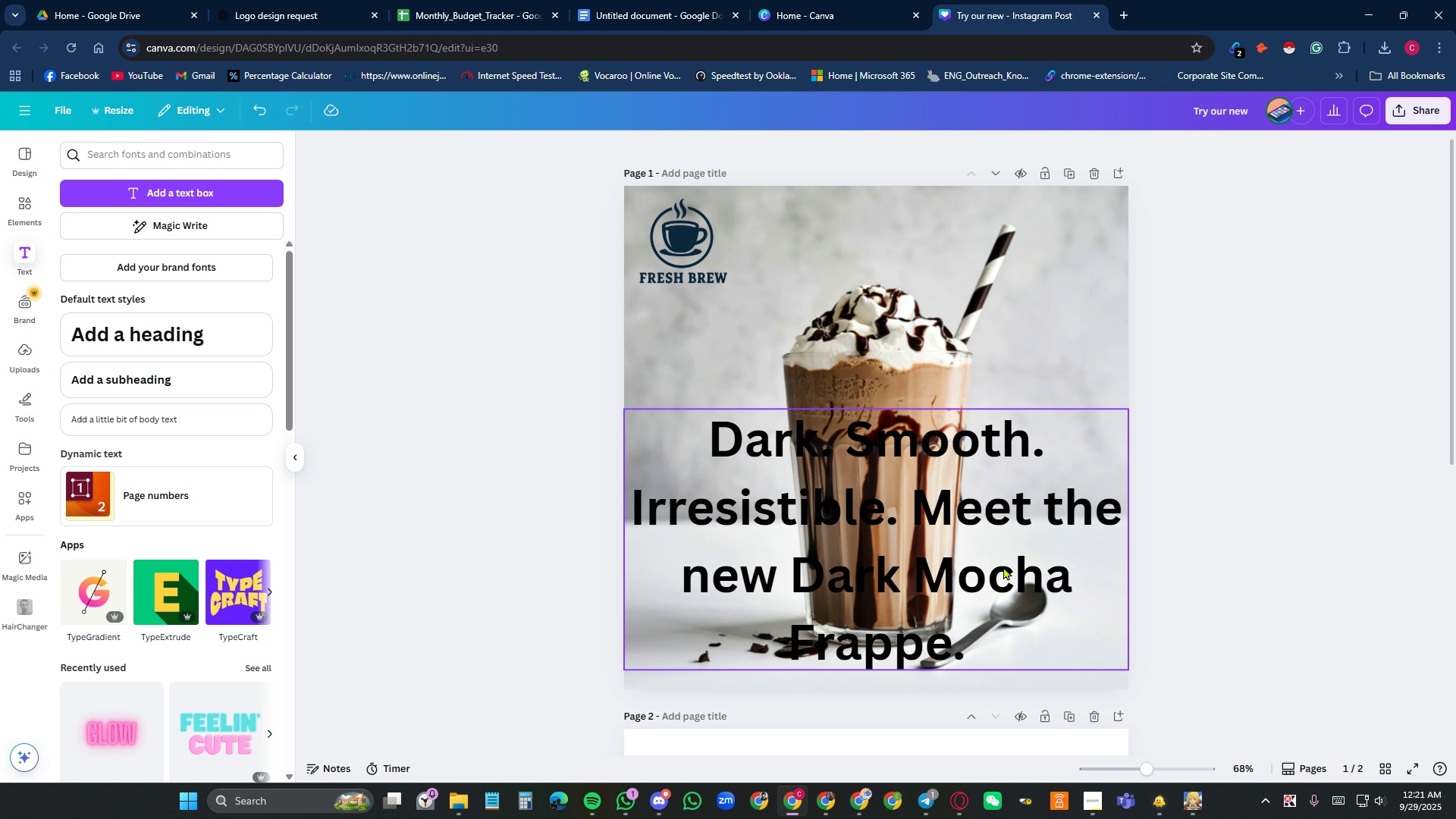 
left_click_drag(start_coordinate=[1003, 566], to_coordinate=[1003, 523])
 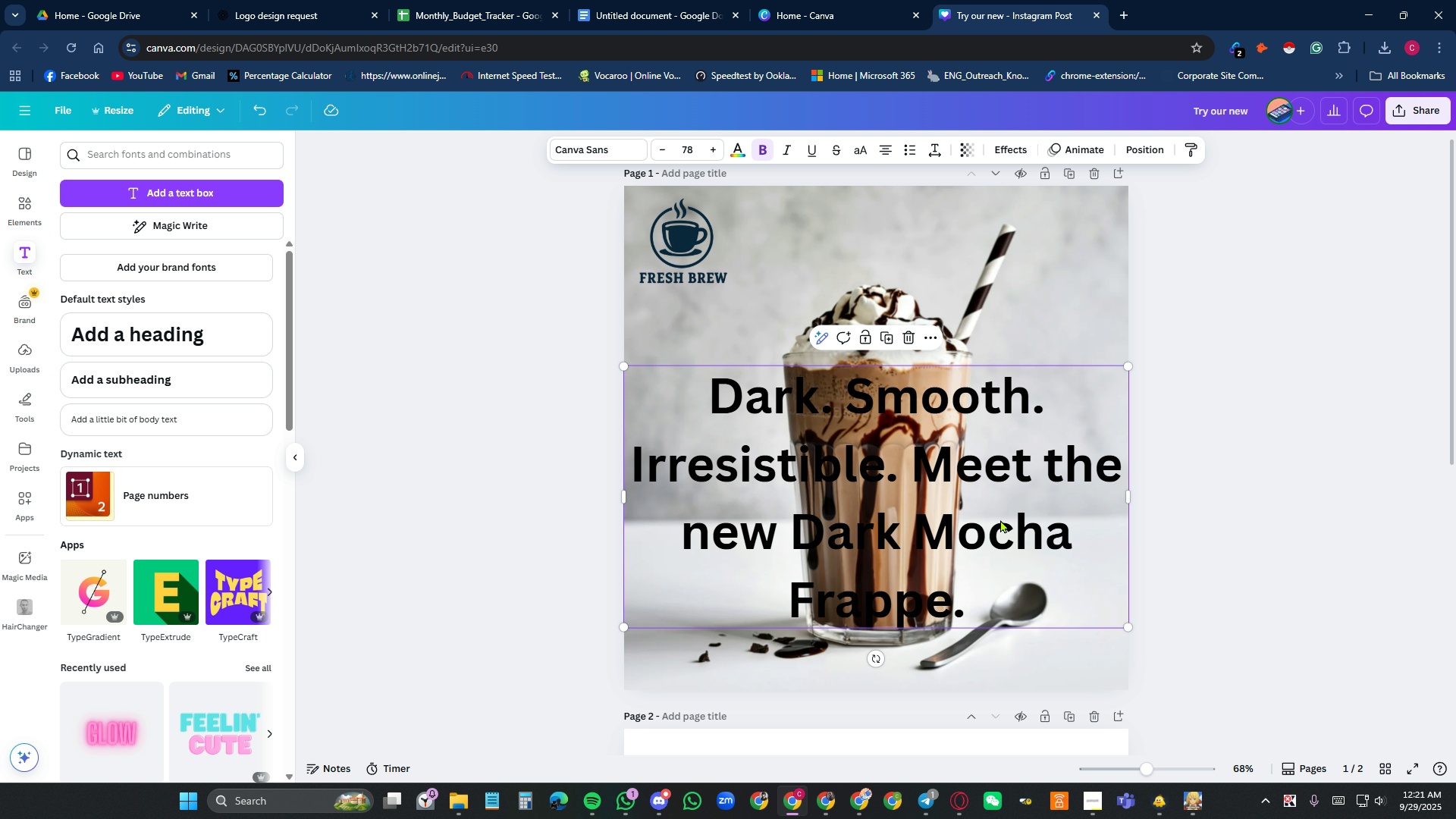 
double_click([1000, 519])
 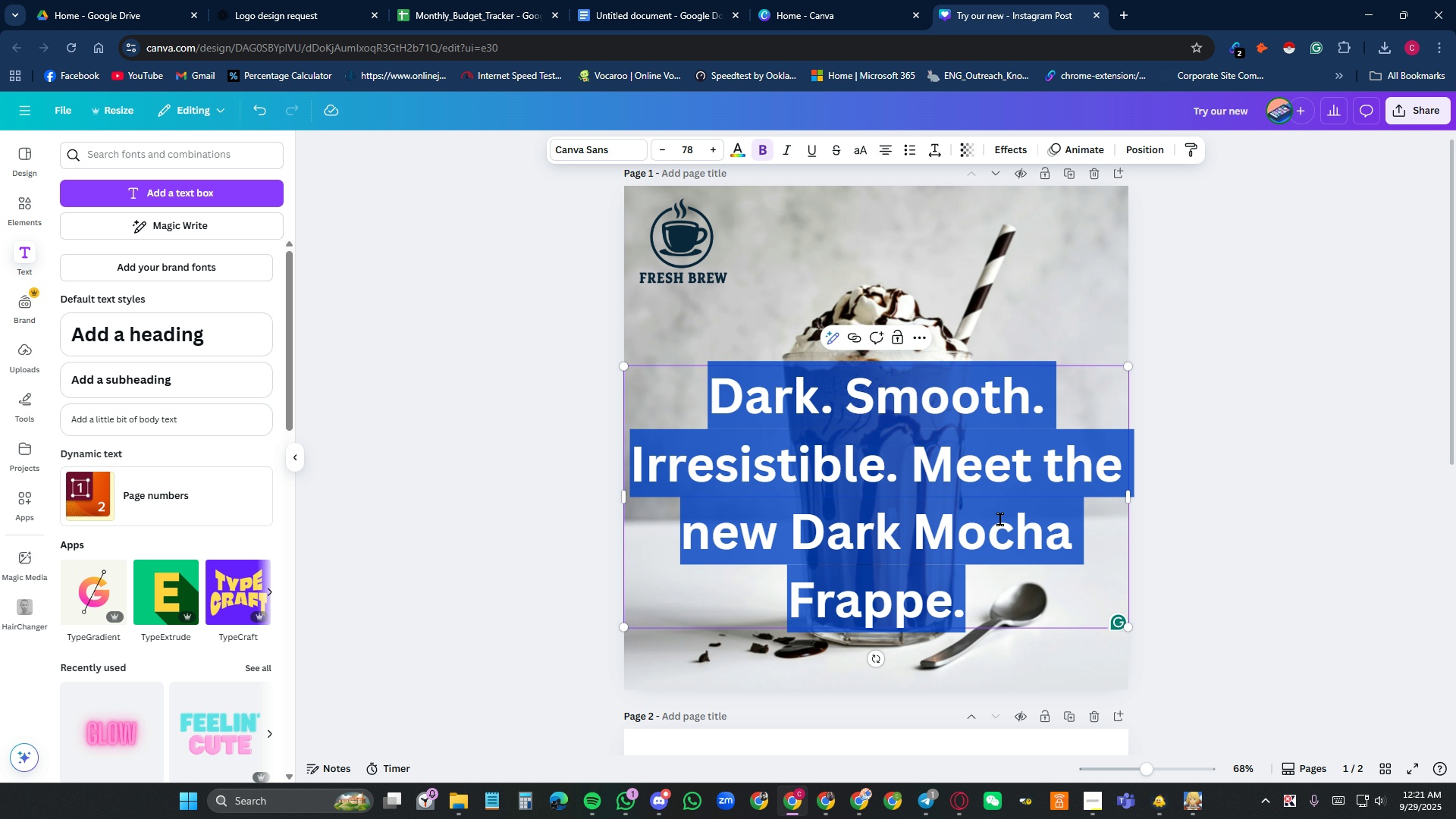 
triple_click([1000, 519])
 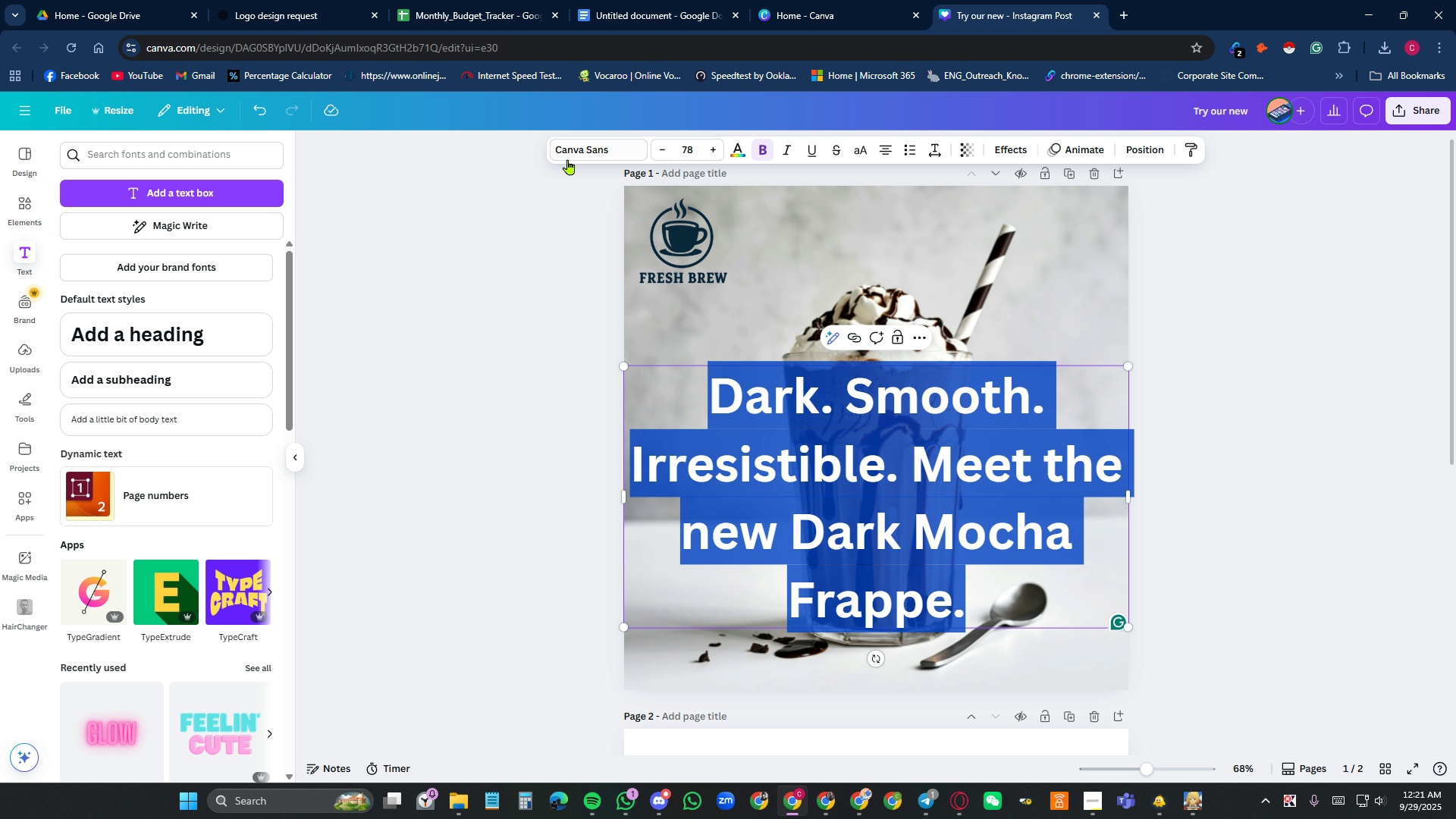 
left_click([582, 148])
 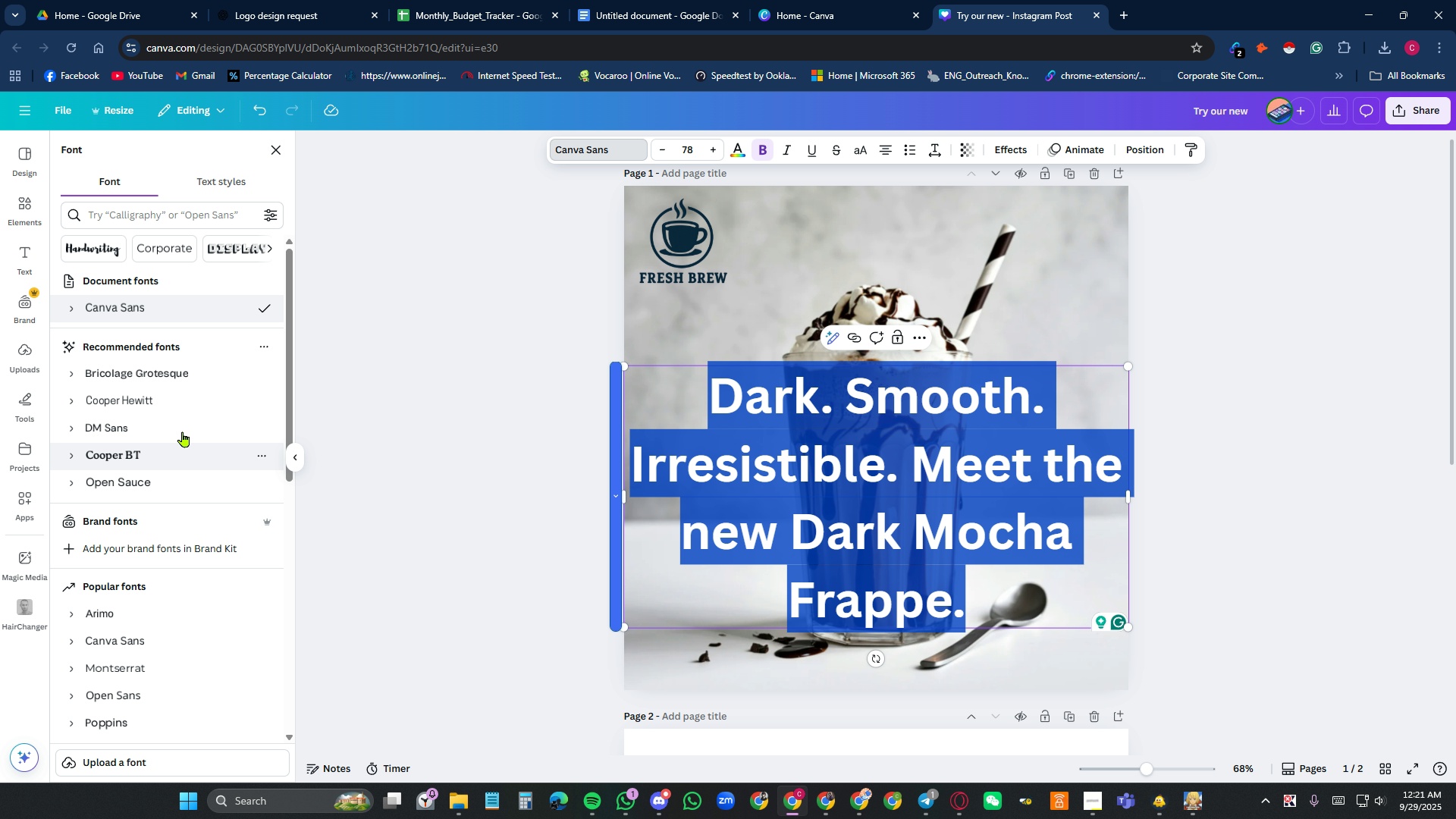 
scroll: coordinate [212, 490], scroll_direction: down, amount: 10.0
 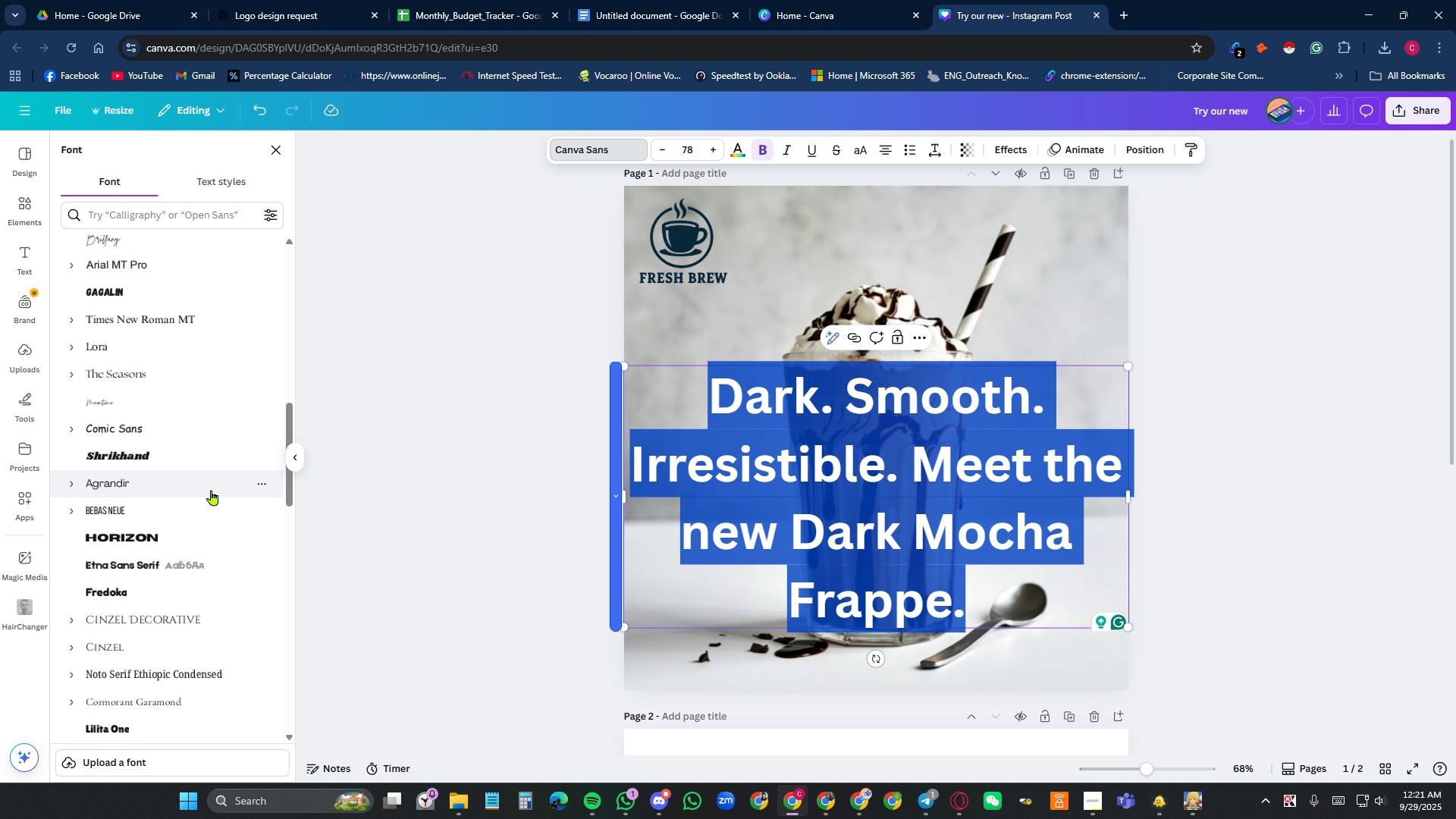 
scroll: coordinate [212, 490], scroll_direction: down, amount: 2.0
 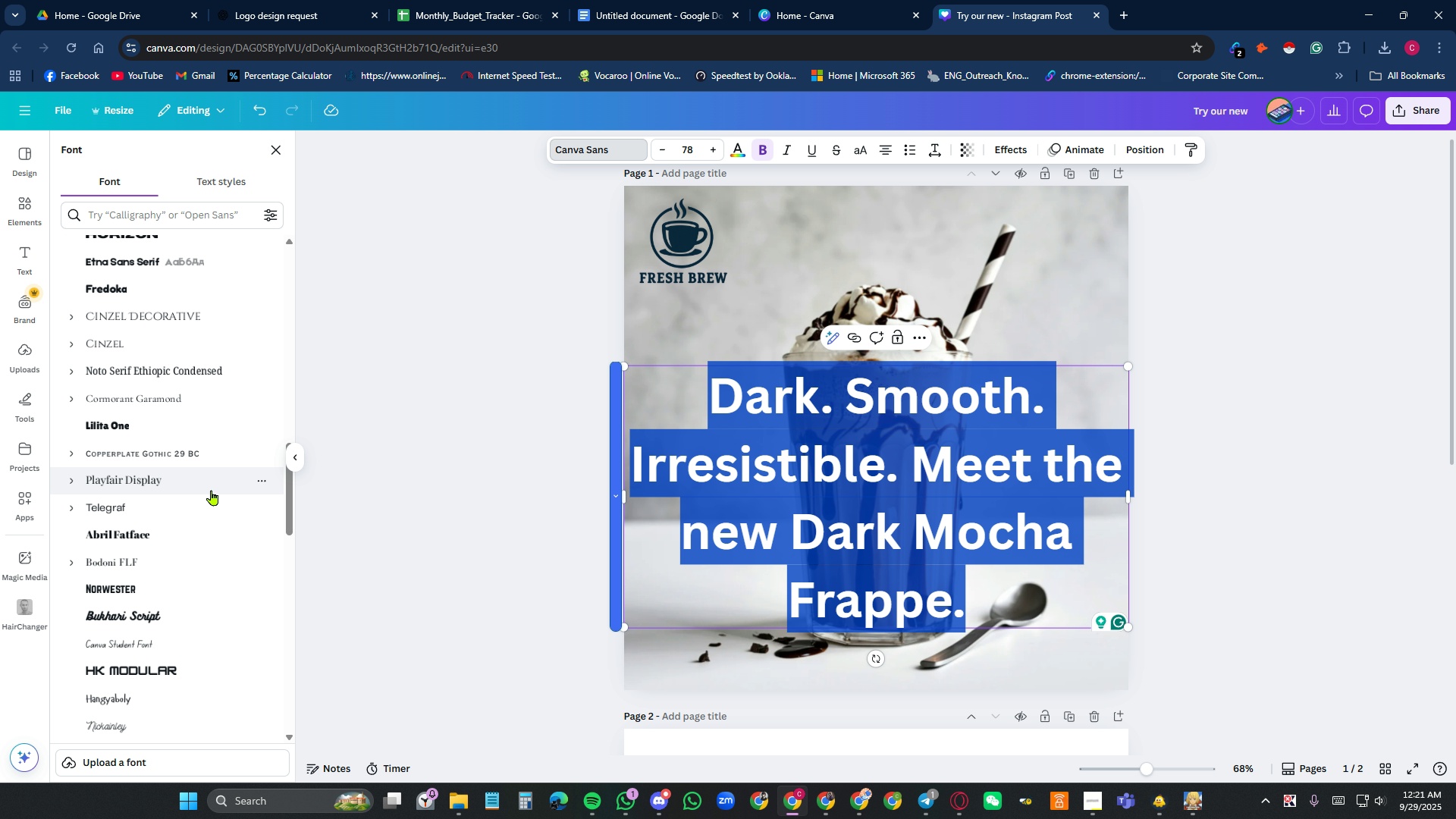 
wait(5.21)
 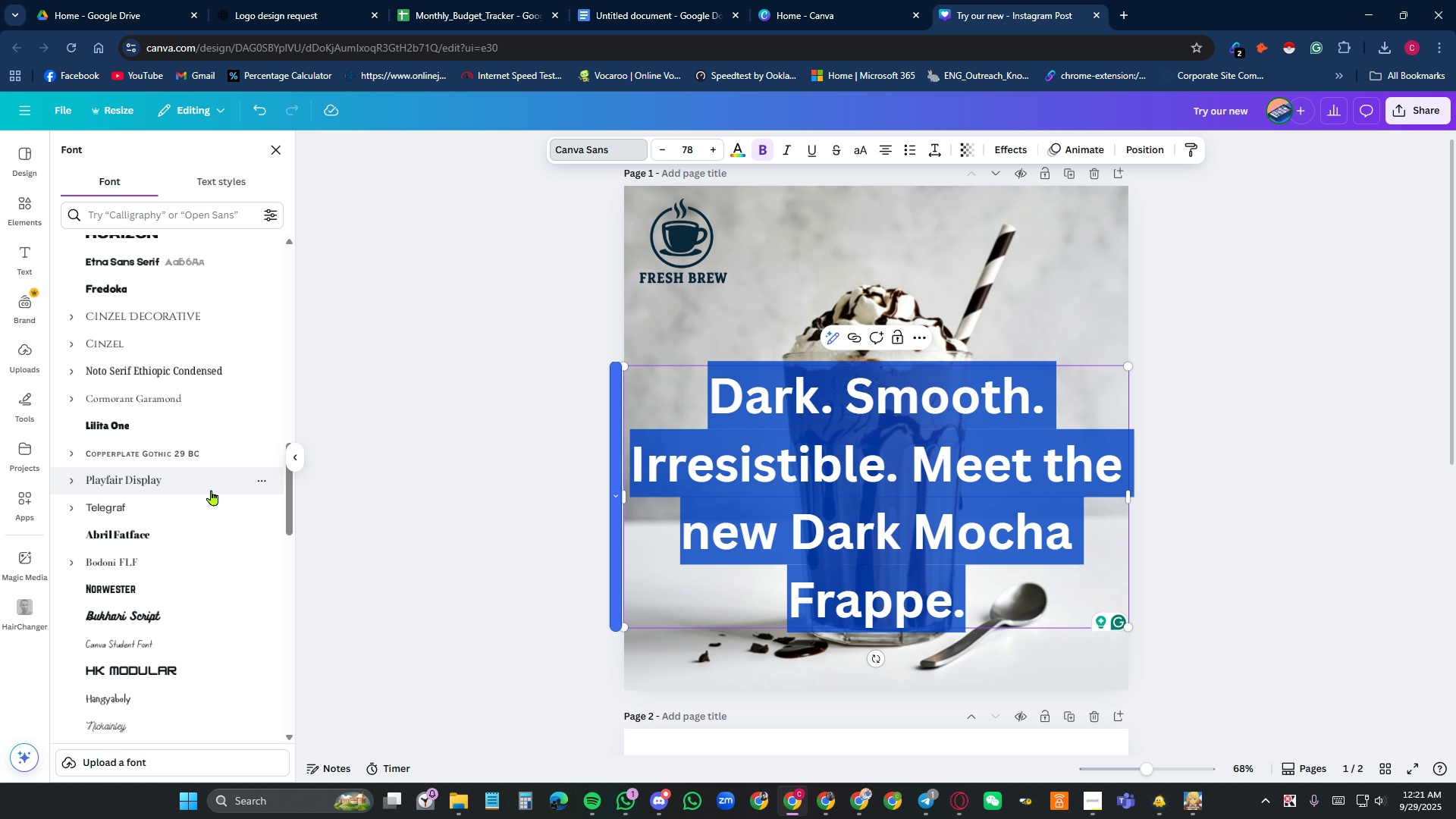 
scroll: coordinate [208, 503], scroll_direction: down, amount: 3.0
 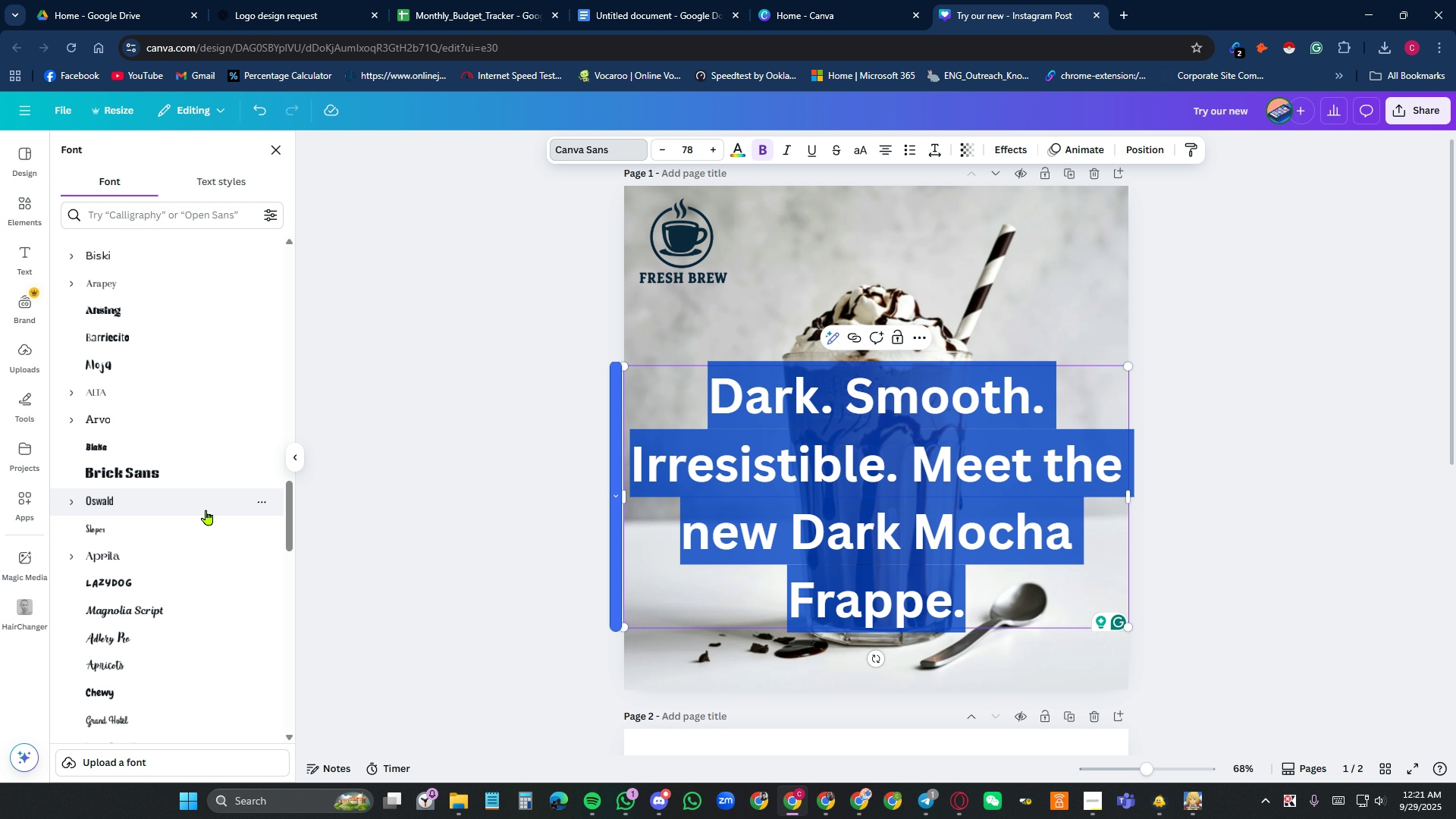 
left_click([176, 637])
 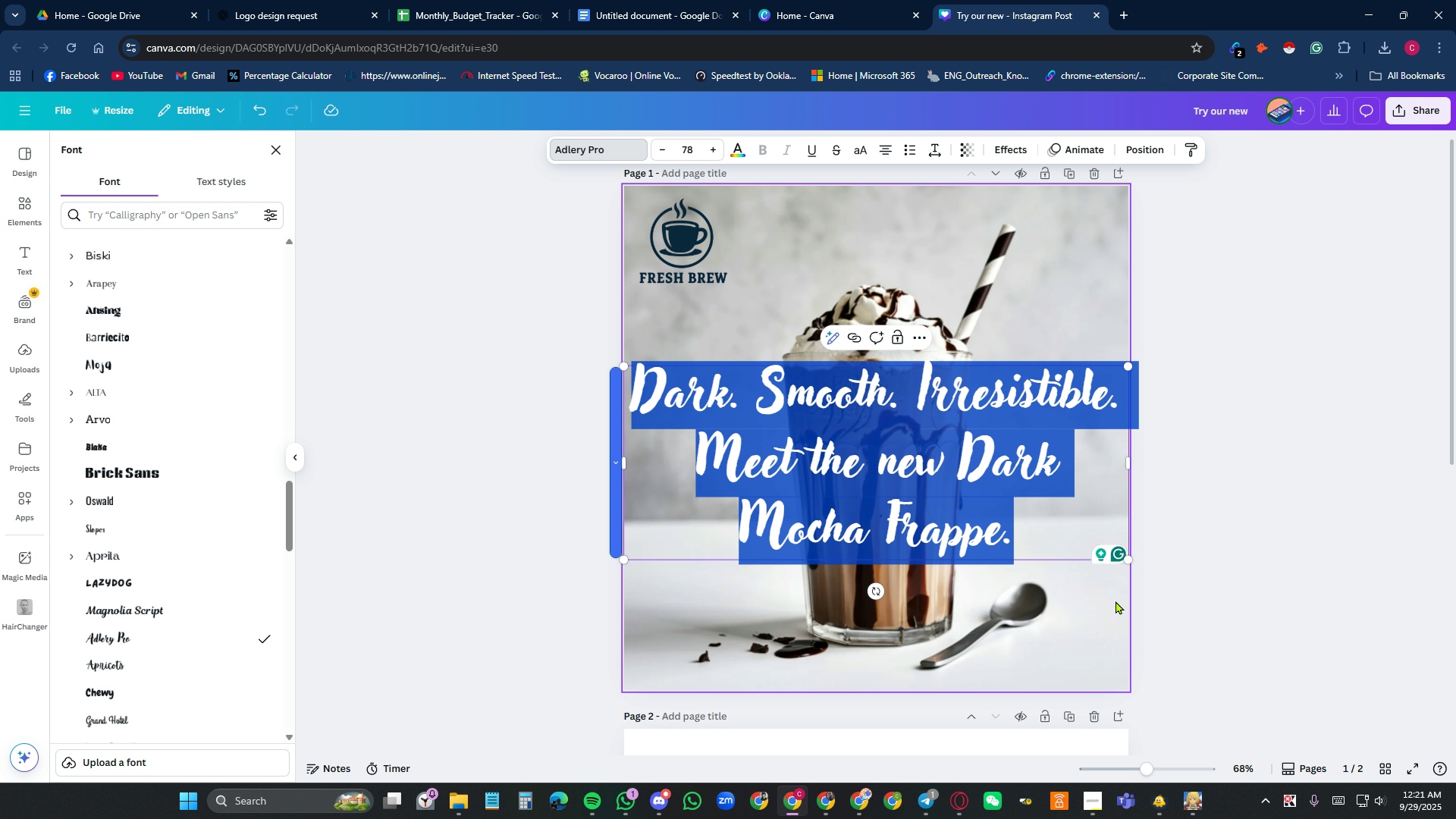 
left_click_drag(start_coordinate=[1128, 560], to_coordinate=[883, 482])
 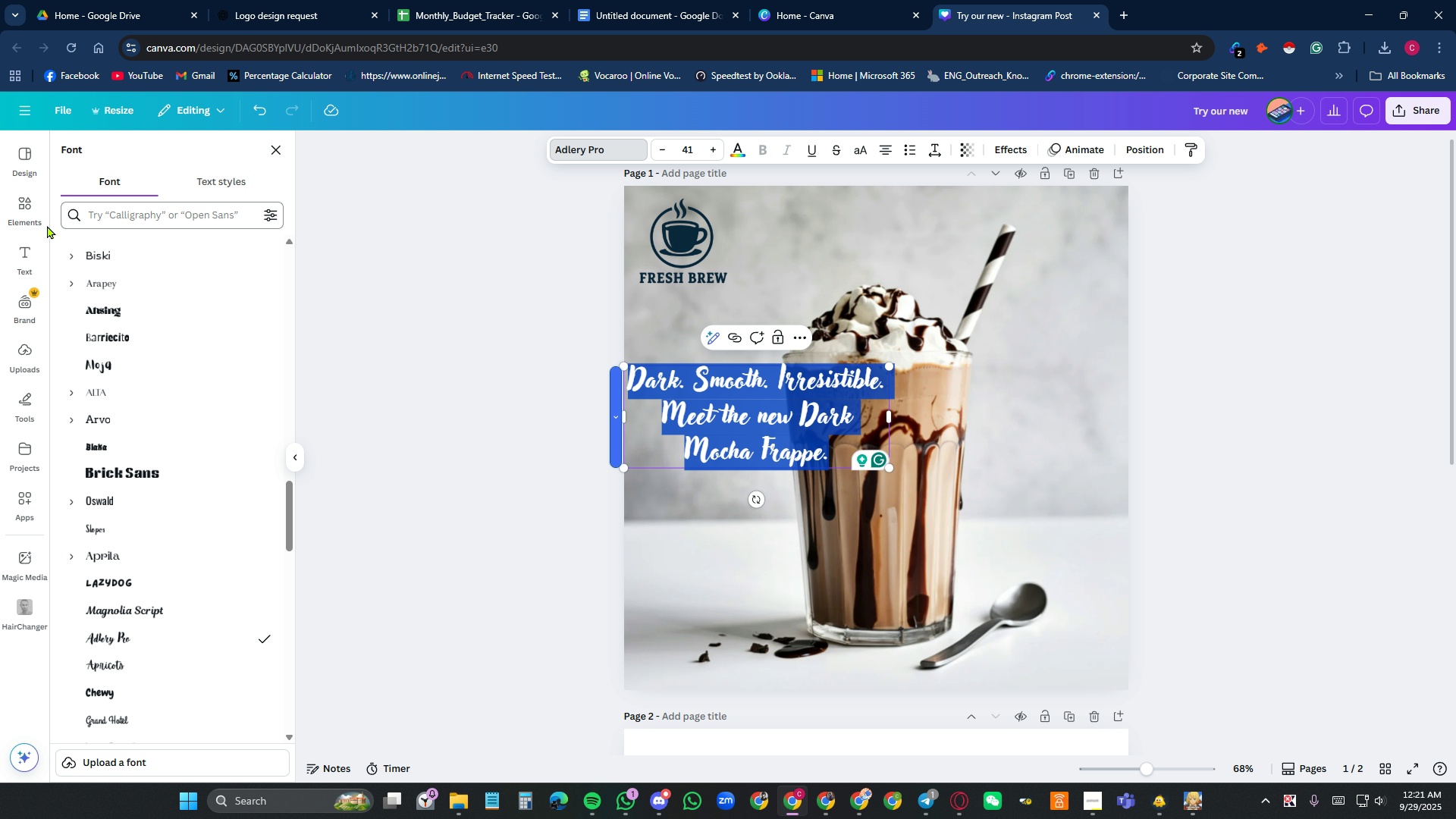 
left_click([24, 211])
 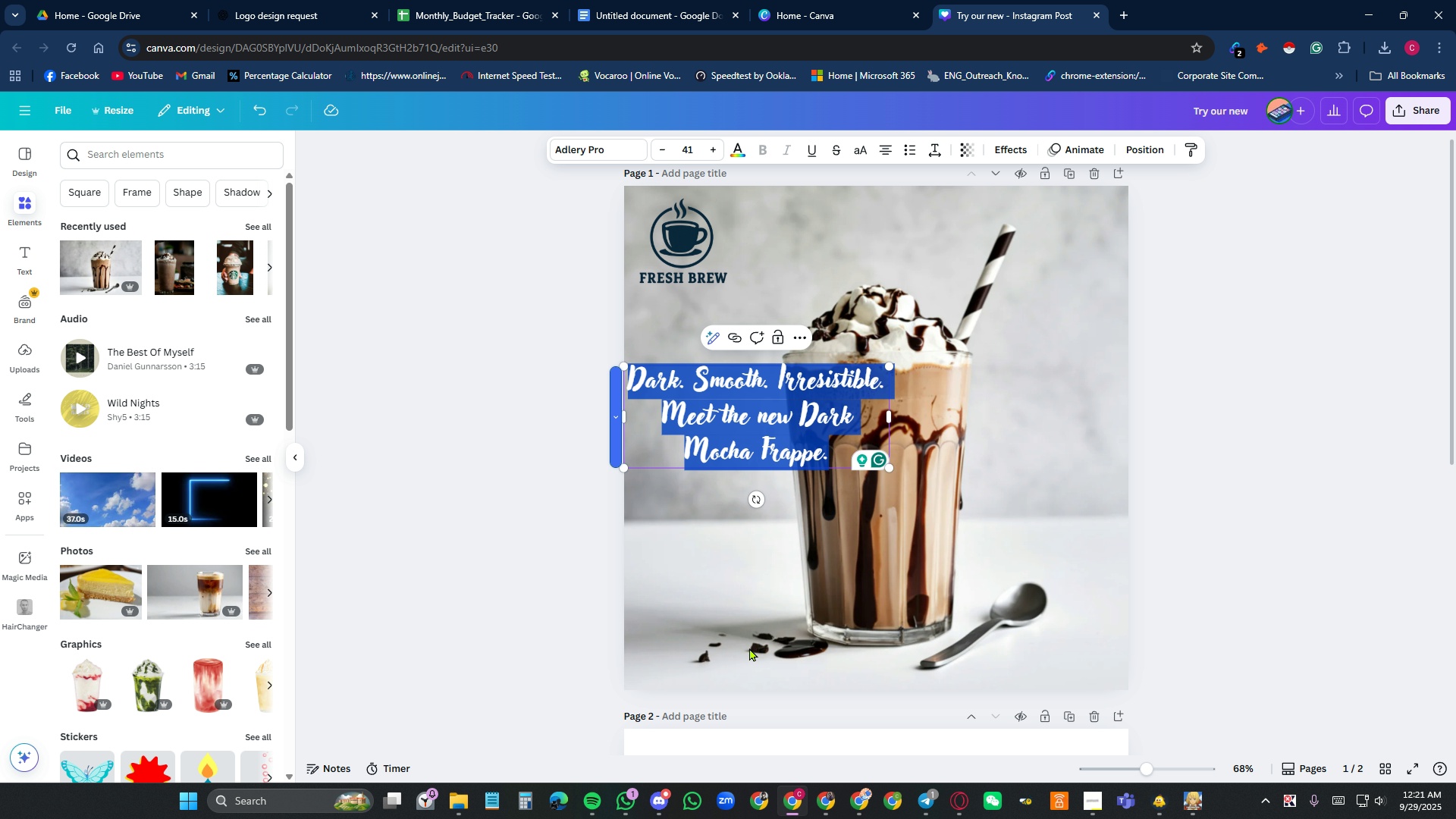 
left_click([729, 448])
 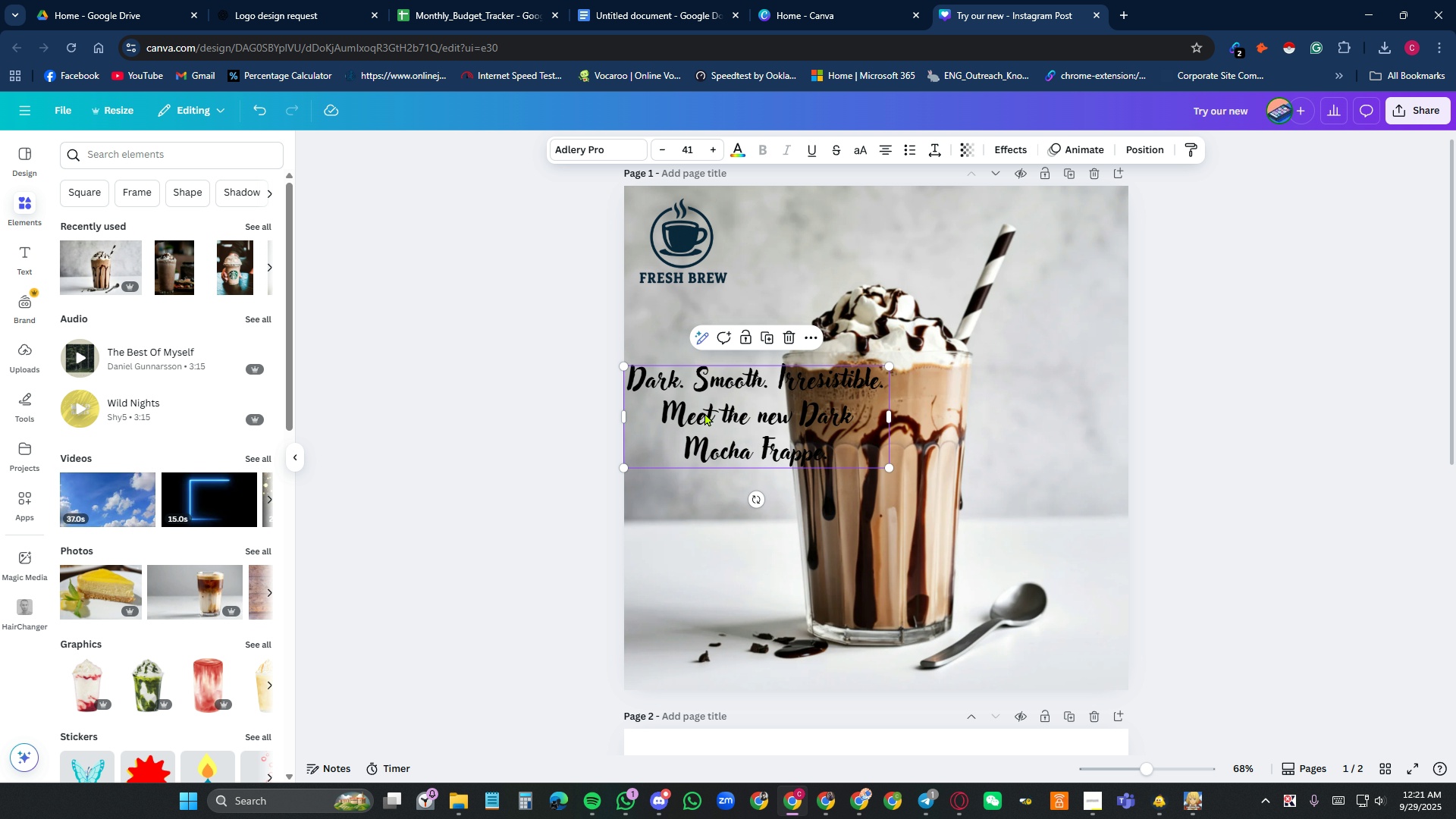 
double_click([704, 413])
 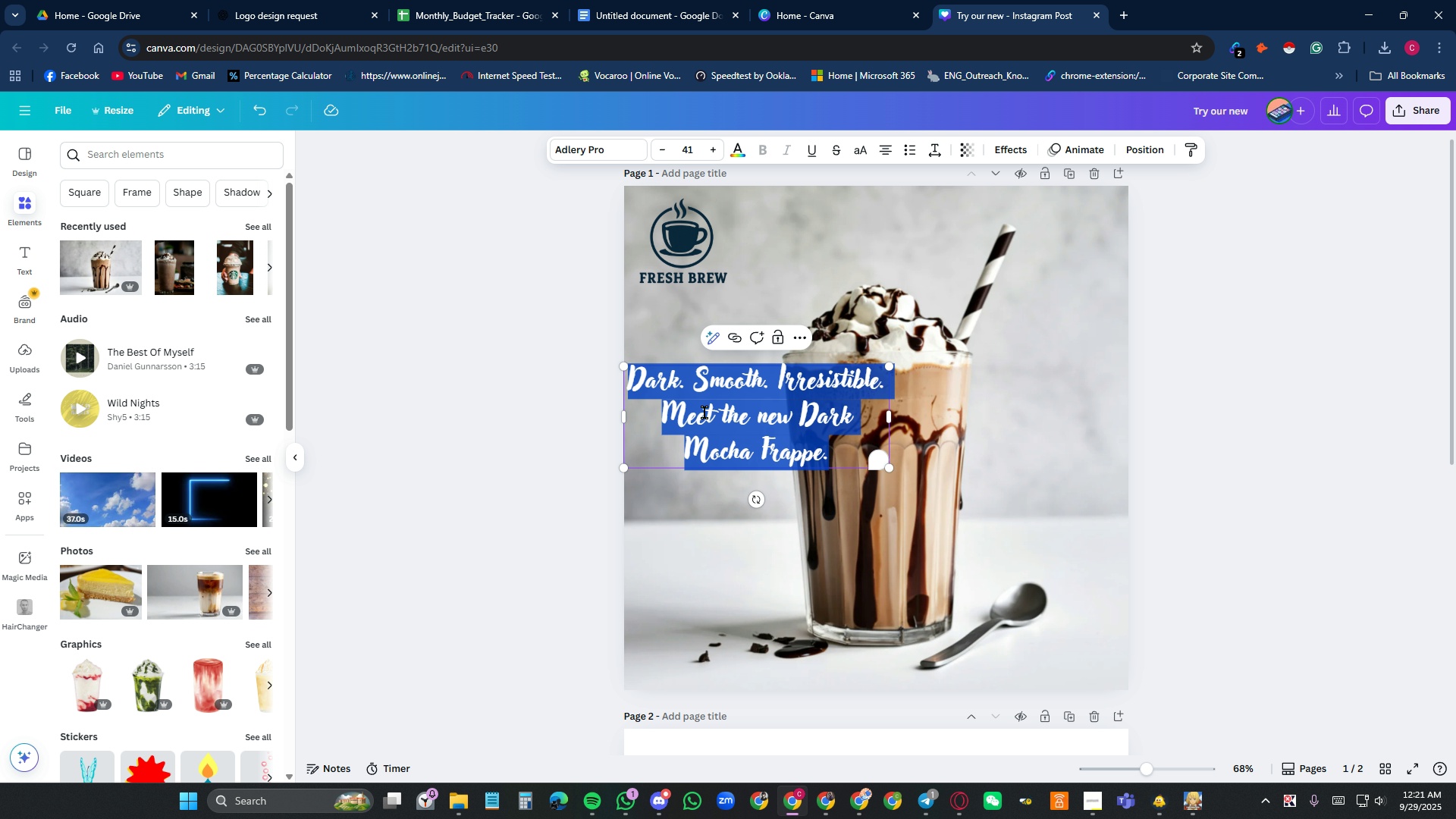 
triple_click([704, 413])
 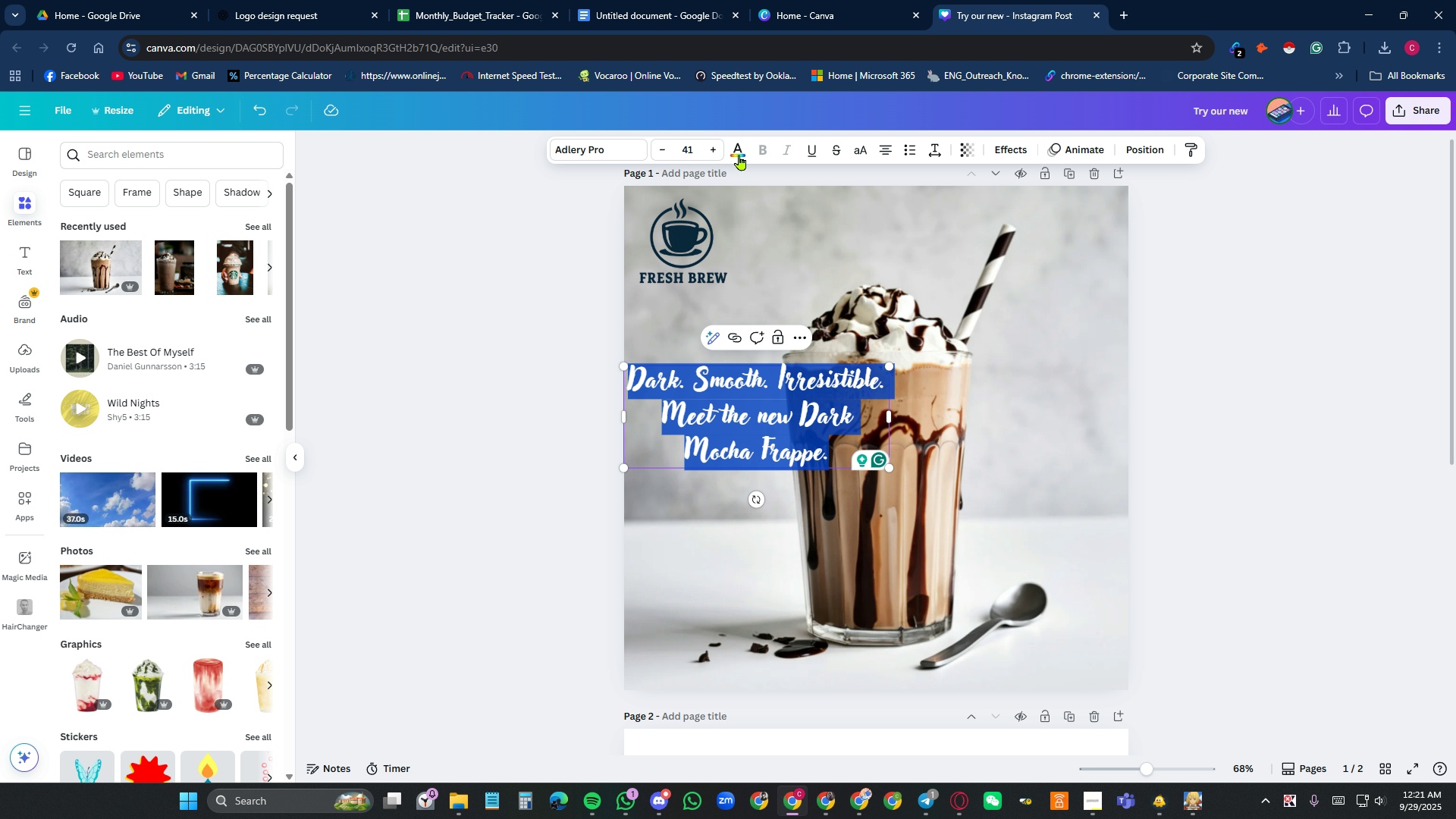 
left_click([738, 148])
 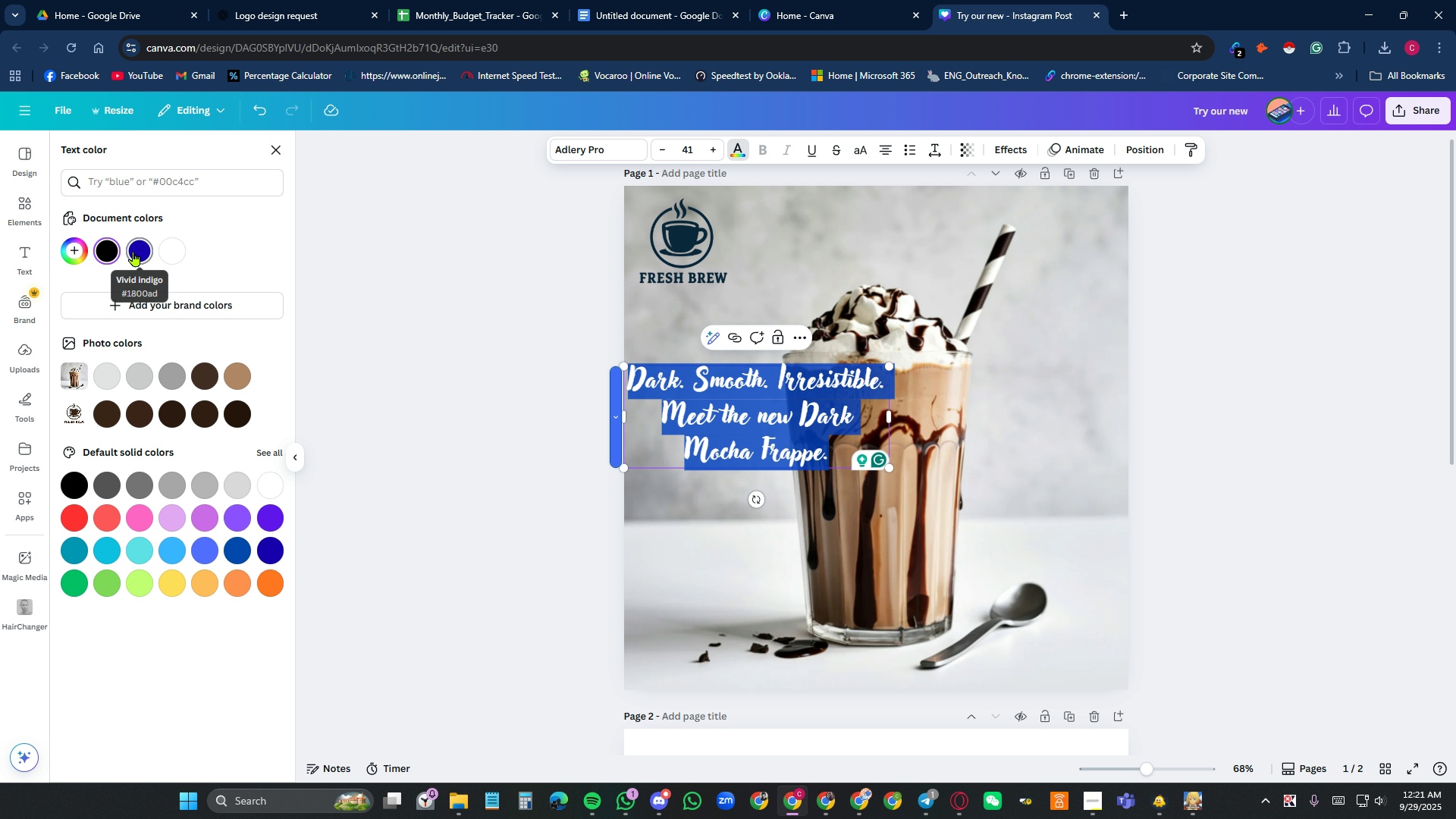 
left_click([133, 251])
 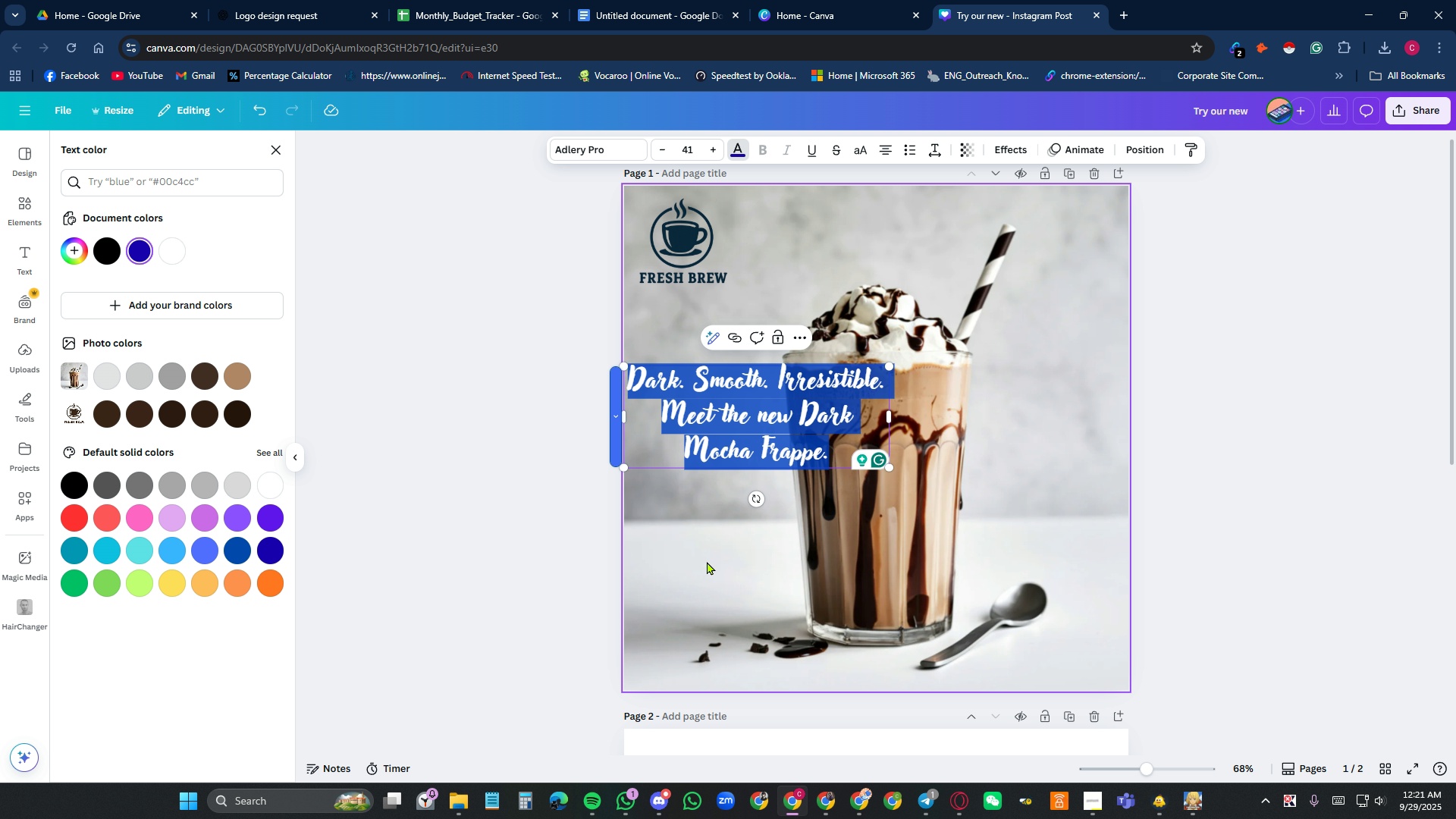 
left_click([704, 560])
 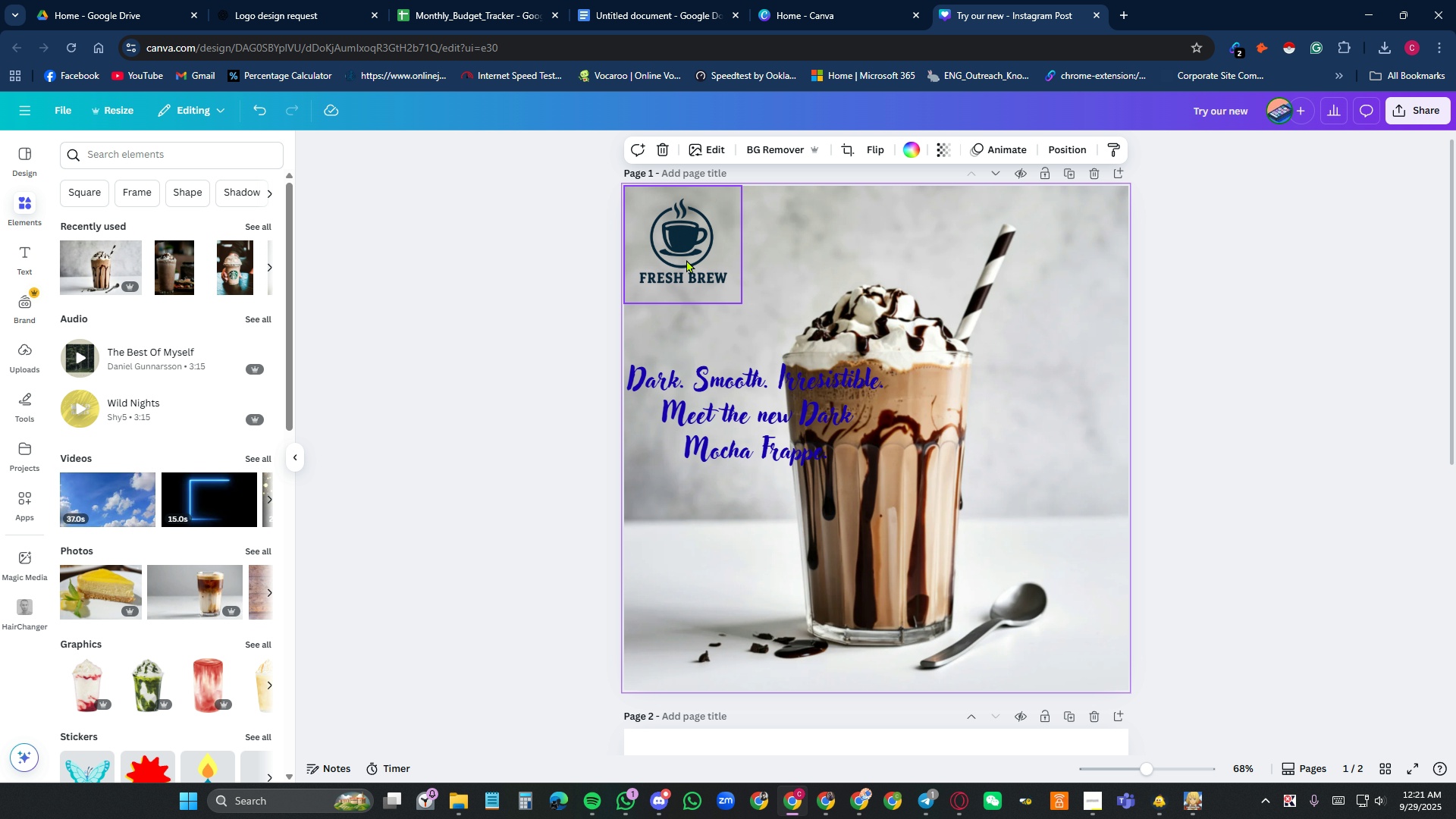 
left_click([686, 255])
 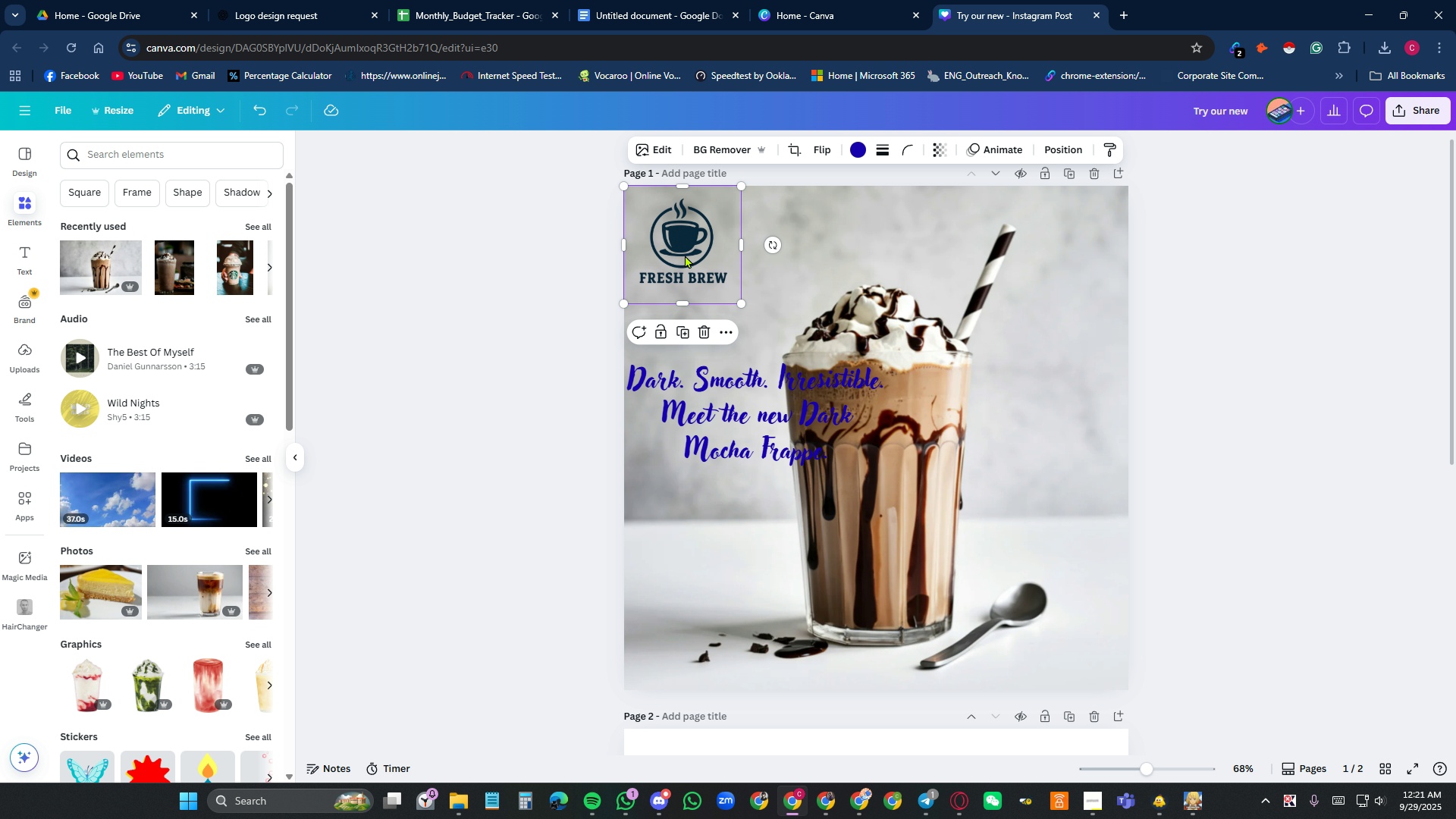 
wait(5.95)
 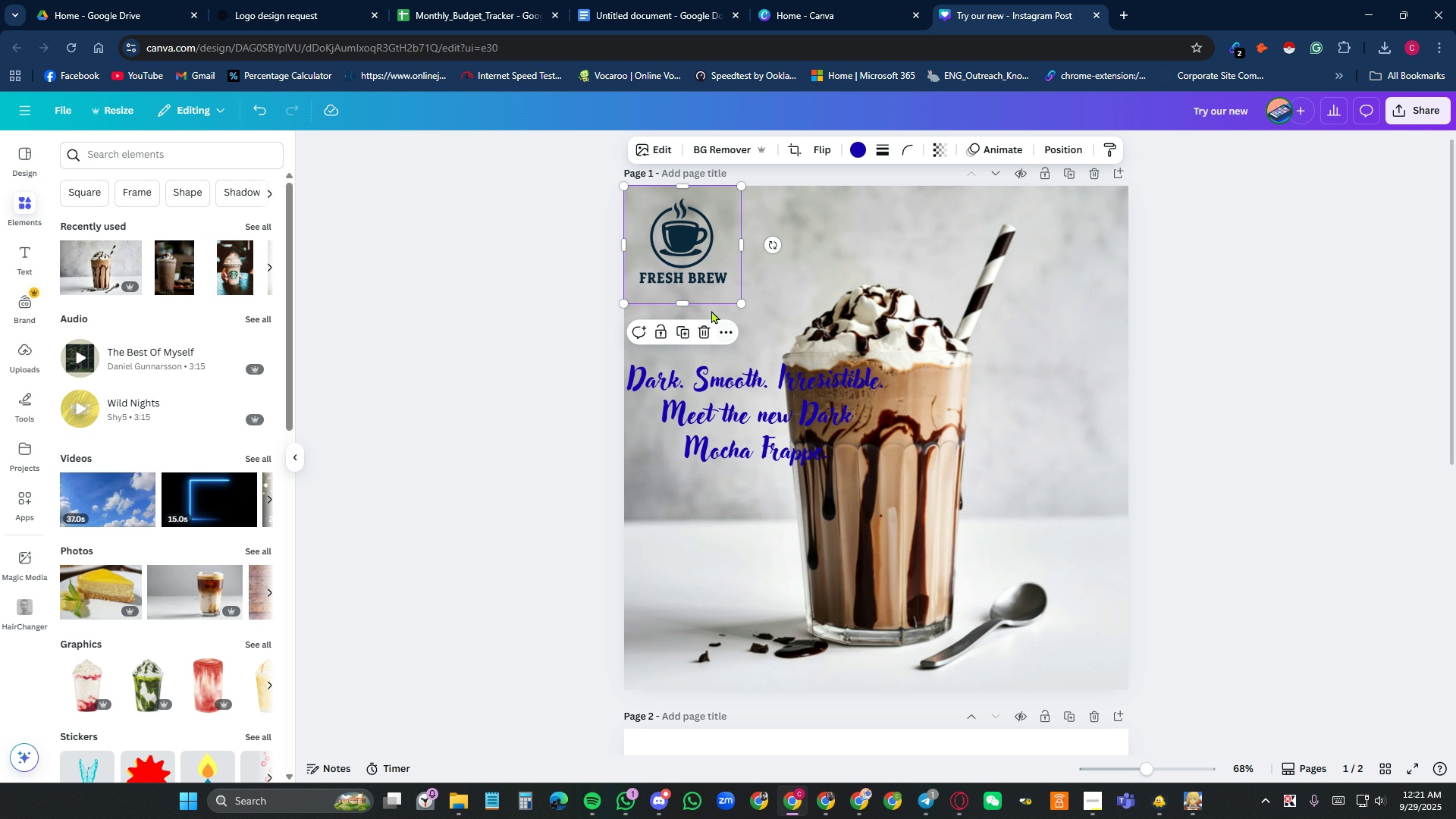 
left_click([857, 152])
 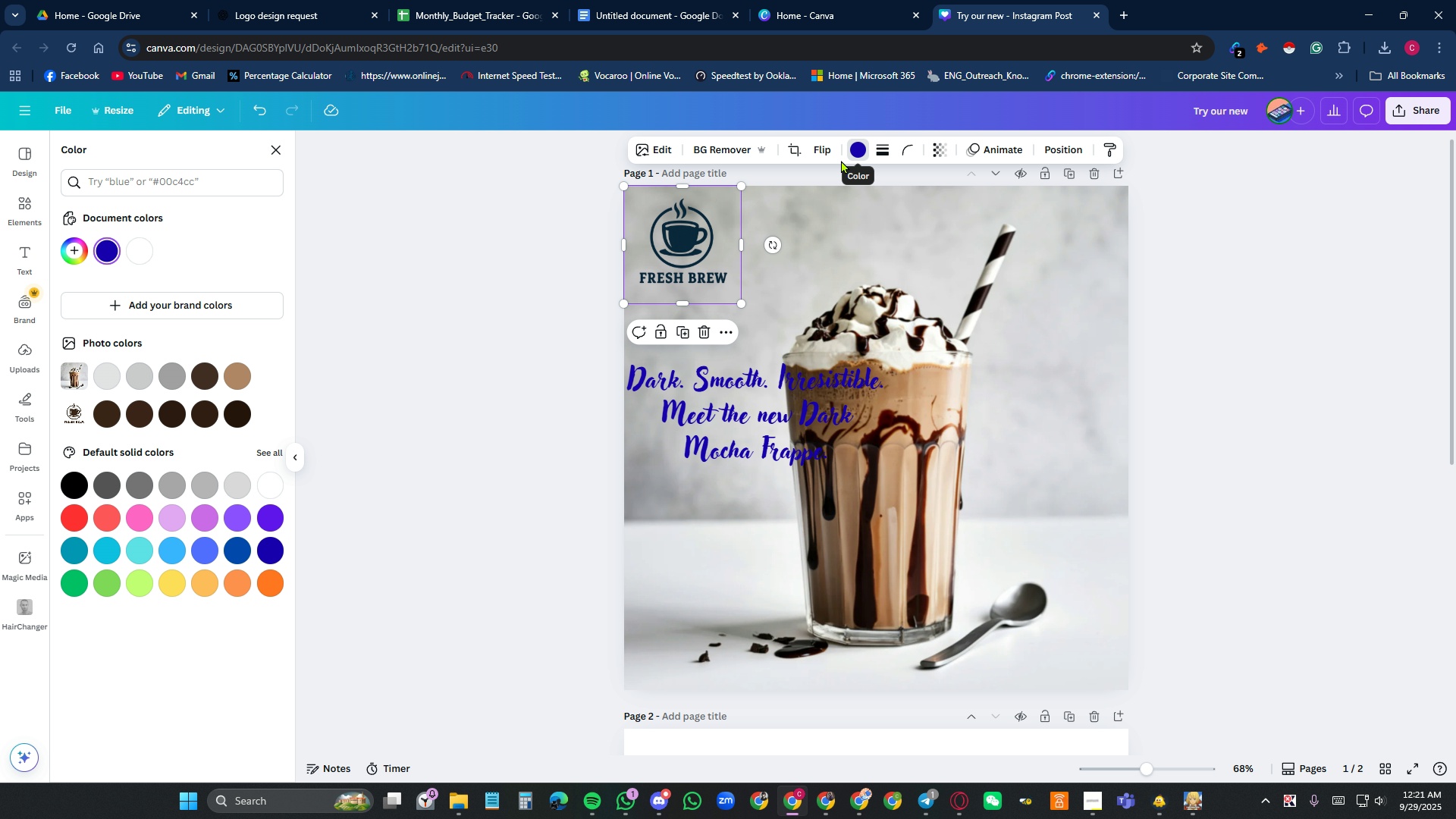 
left_click([733, 406])
 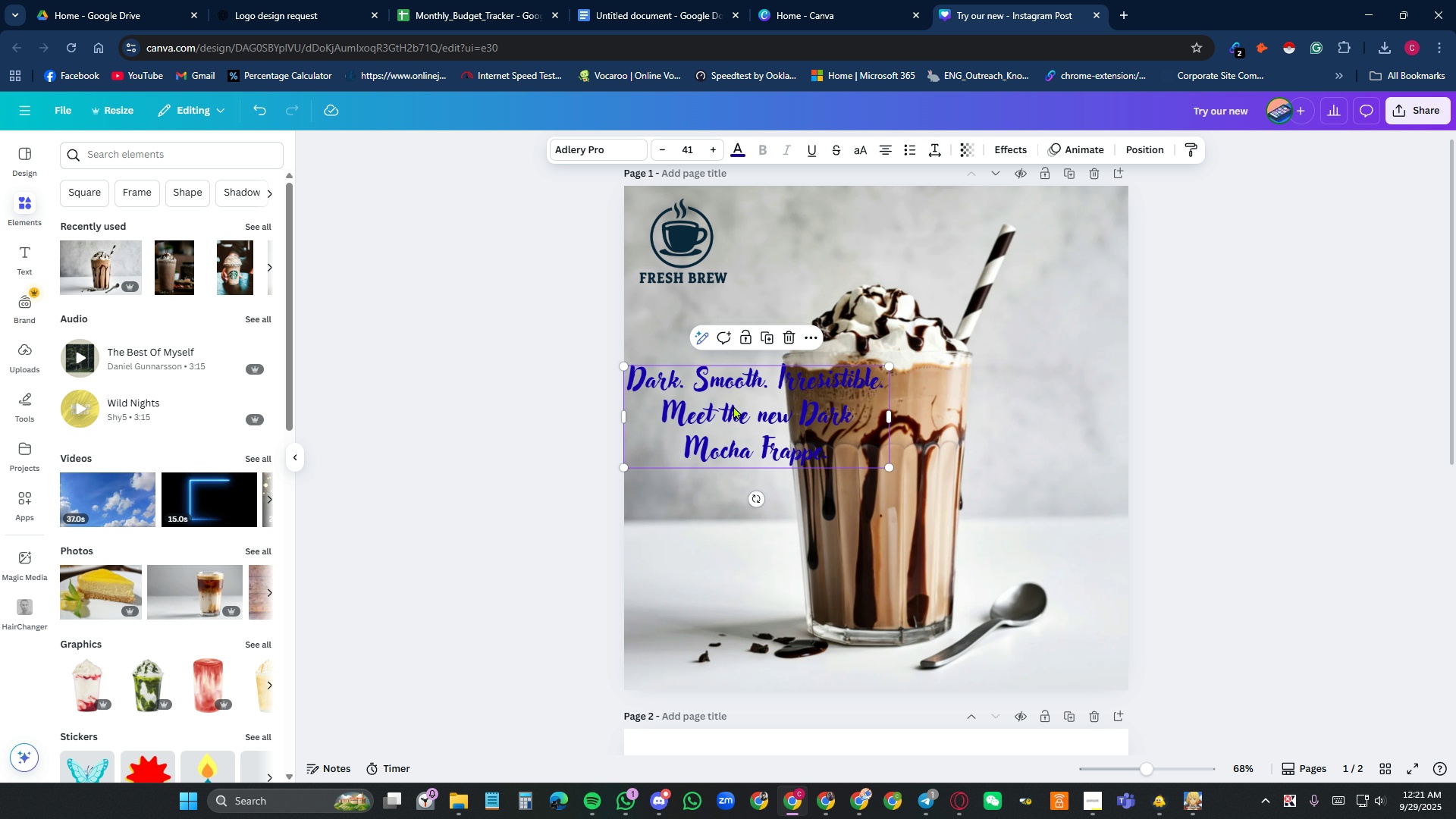 
double_click([733, 406])
 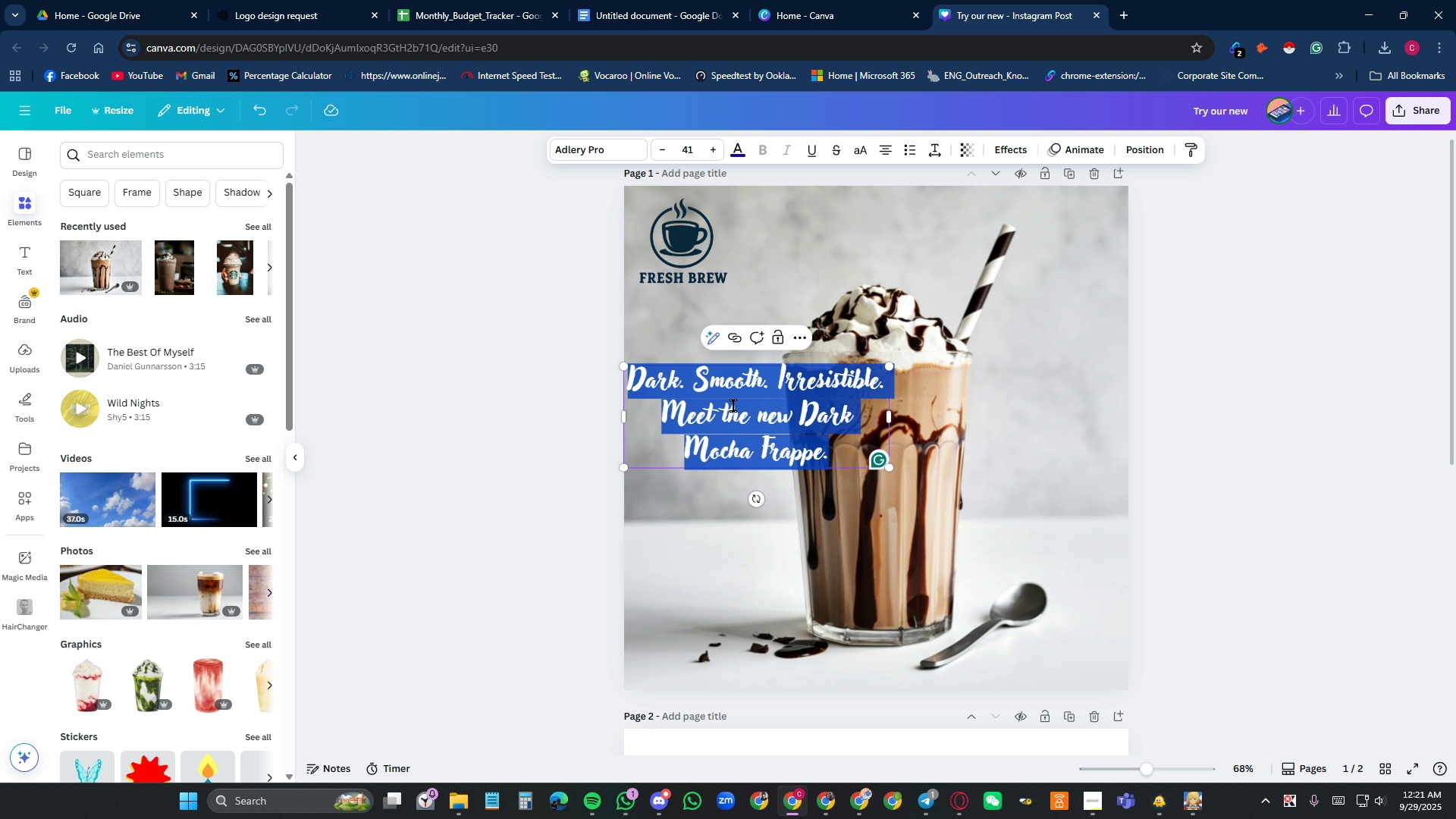 
triple_click([733, 406])
 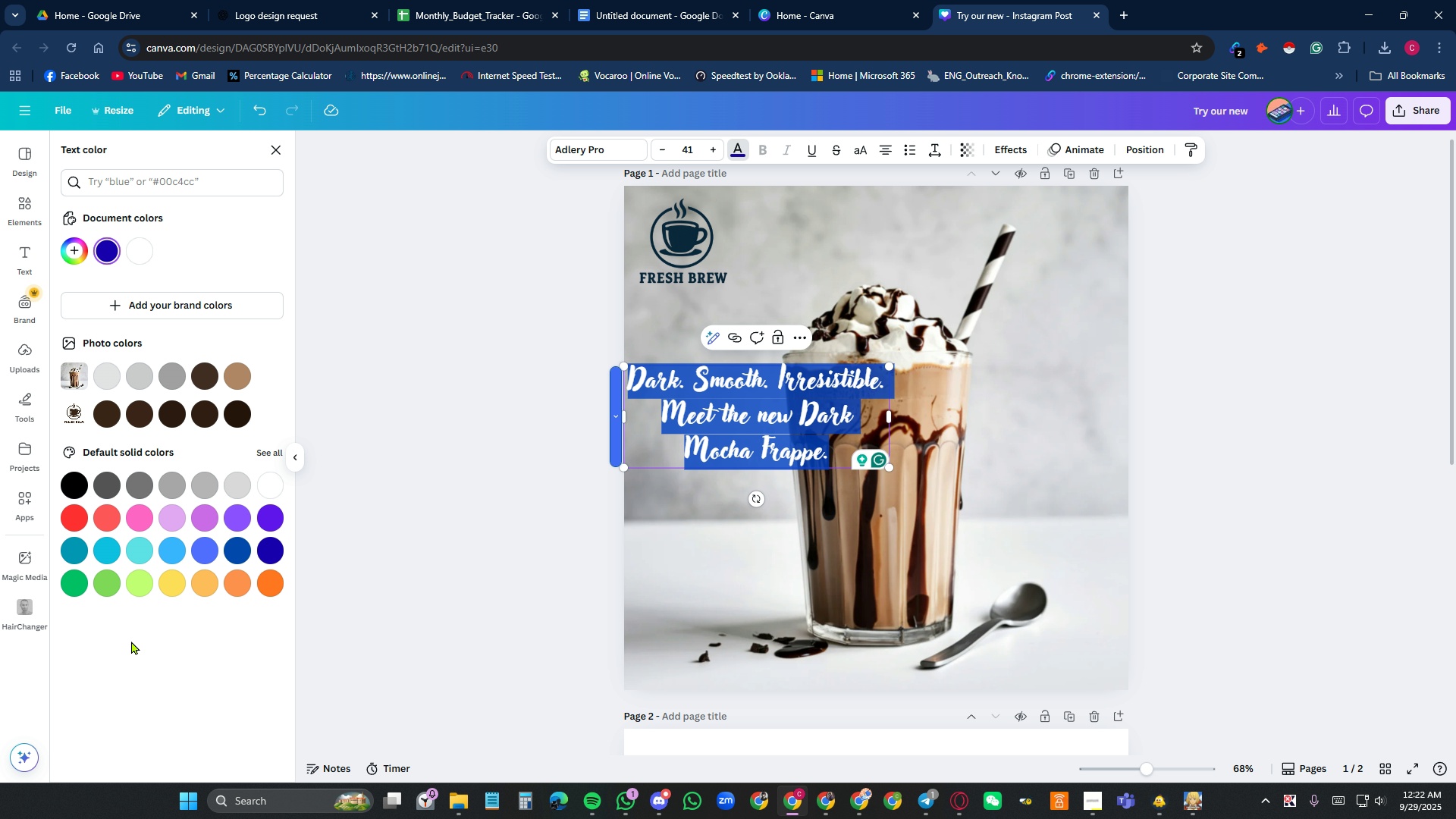 
left_click([100, 519])
 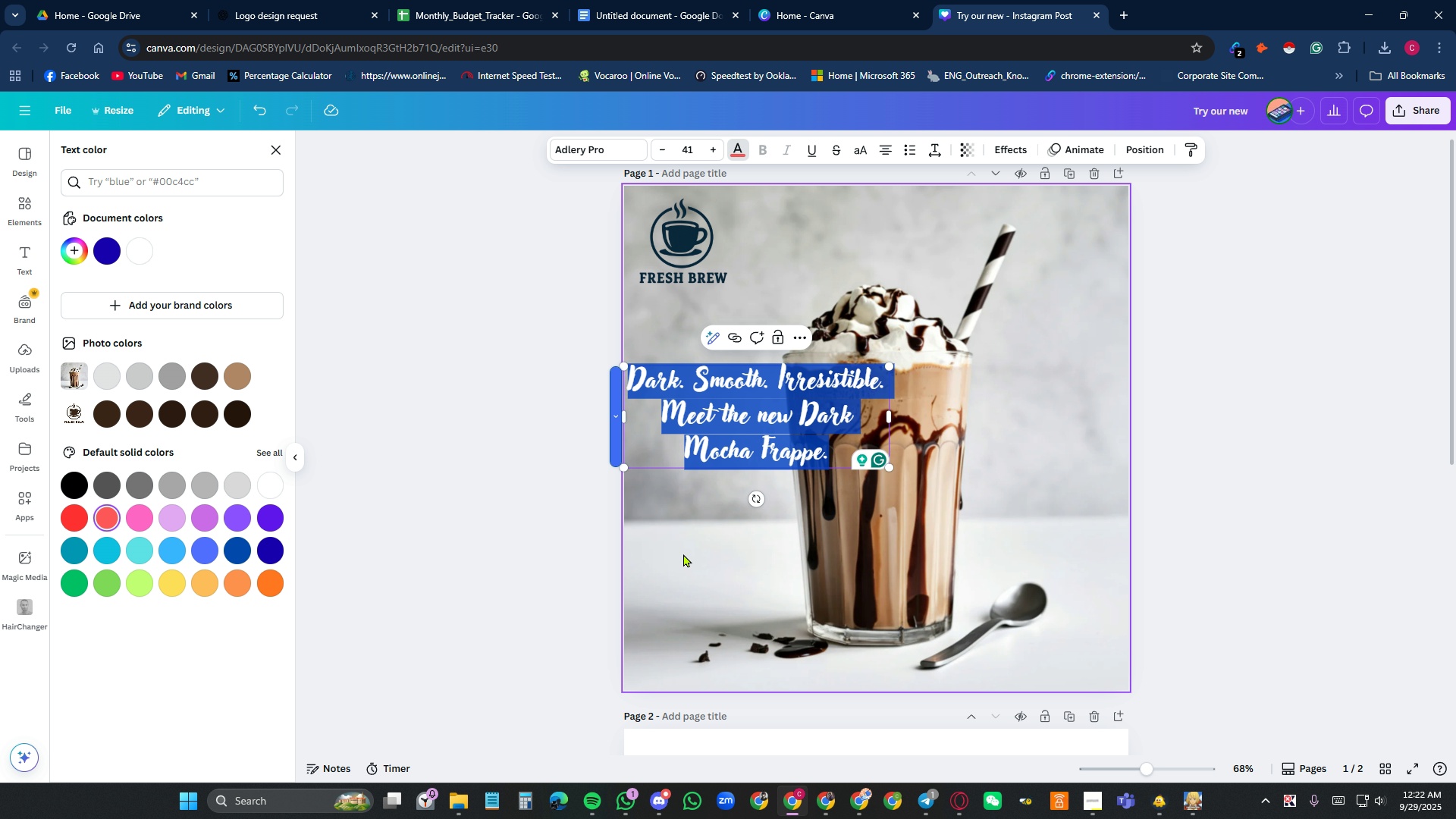 
left_click([683, 554])
 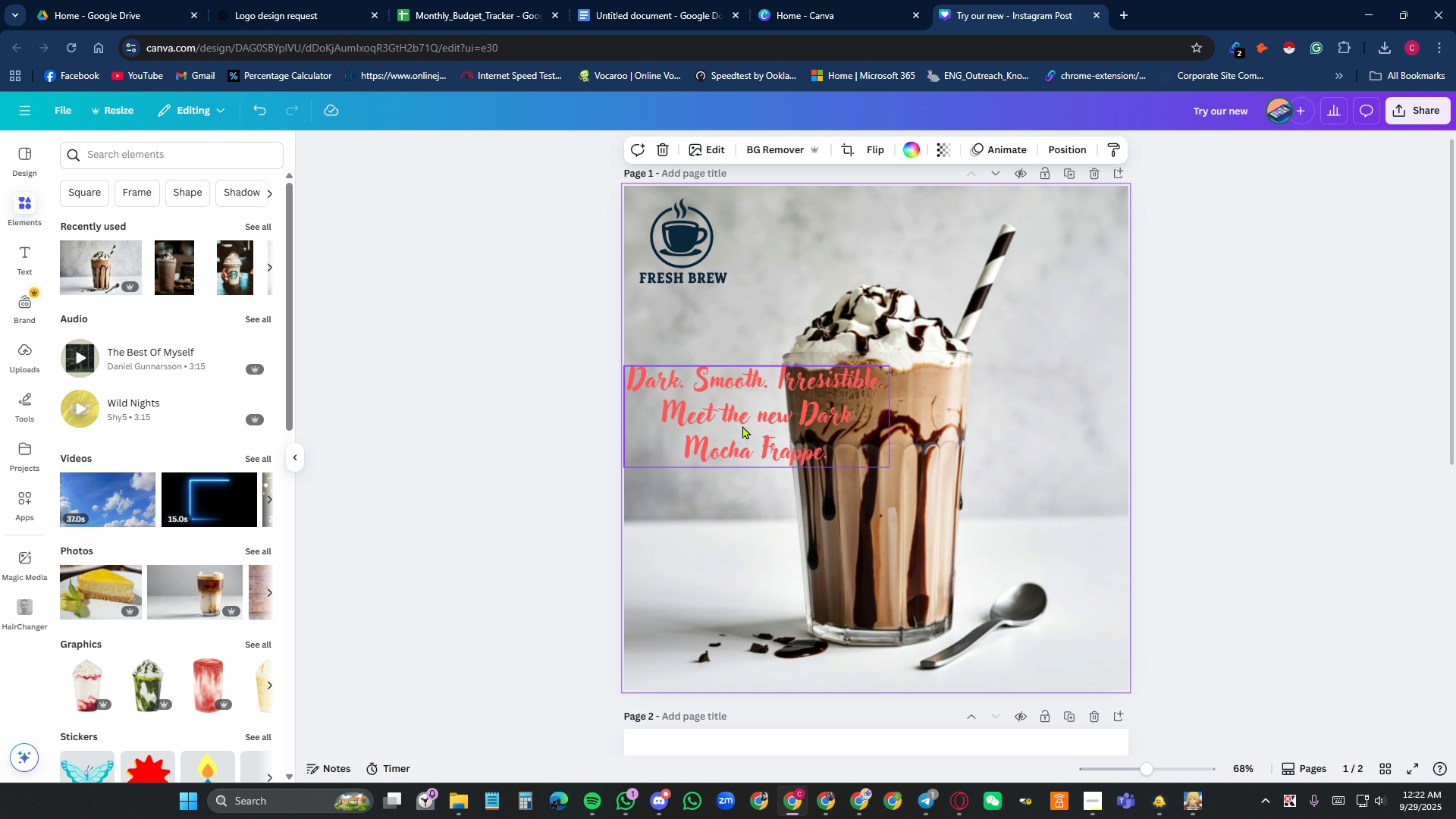 
double_click([742, 425])
 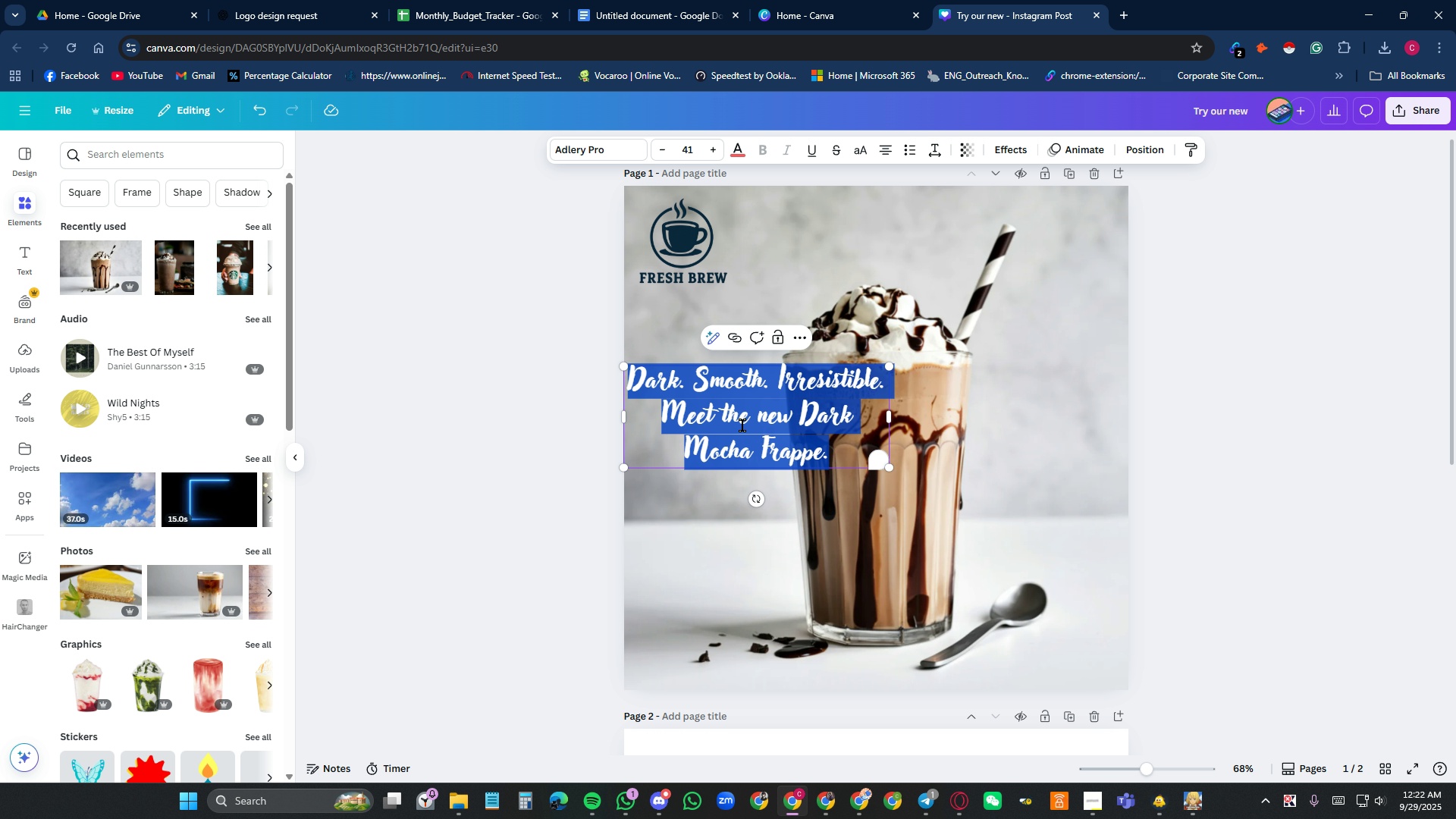 
triple_click([742, 425])
 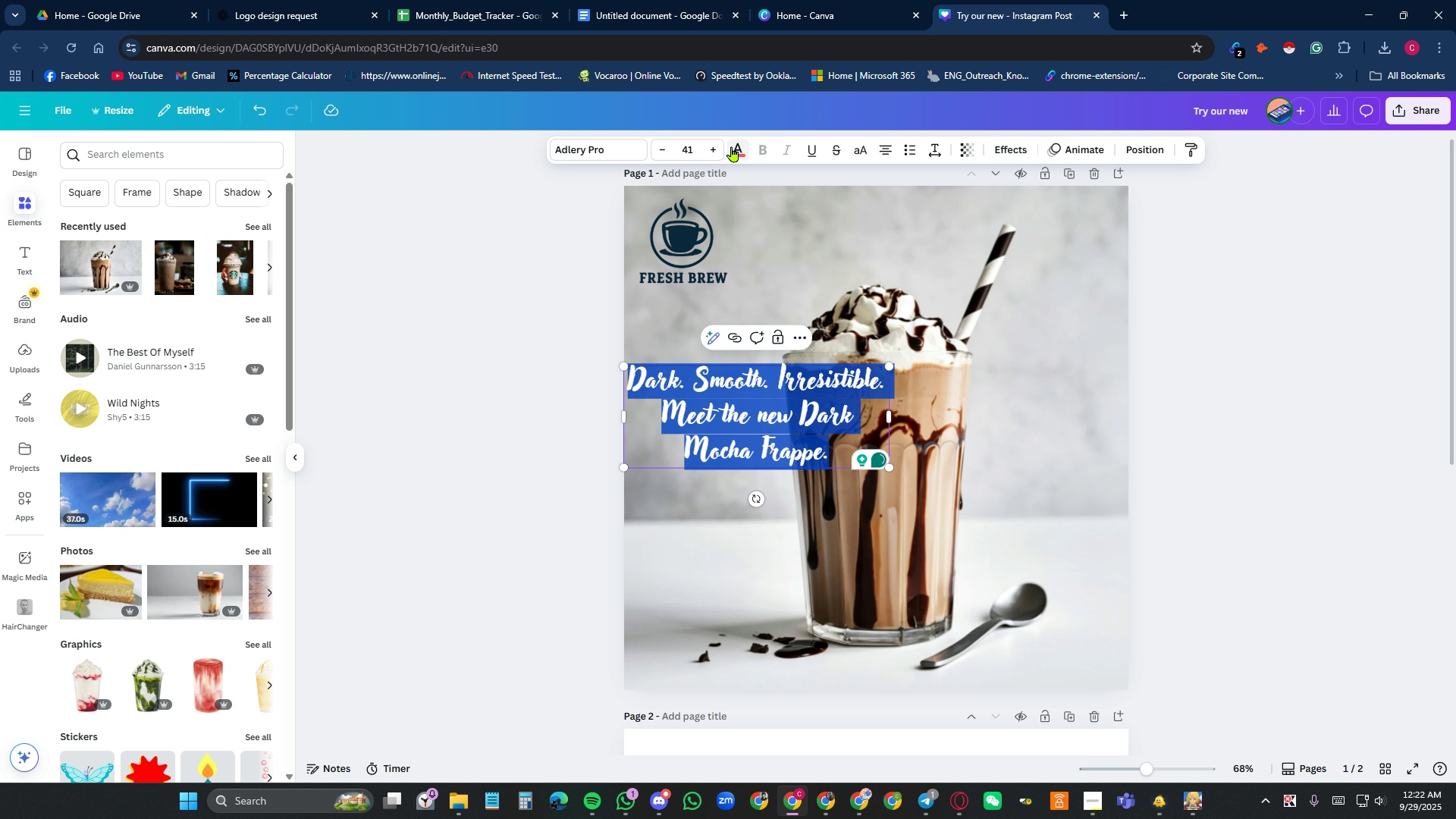 
left_click([736, 146])
 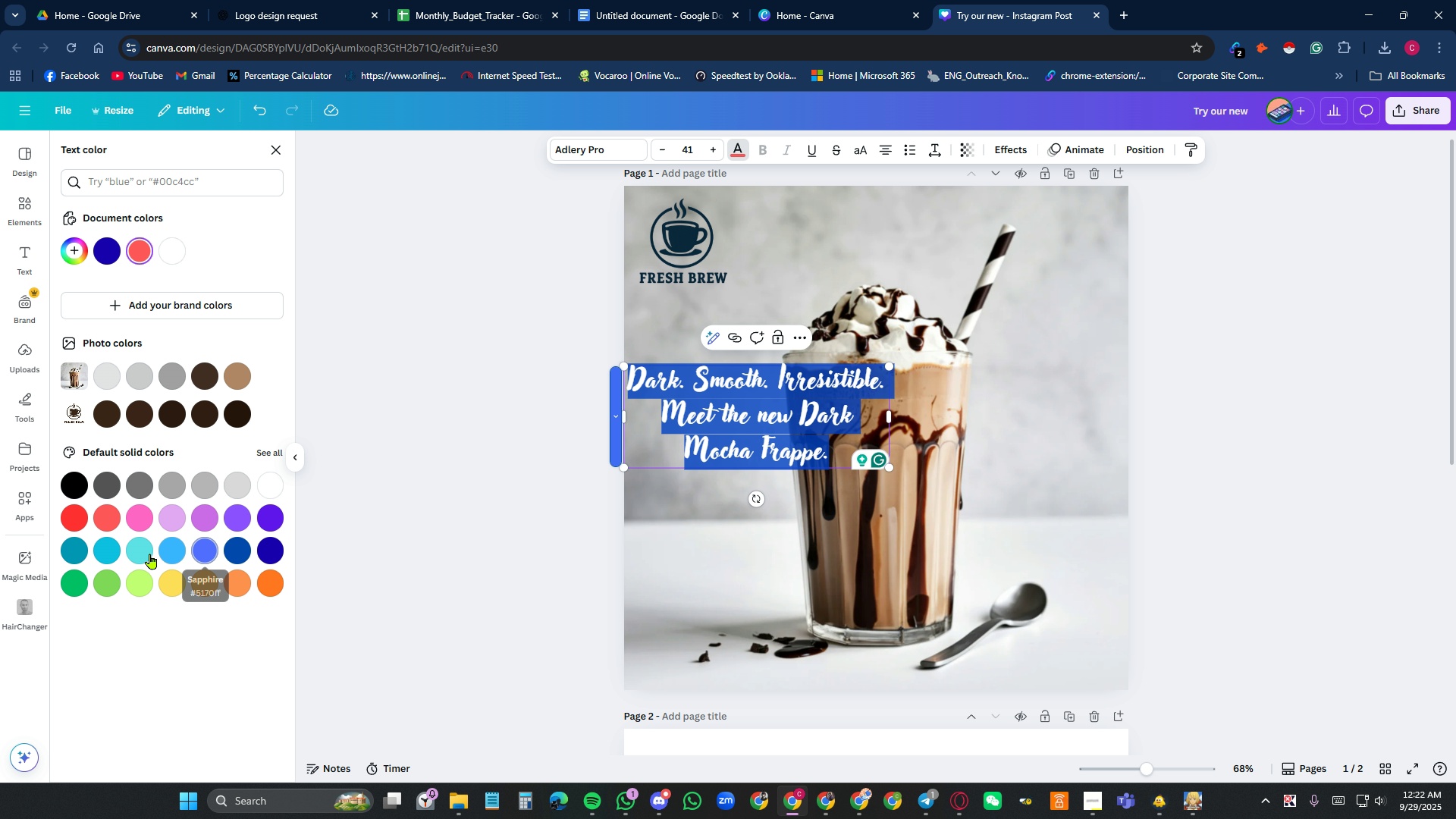 
left_click([148, 548])
 